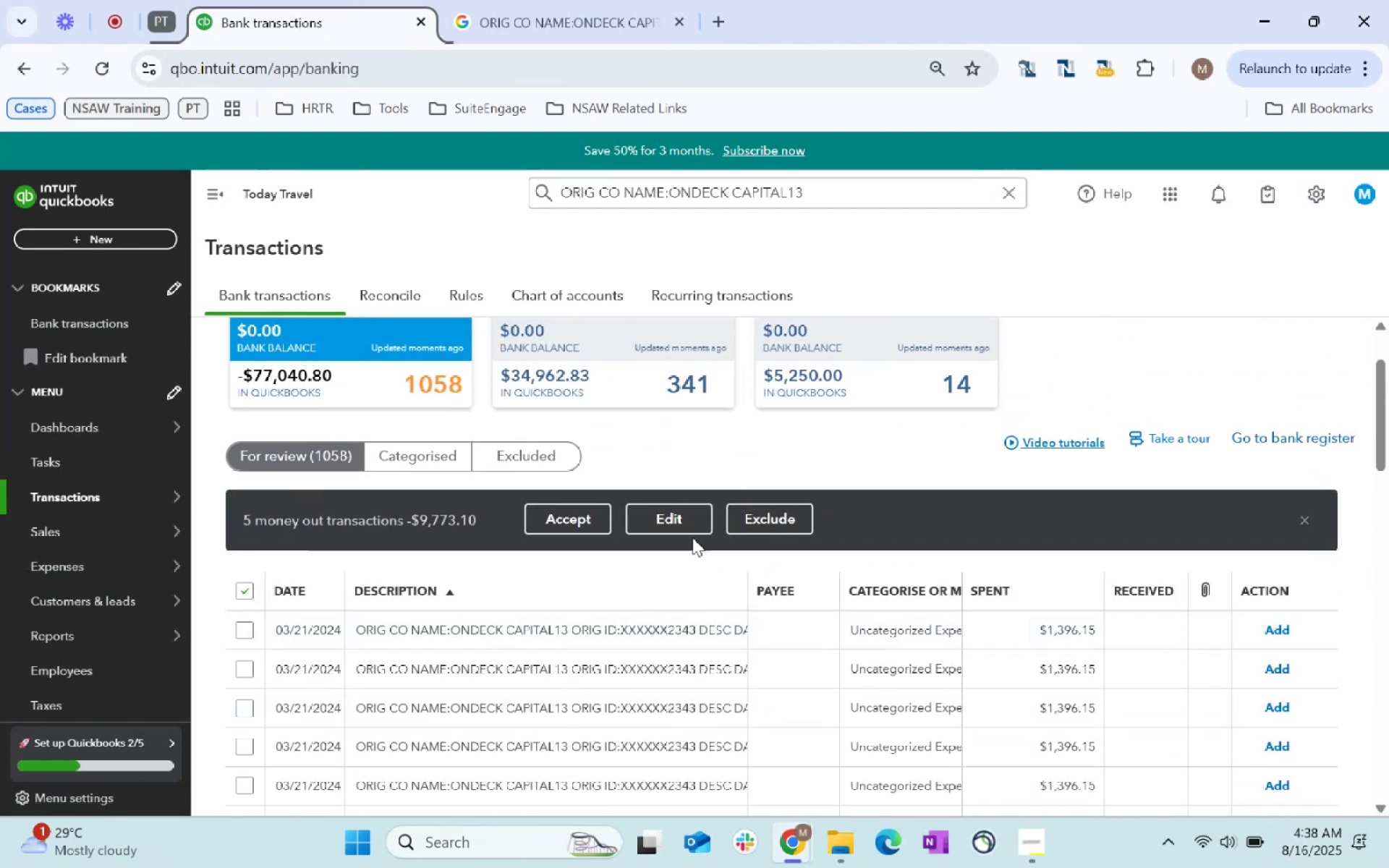 
left_click([678, 527])
 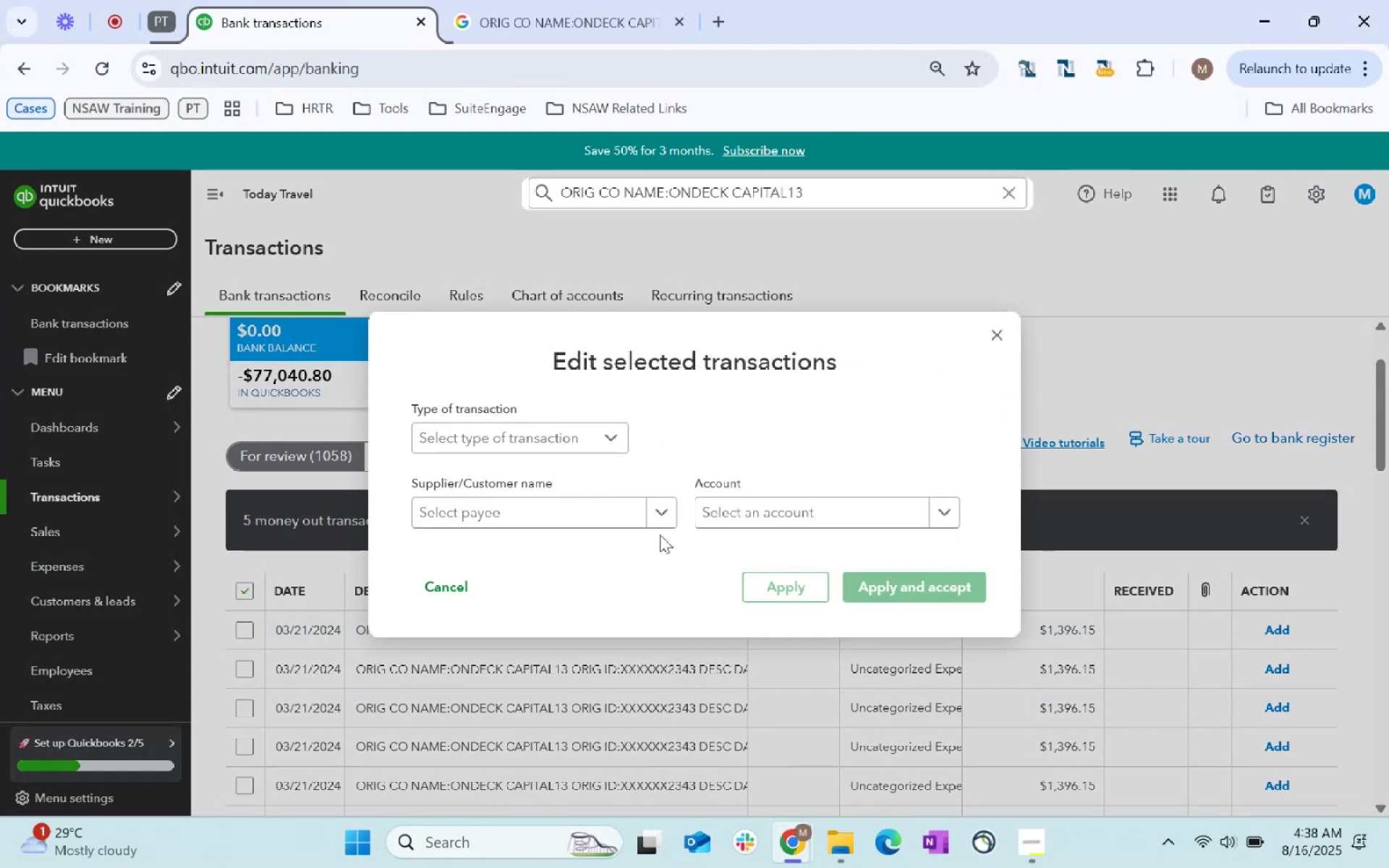 
left_click([589, 509])
 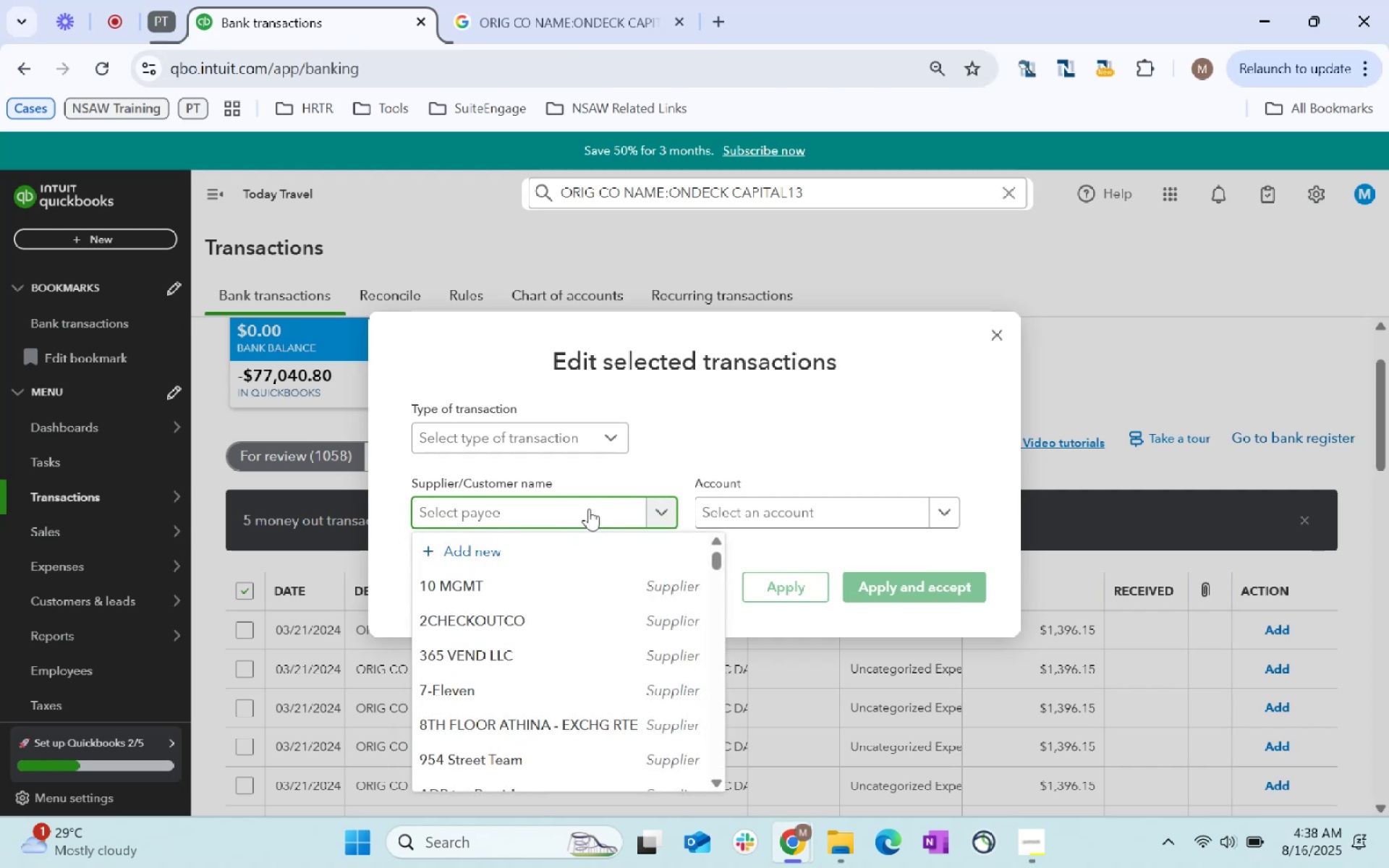 
type(On Dec)
key(Backspace)
key(Backspace)
key(Backspace)
key(Backspace)
key(Backspace)
type(de)
key(Backspace)
key(Backspace)
type(ndeck)
key(Tab)
 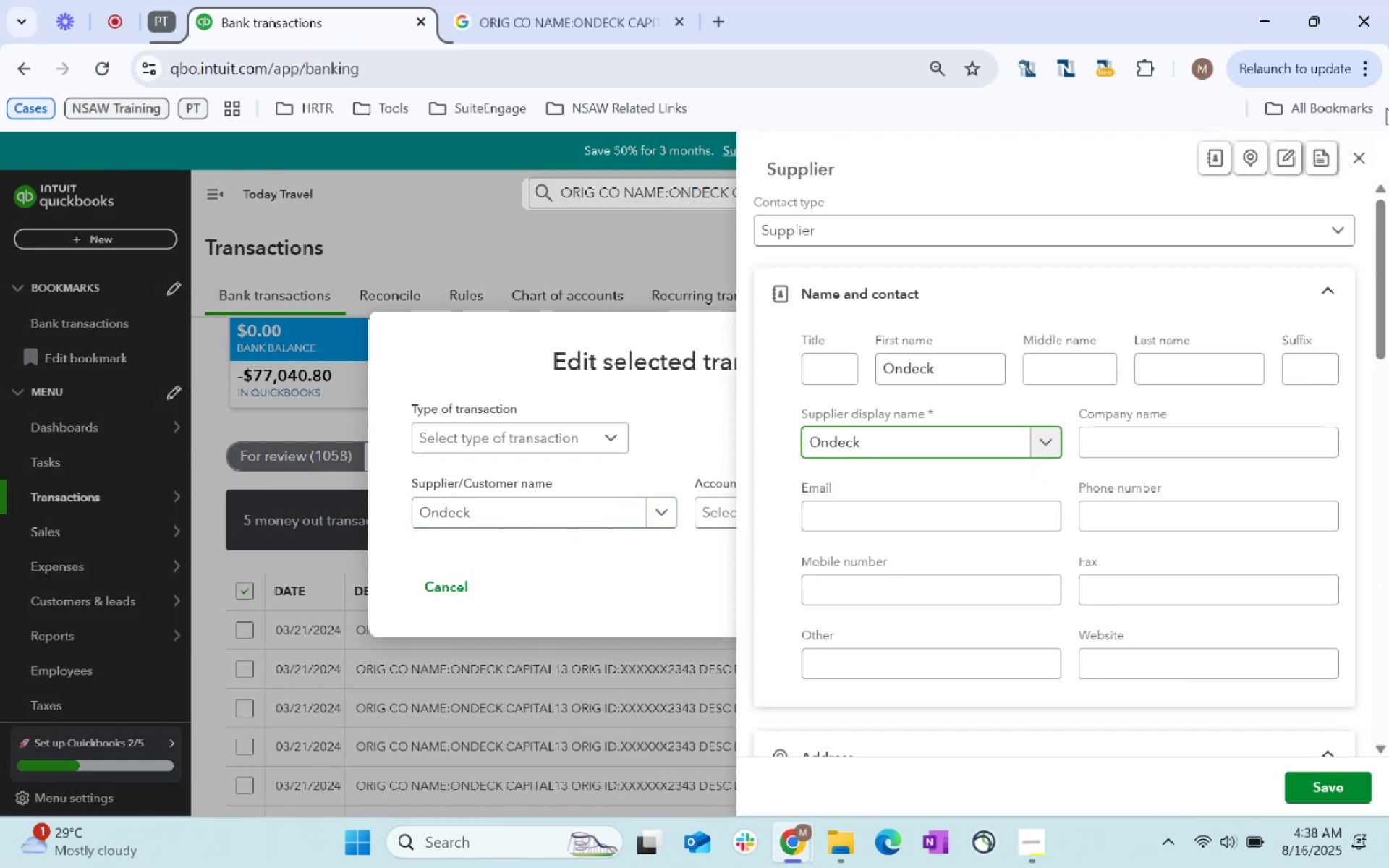 
left_click([1362, 161])
 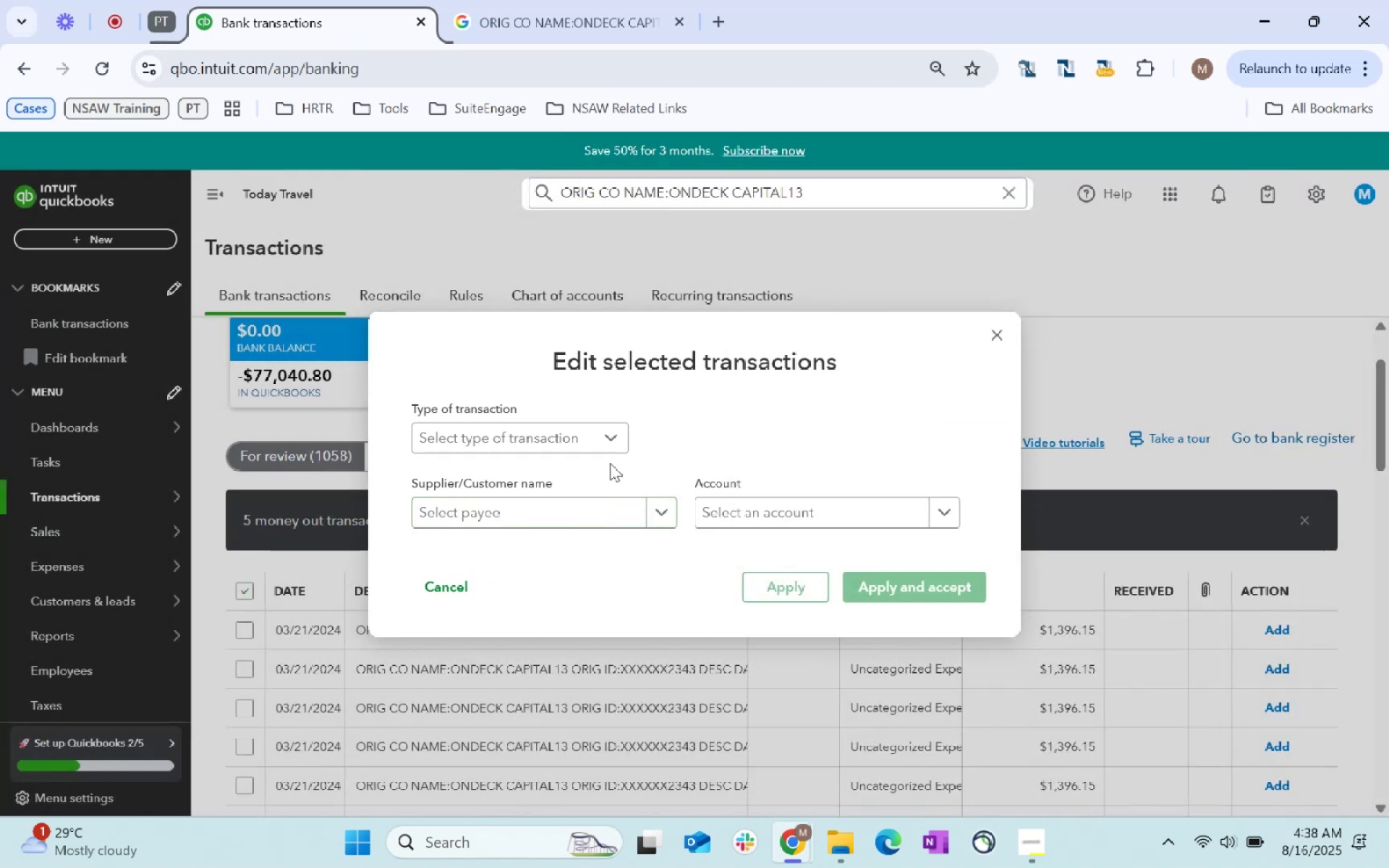 
left_click([570, 516])
 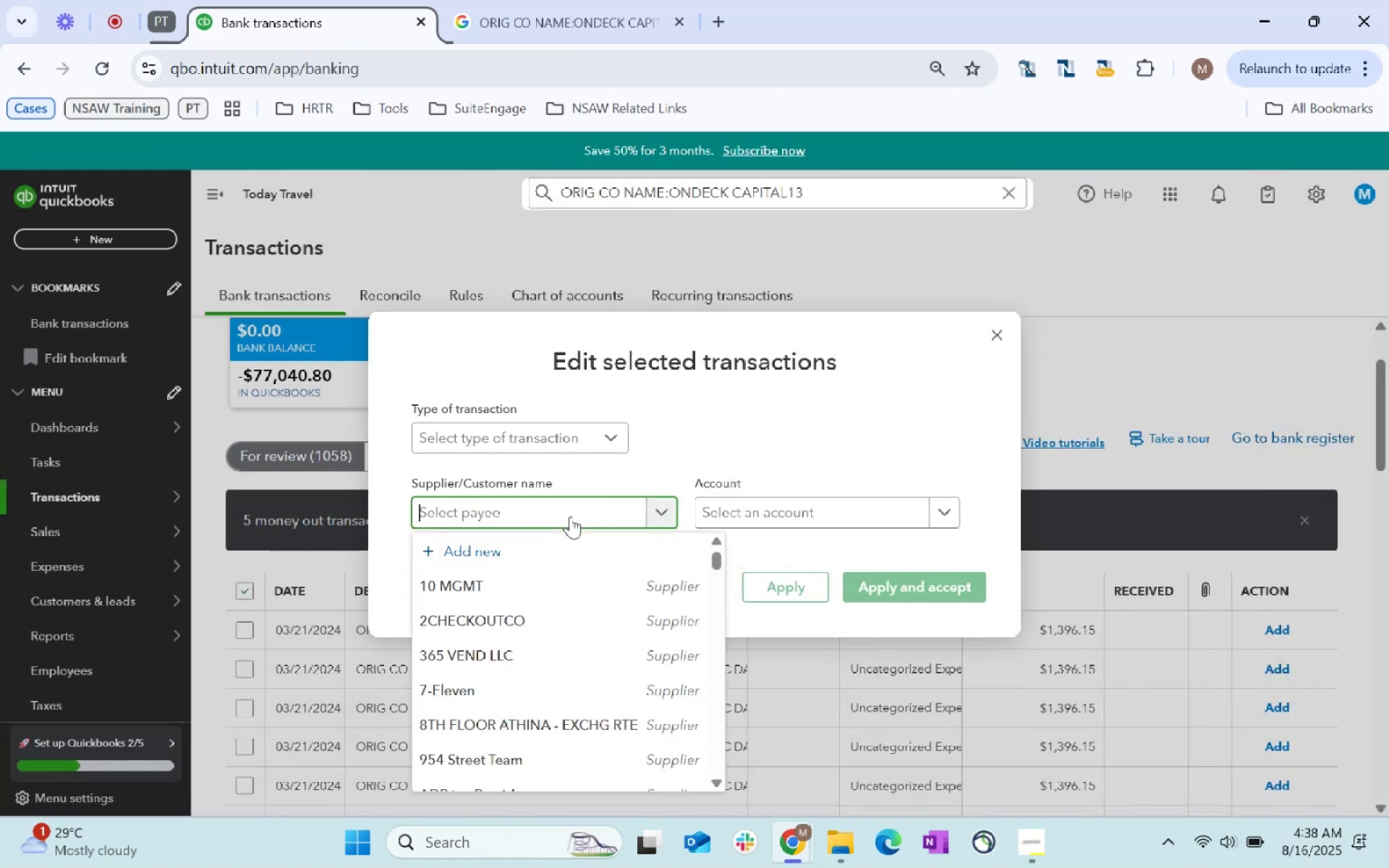 
type(Onde)
 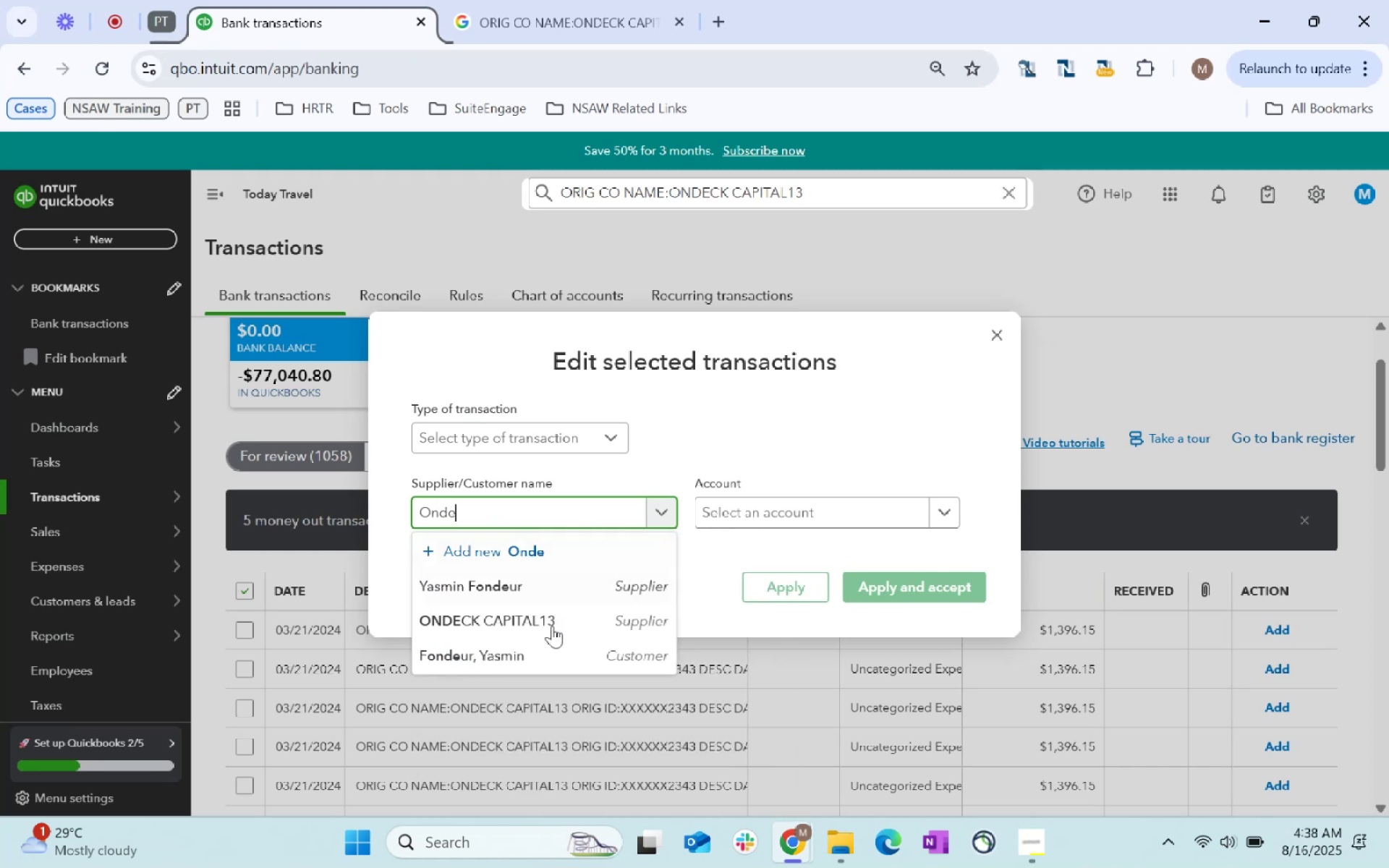 
left_click([552, 633])
 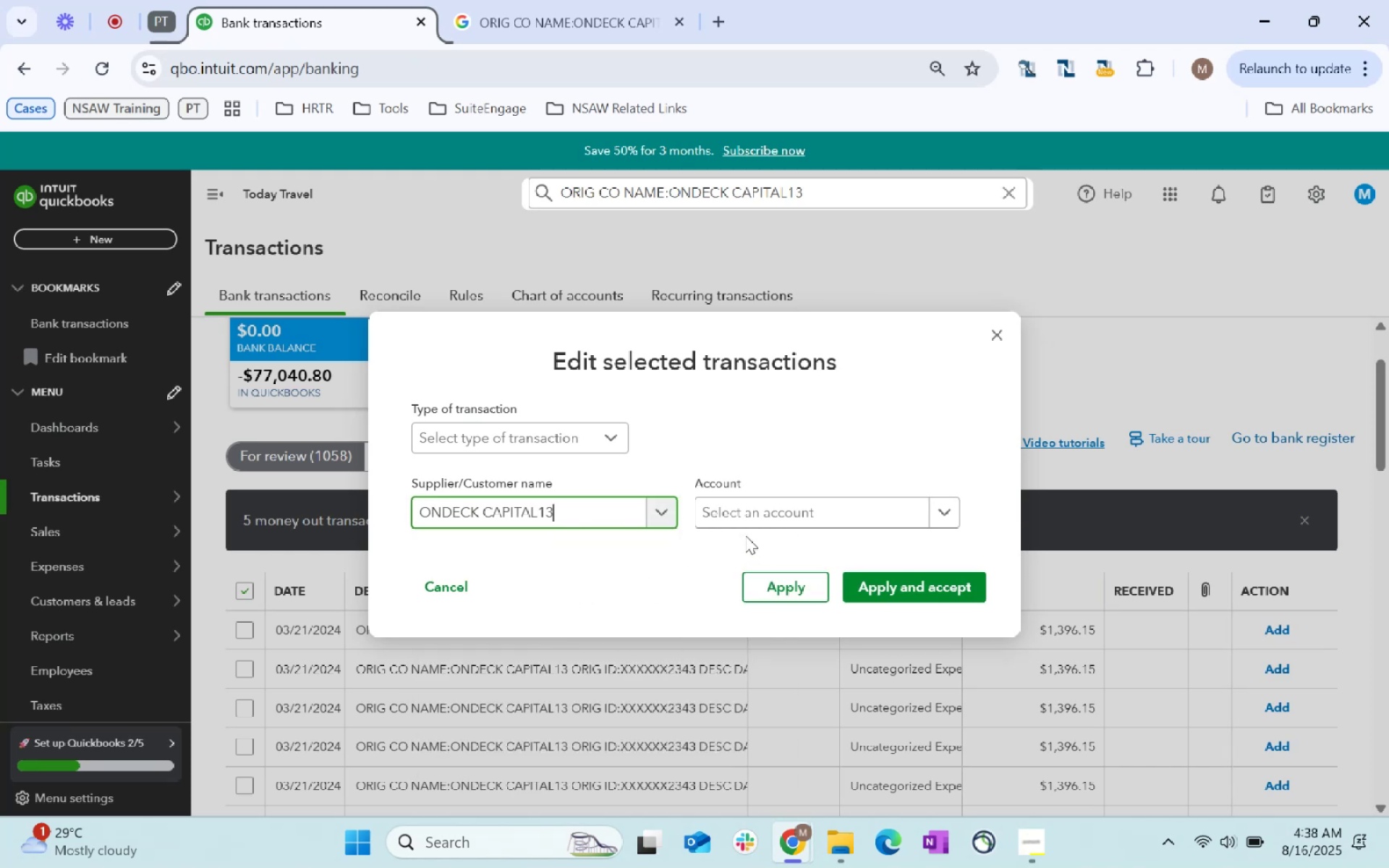 
left_click([749, 530])
 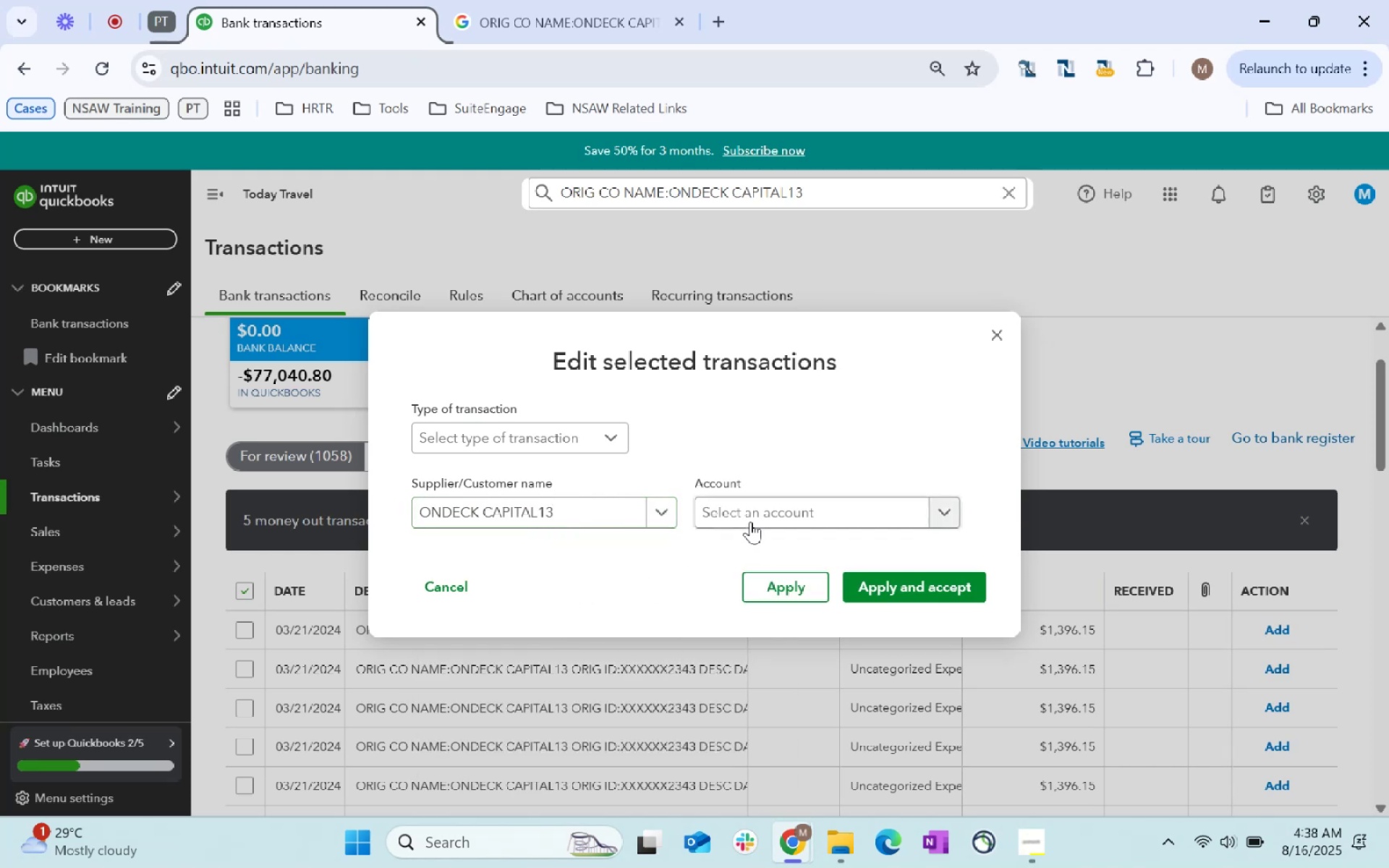 
left_click([750, 521])
 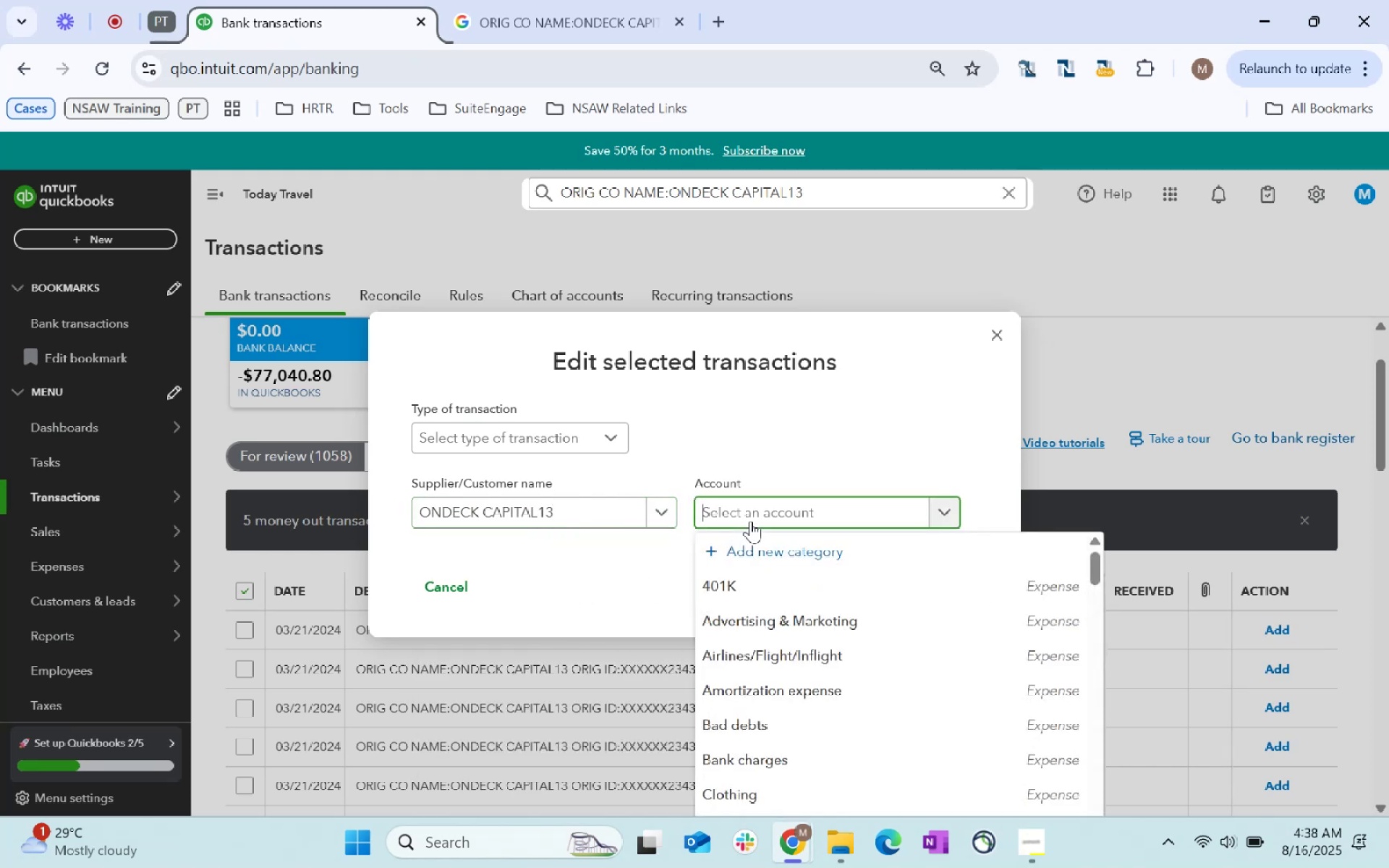 
type(account)
 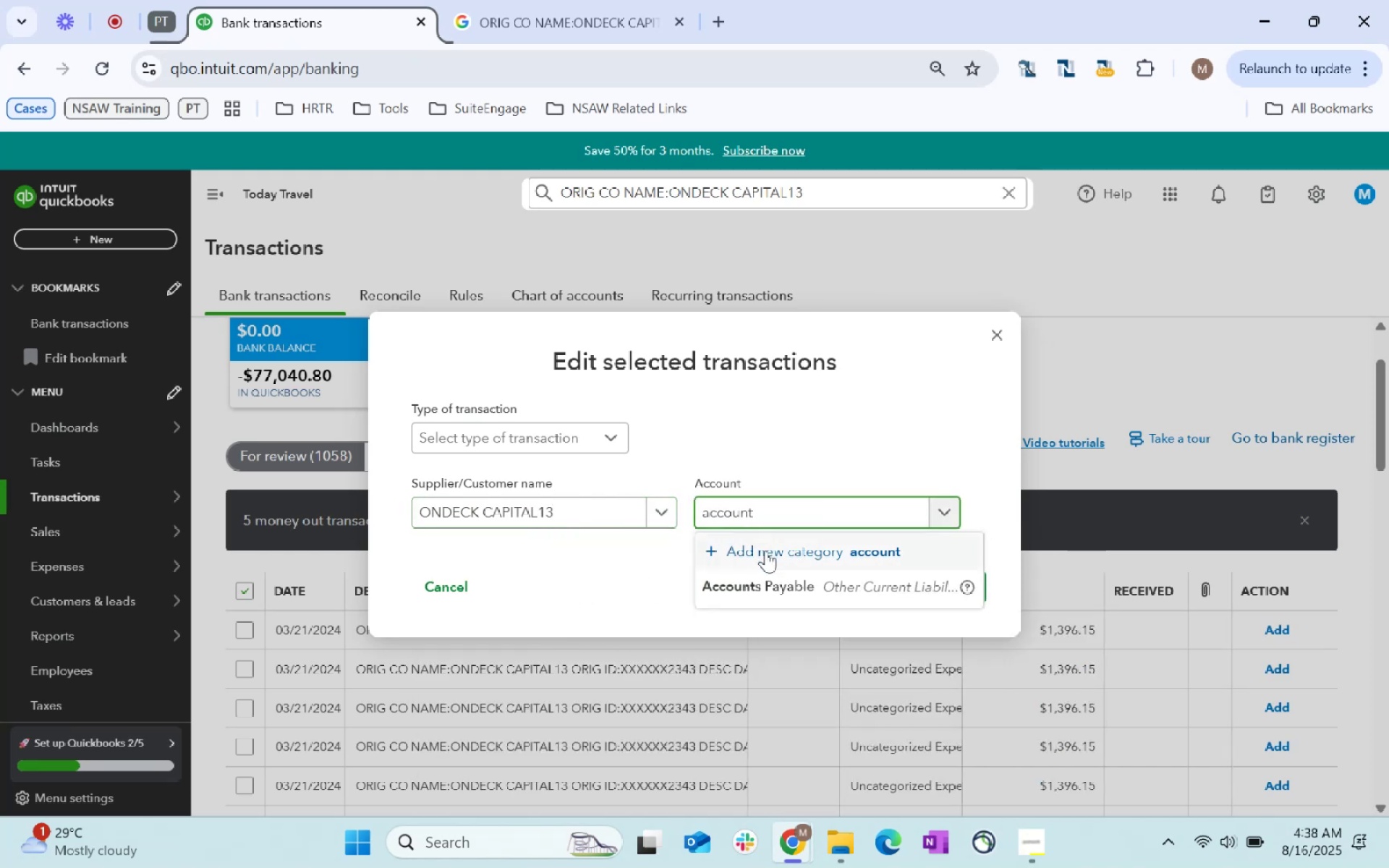 
left_click([780, 575])
 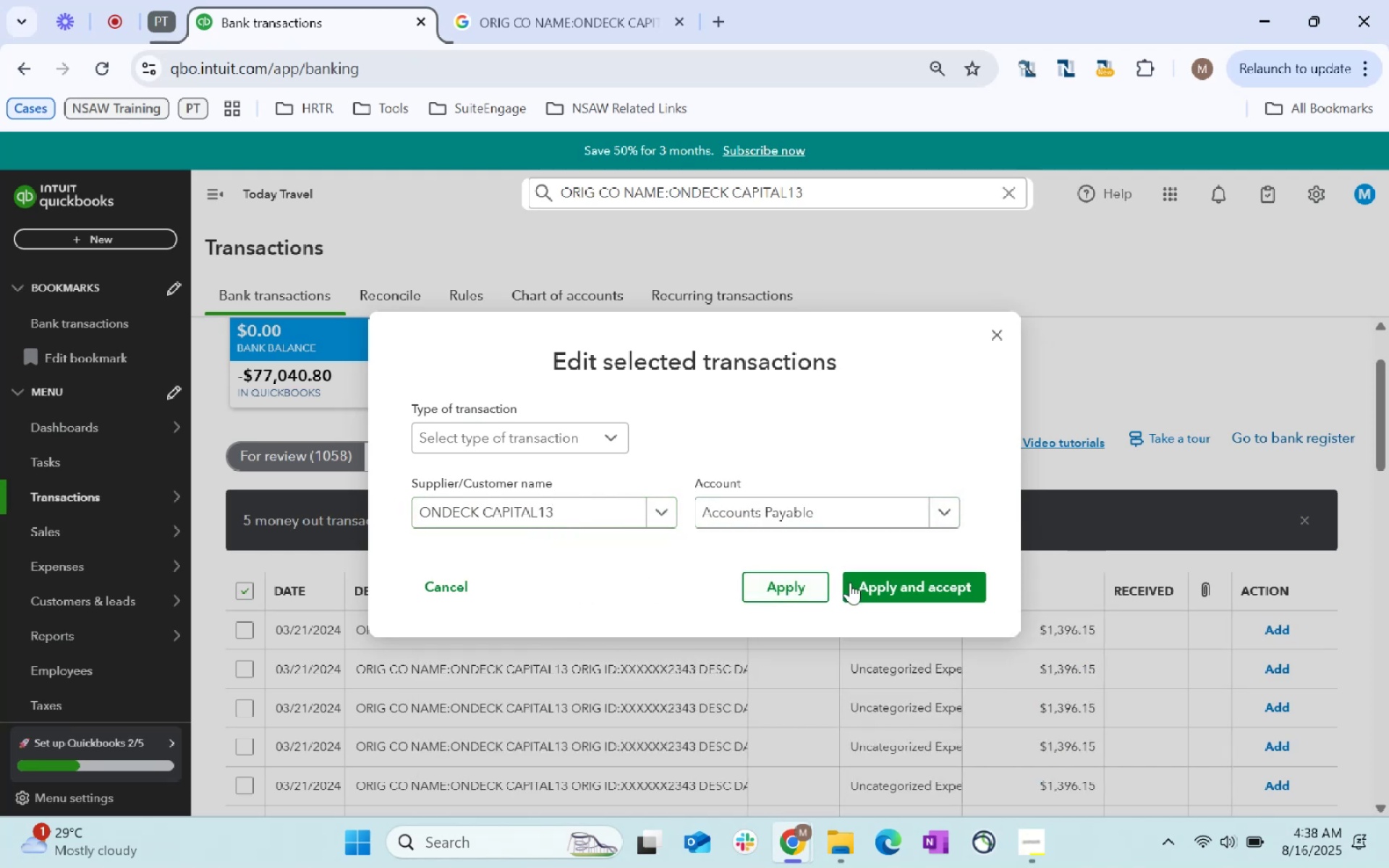 
left_click([865, 585])
 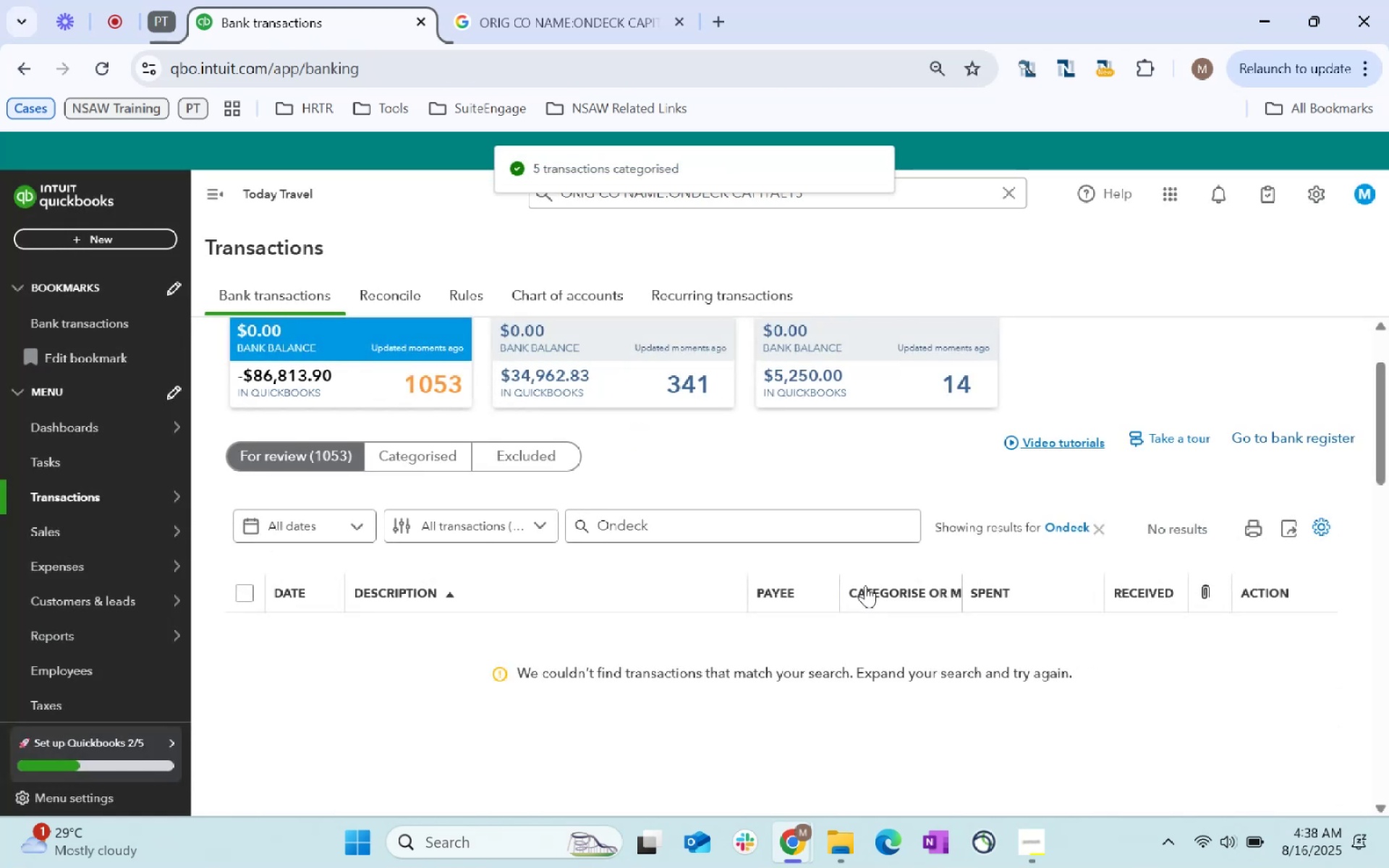 
left_click([1088, 533])
 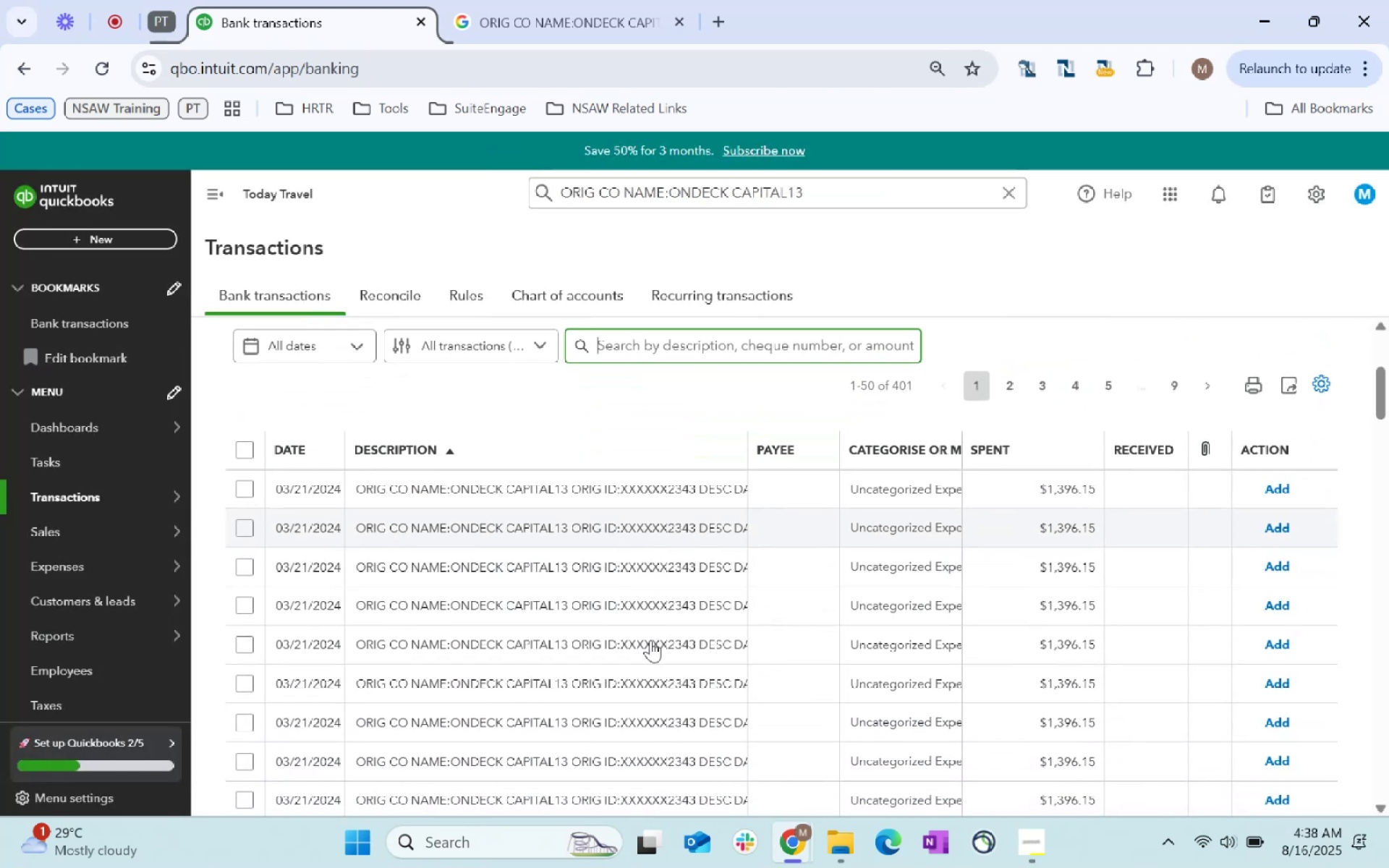 
left_click([666, 346])
 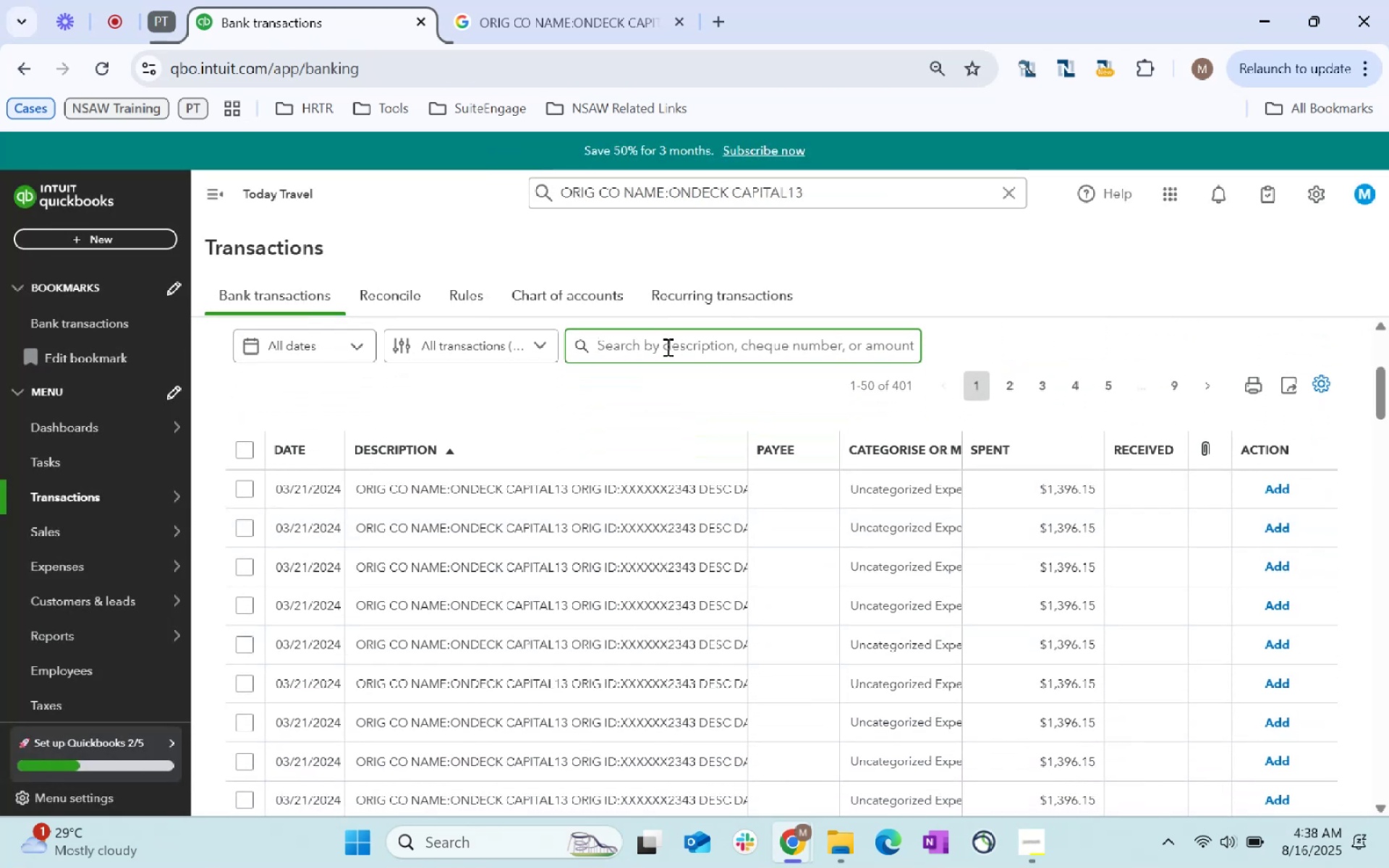 
type(ondeck)
 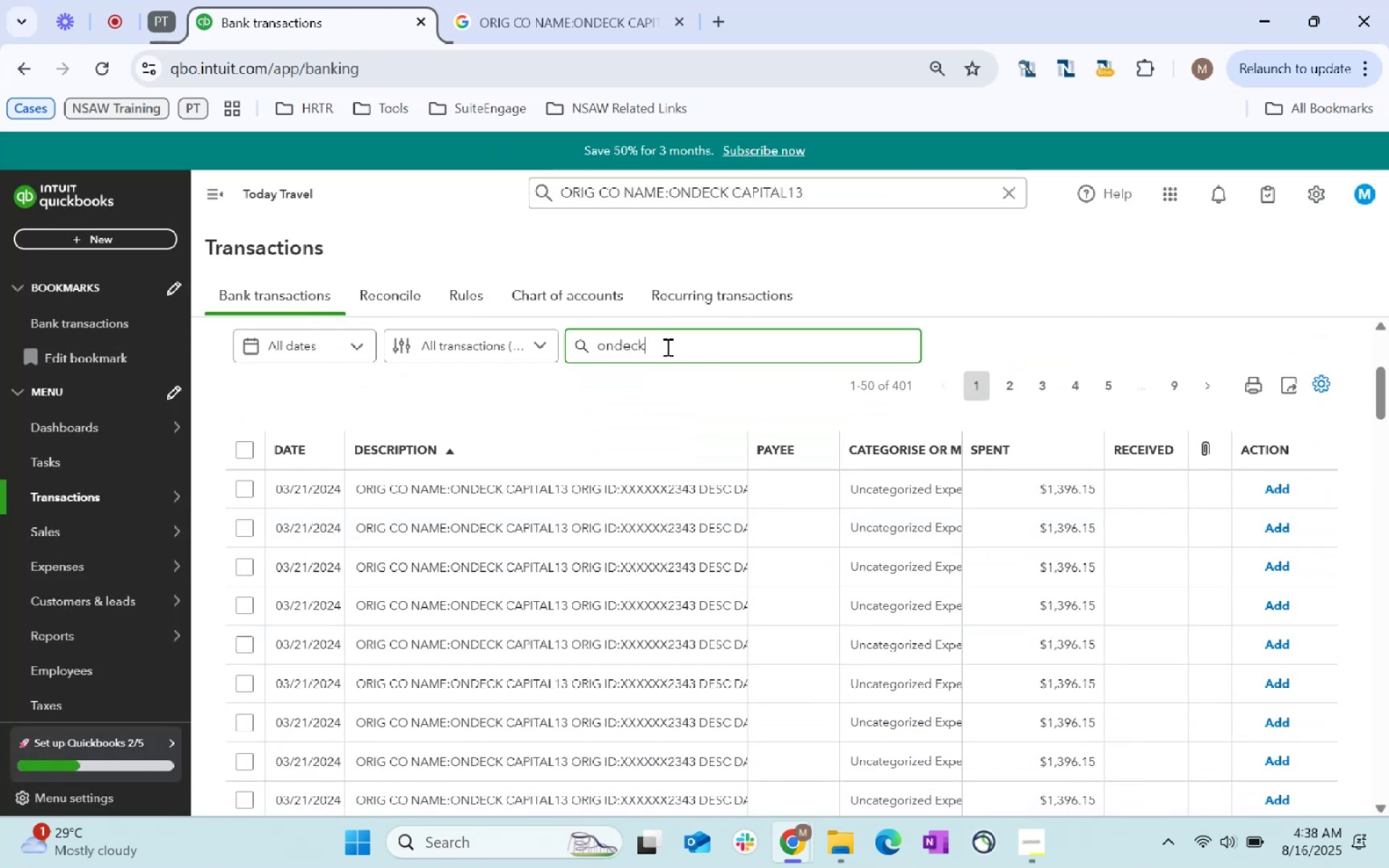 
key(Enter)
 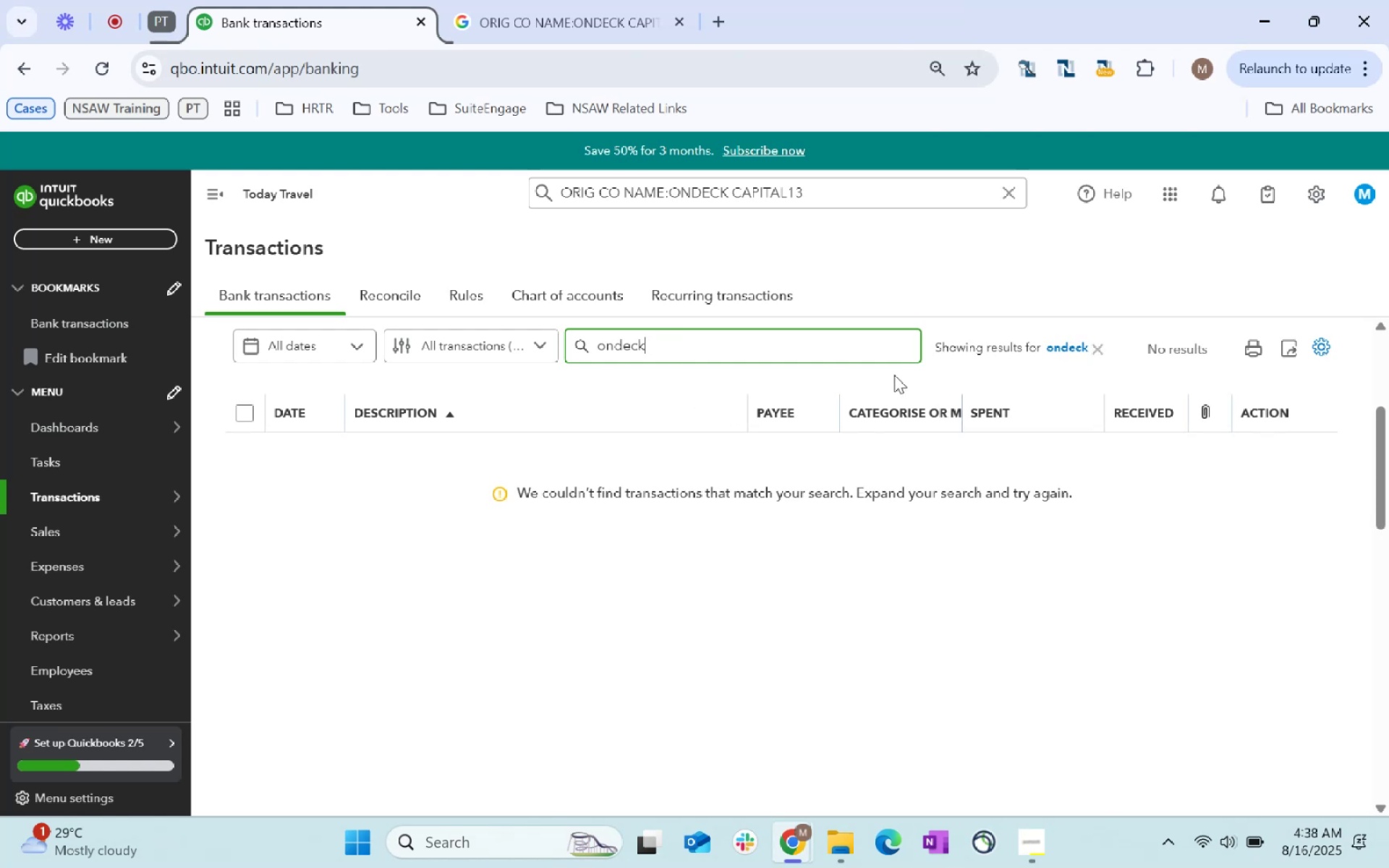 
left_click([1049, 354])
 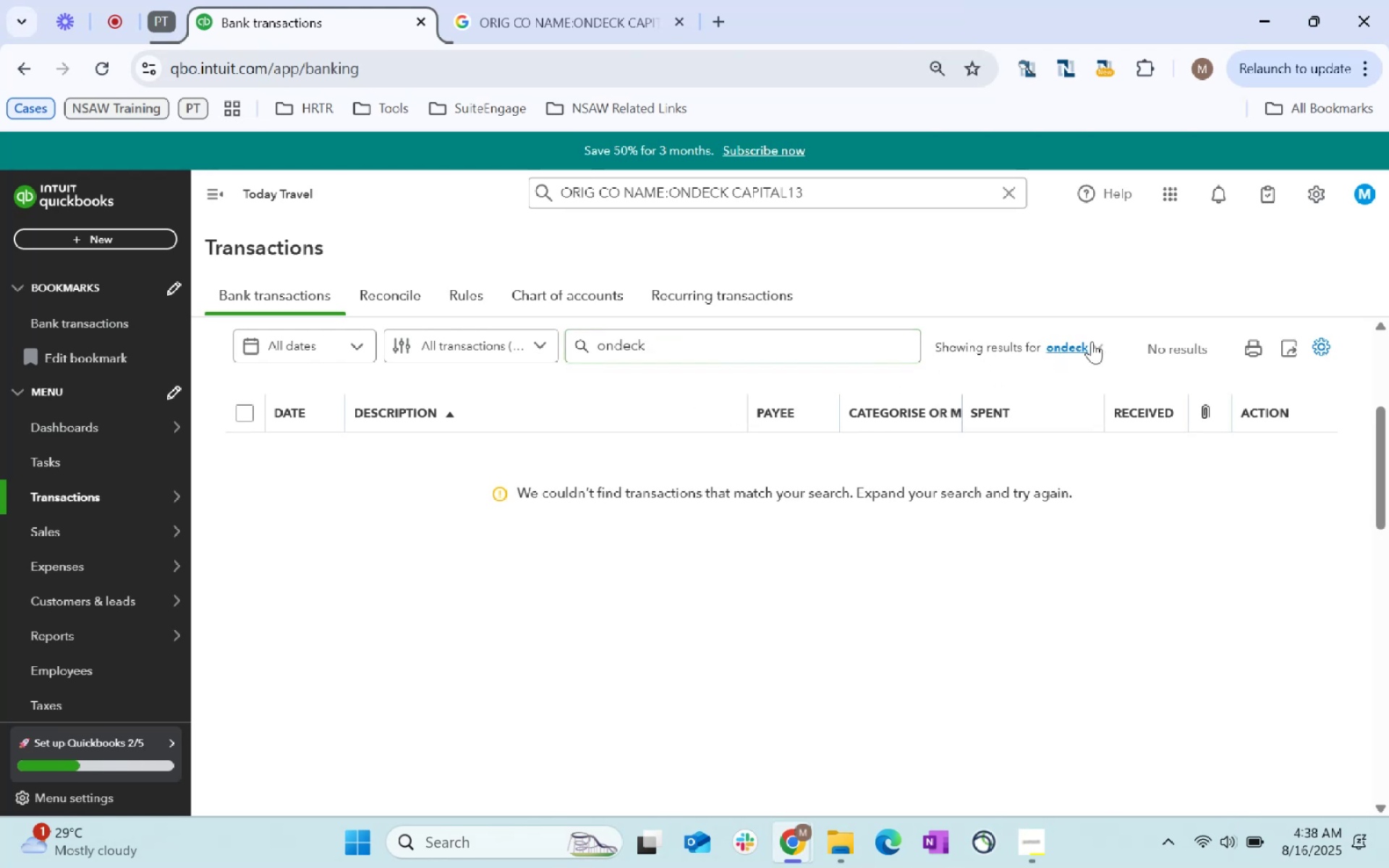 
left_click([1092, 346])
 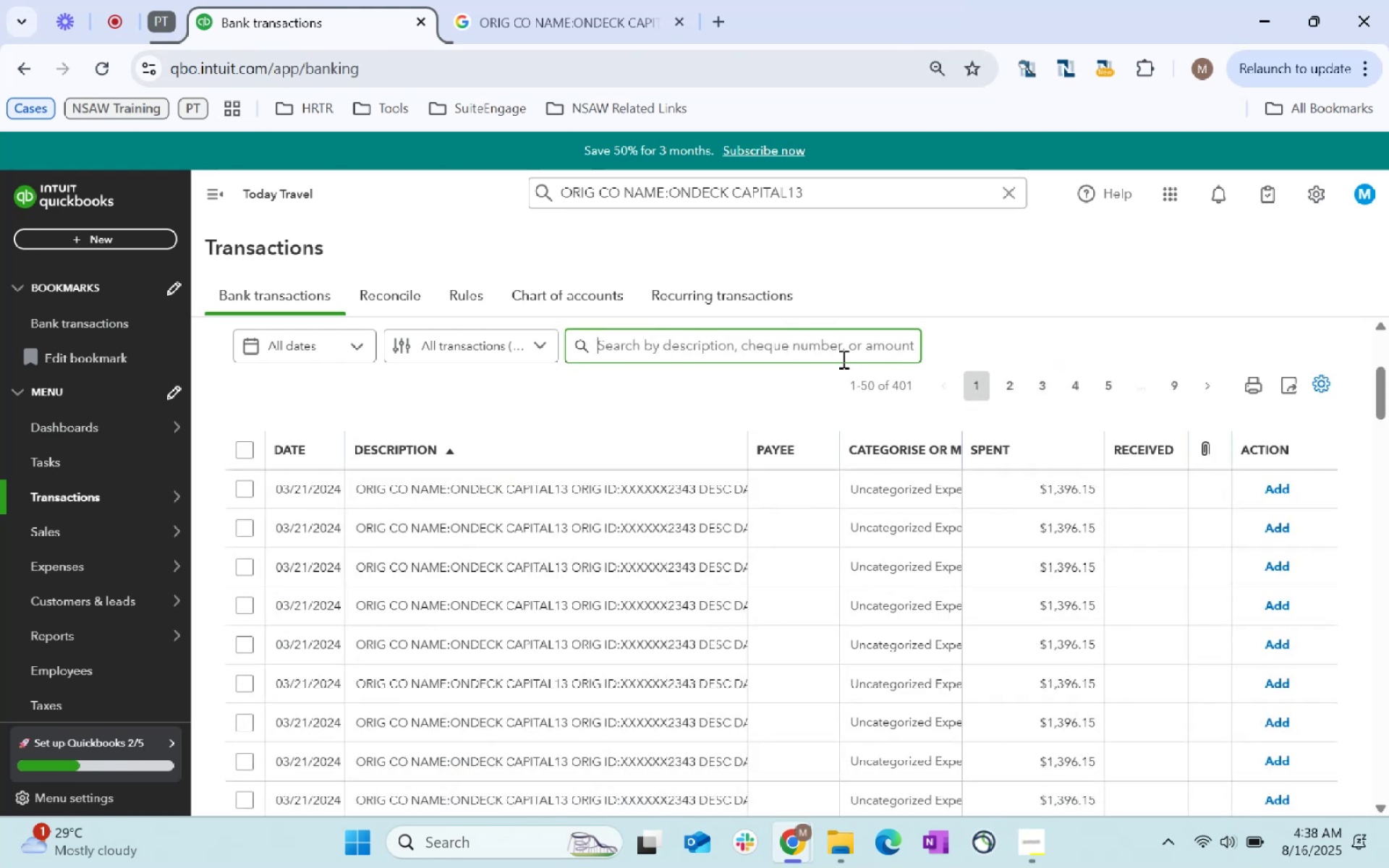 
left_click([736, 340])
 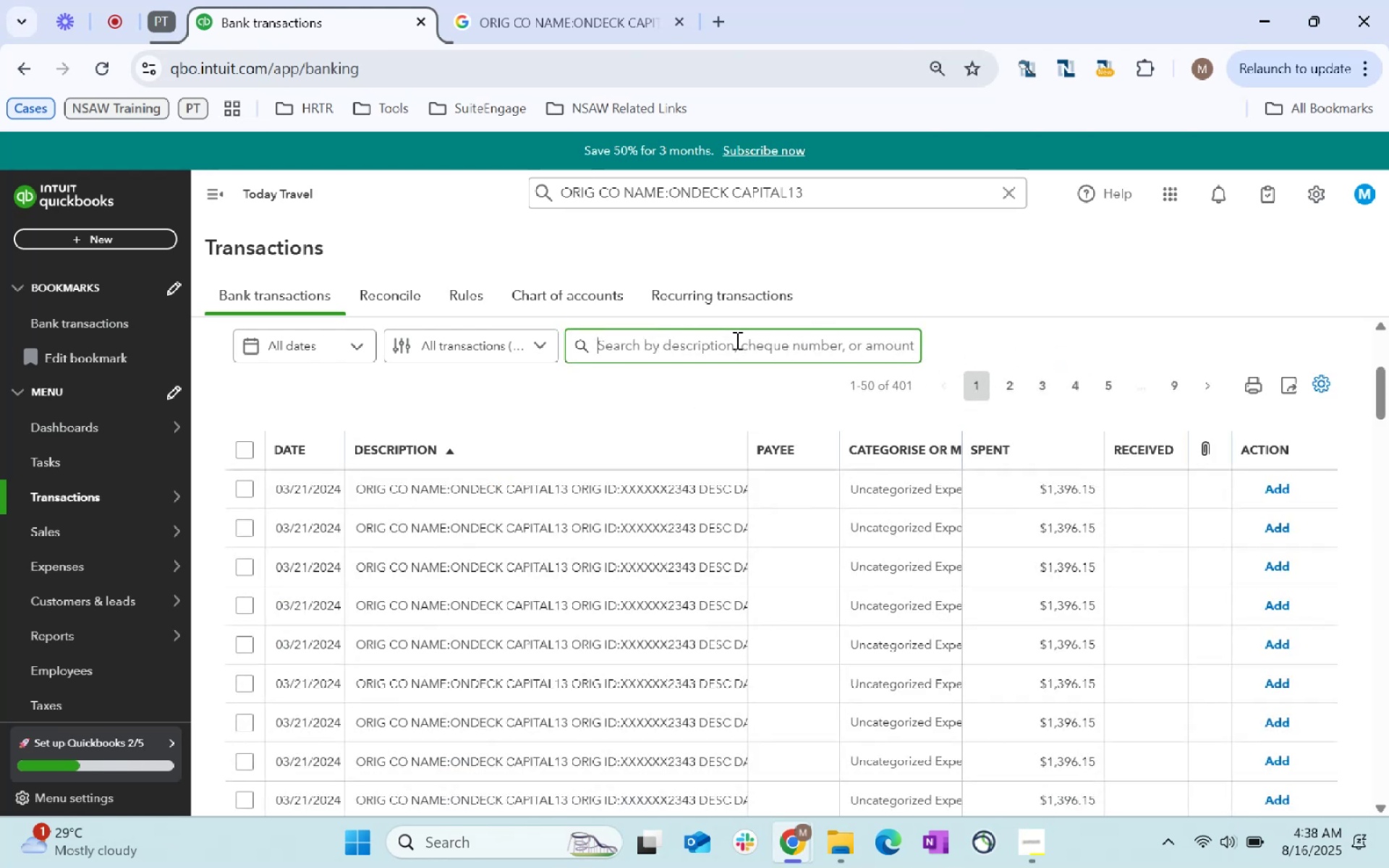 
type(capital 13)
 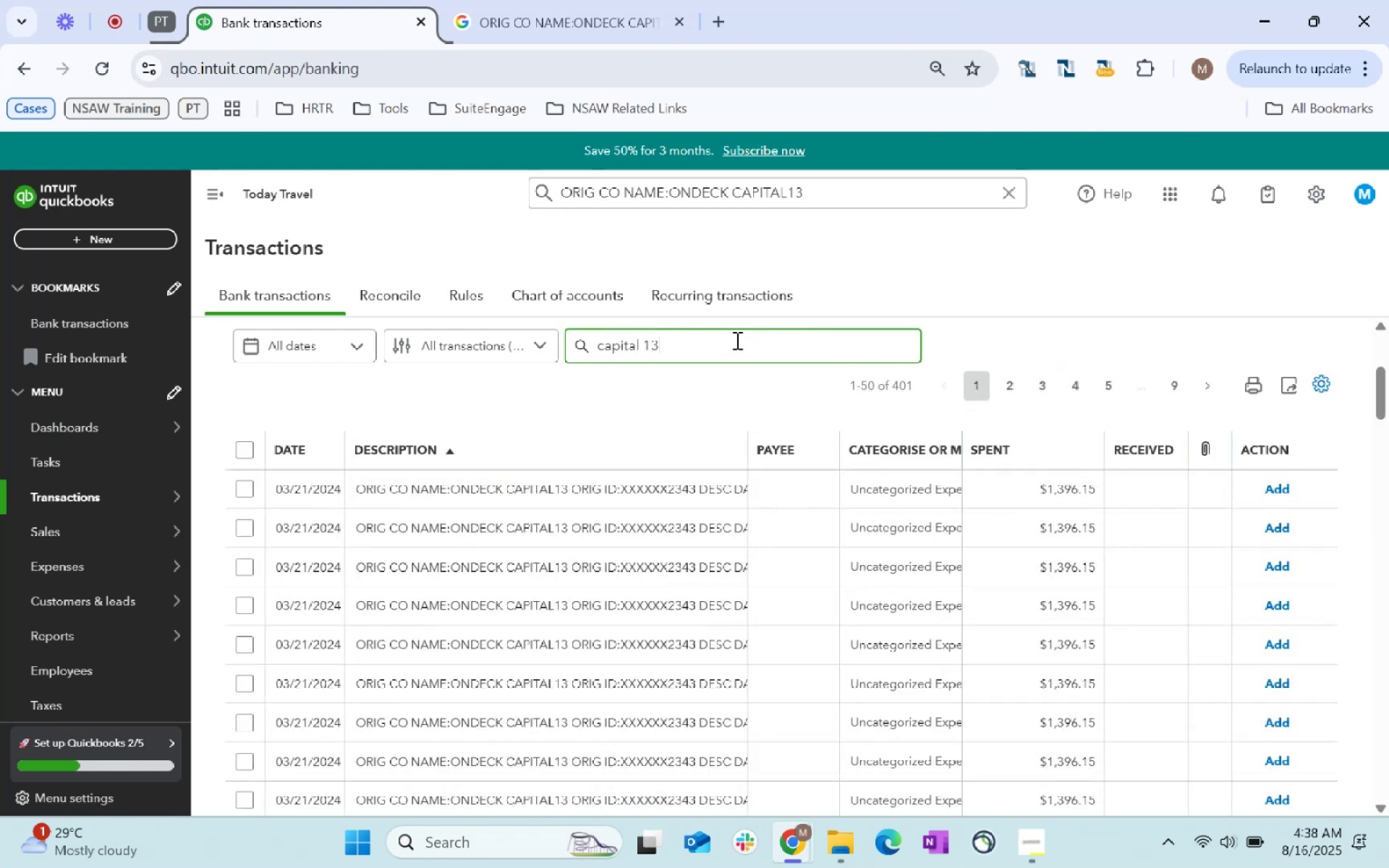 
key(Enter)
 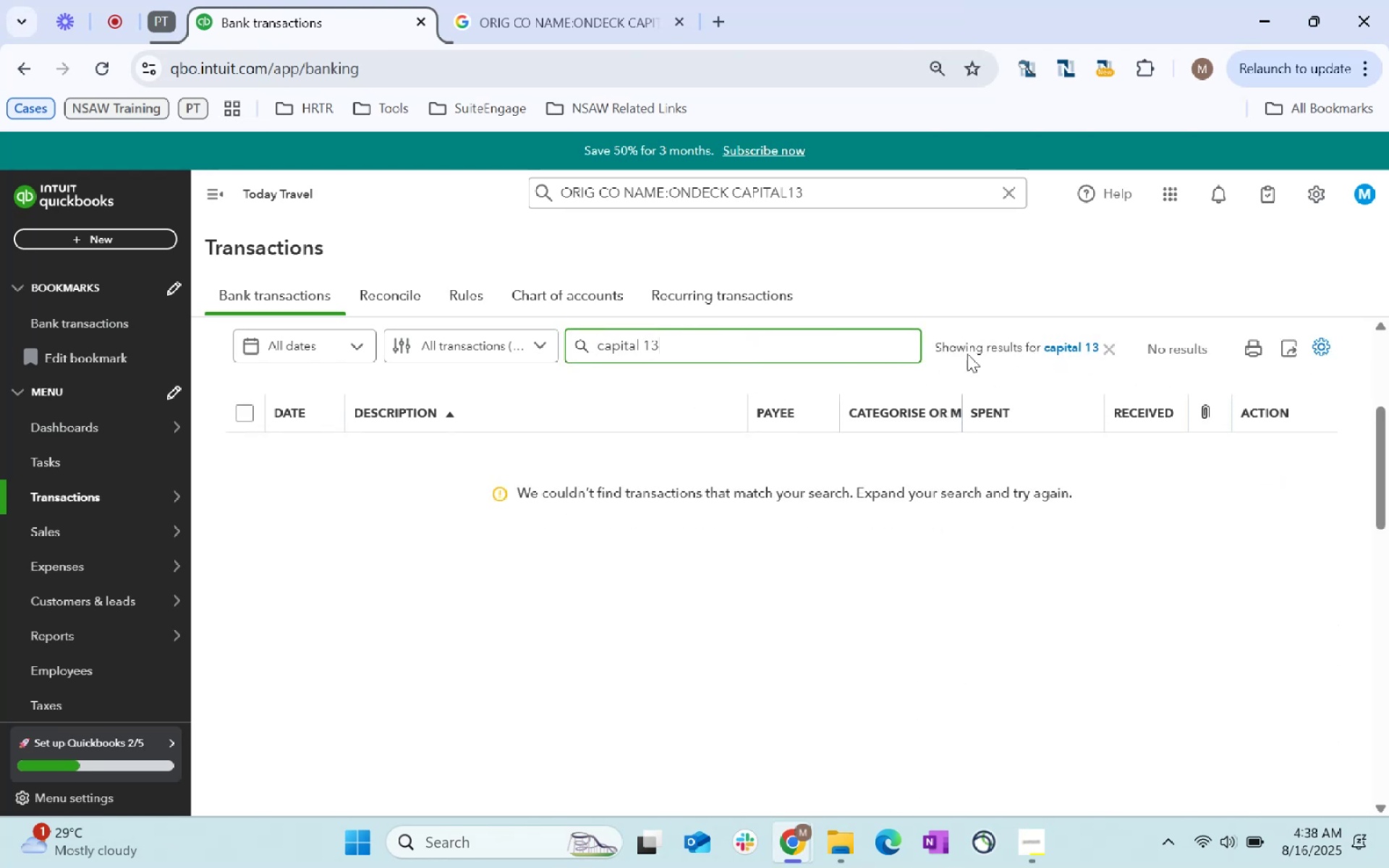 
left_click([1065, 340])
 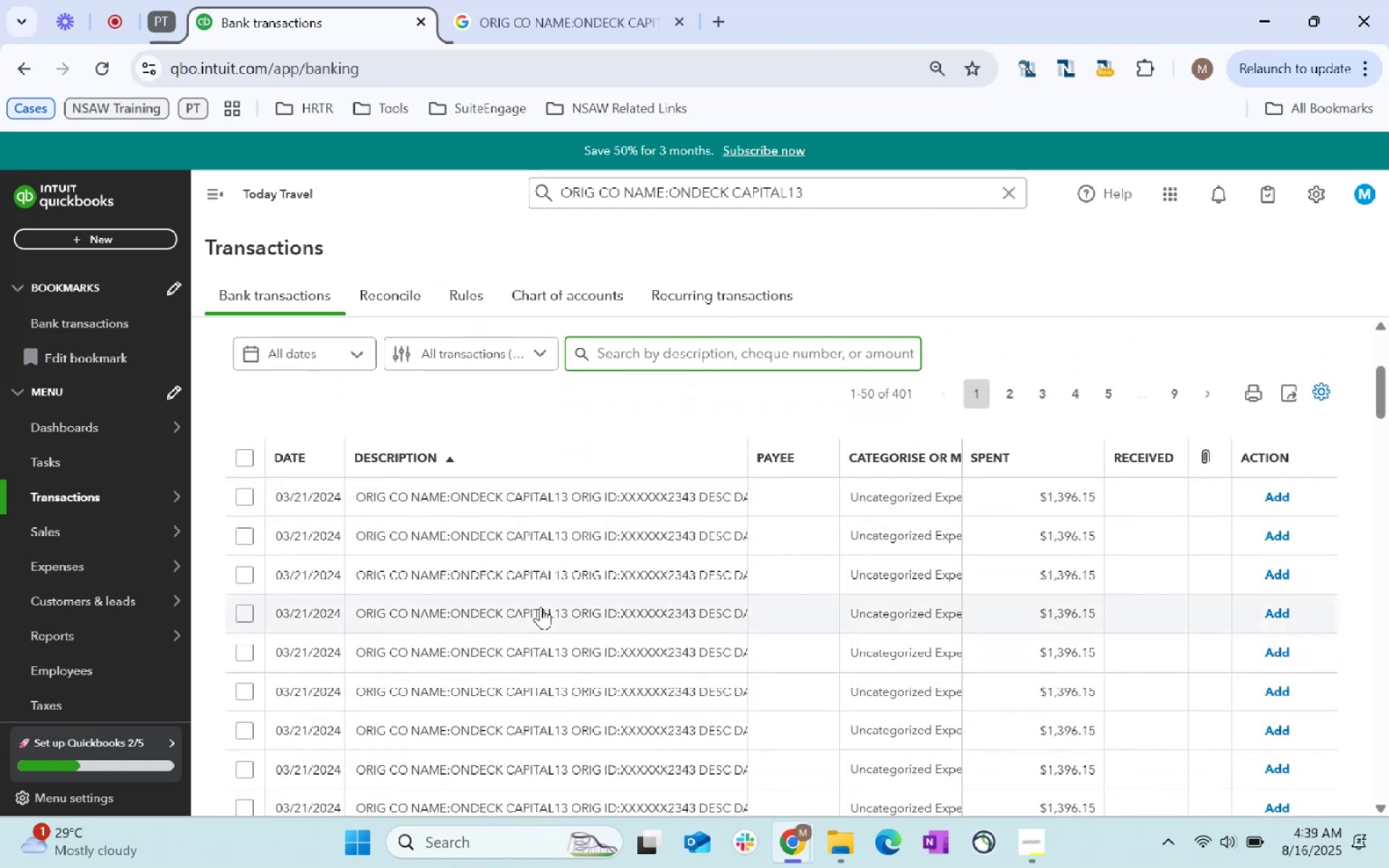 
wait(10.12)
 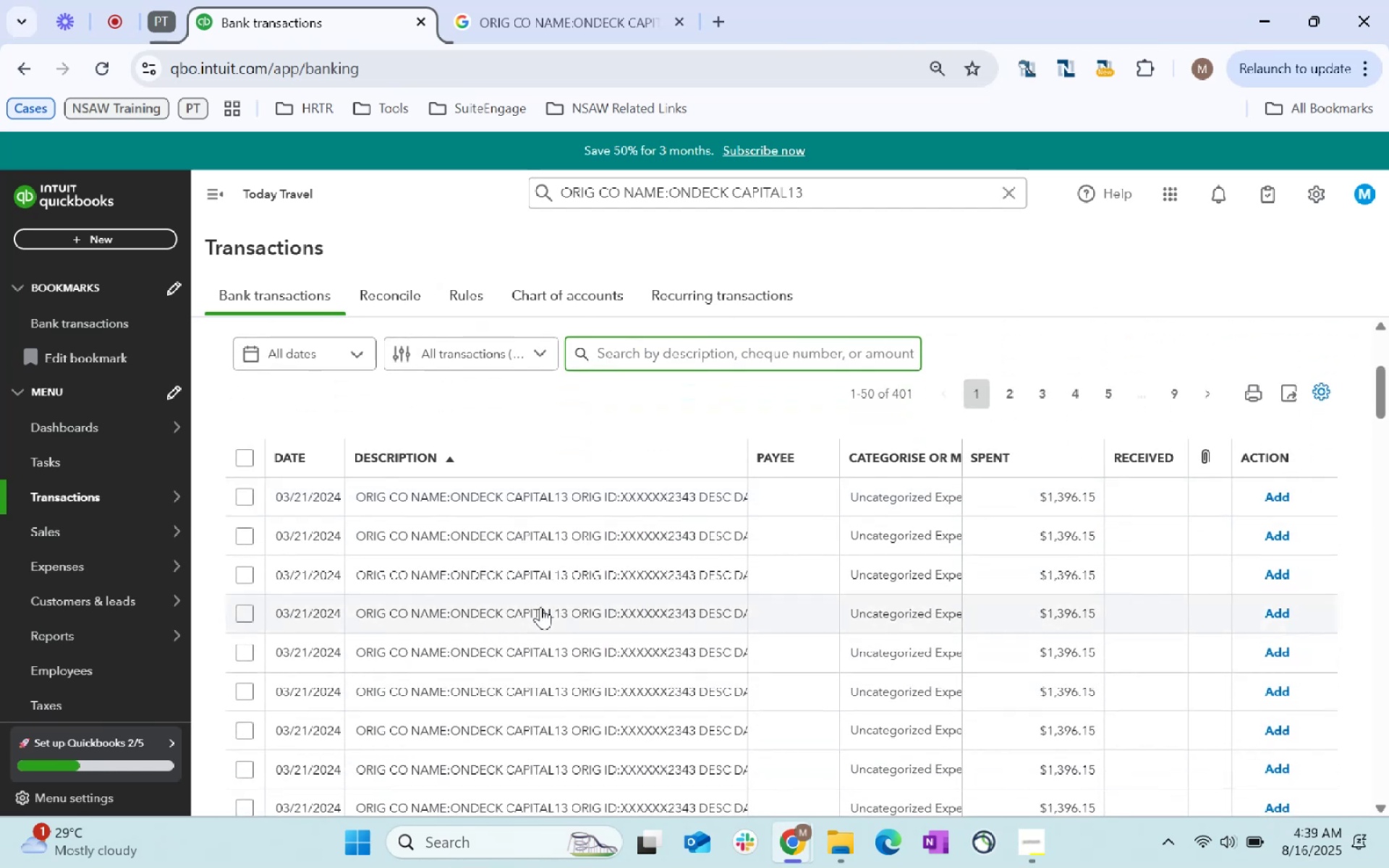 
left_click([244, 529])
 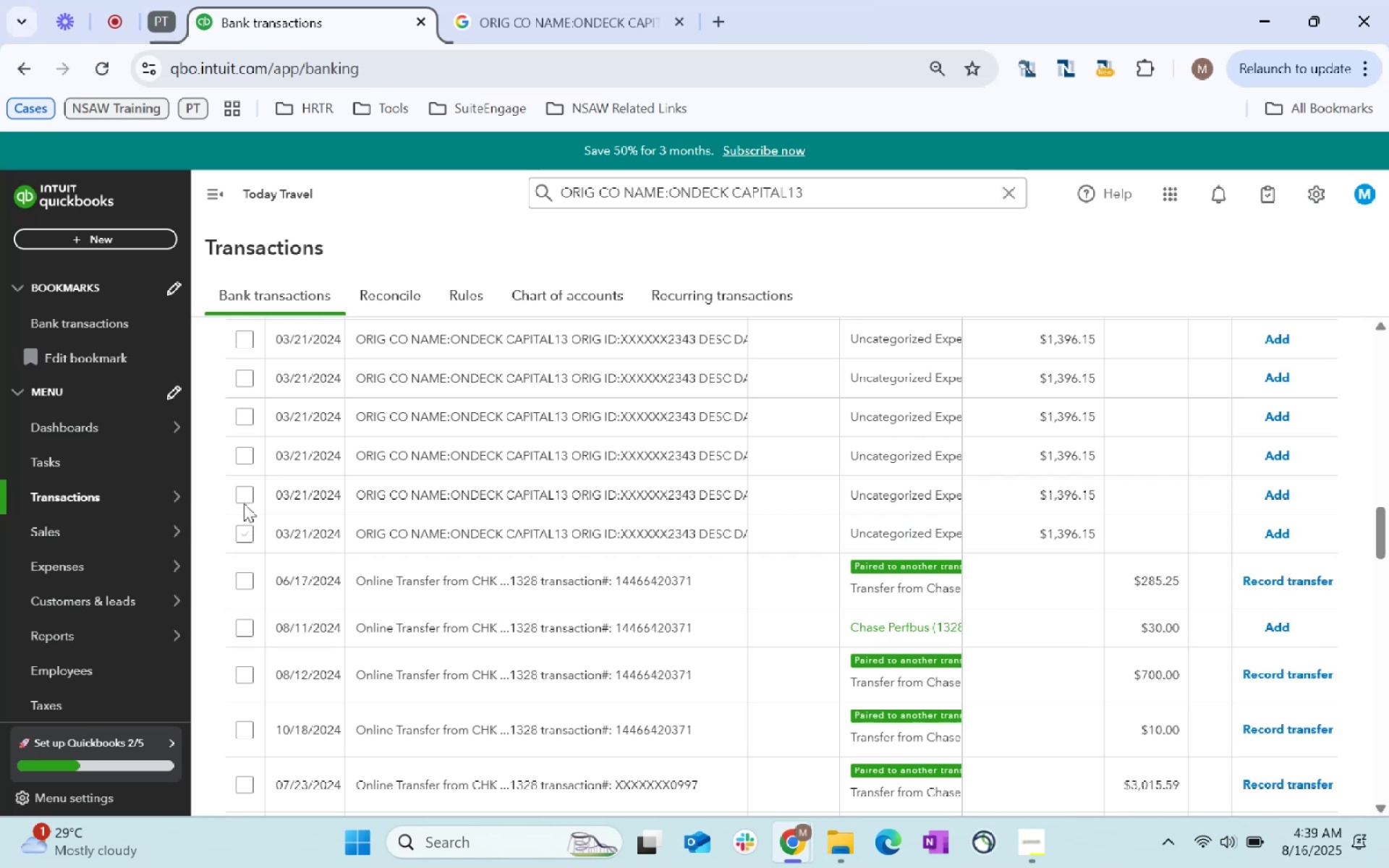 
left_click([244, 494])
 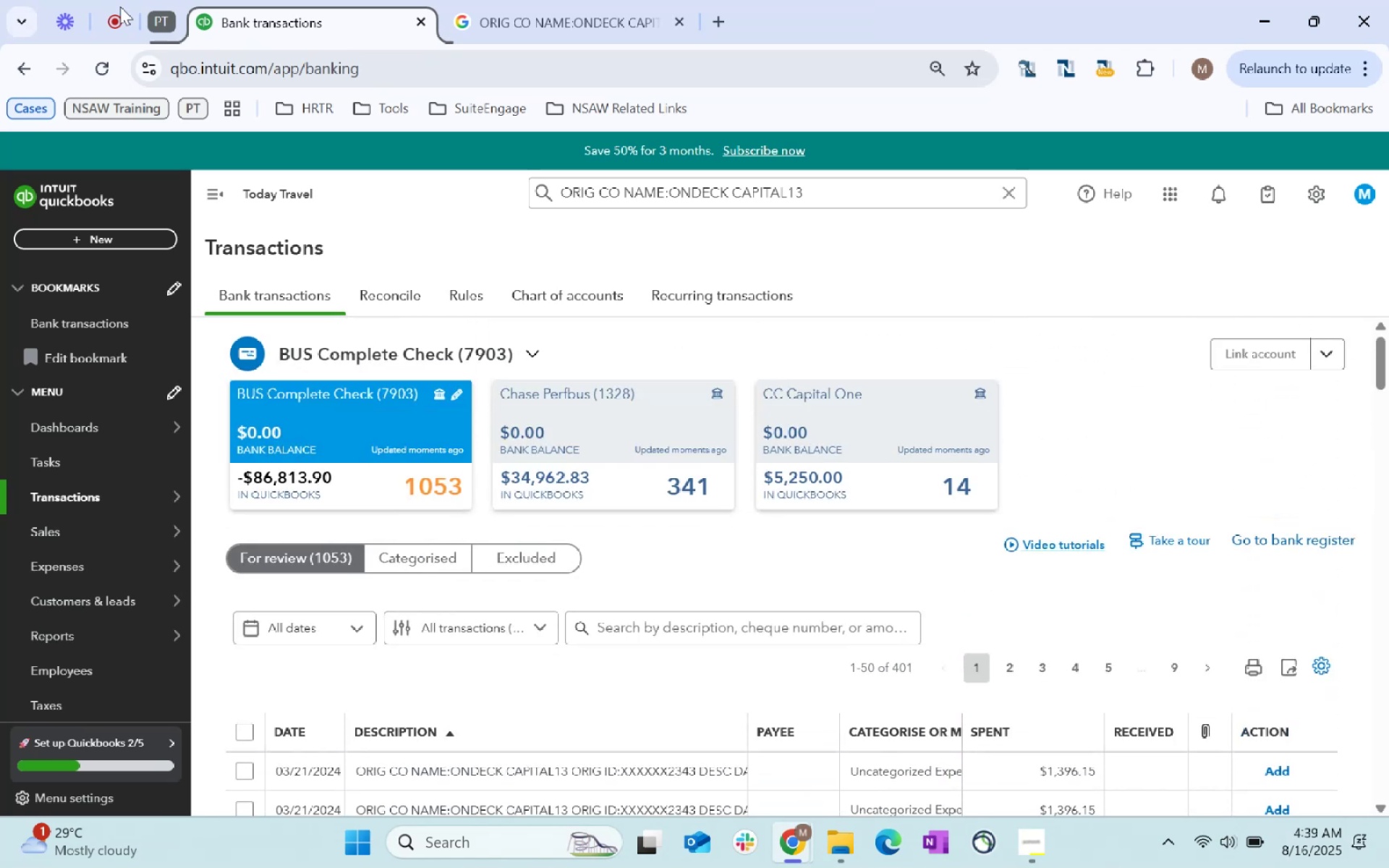 
left_click([106, 64])
 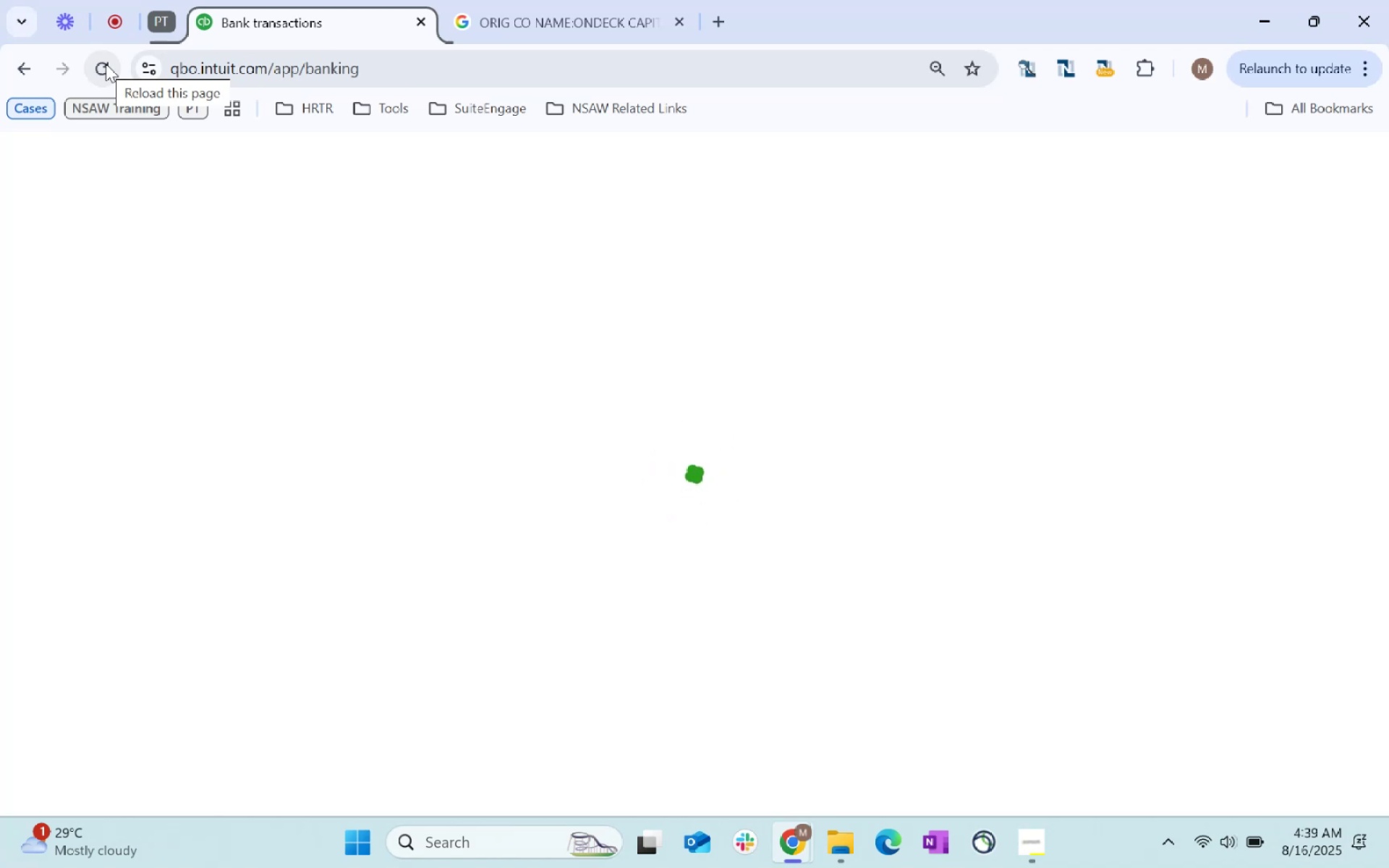 
wait(13.38)
 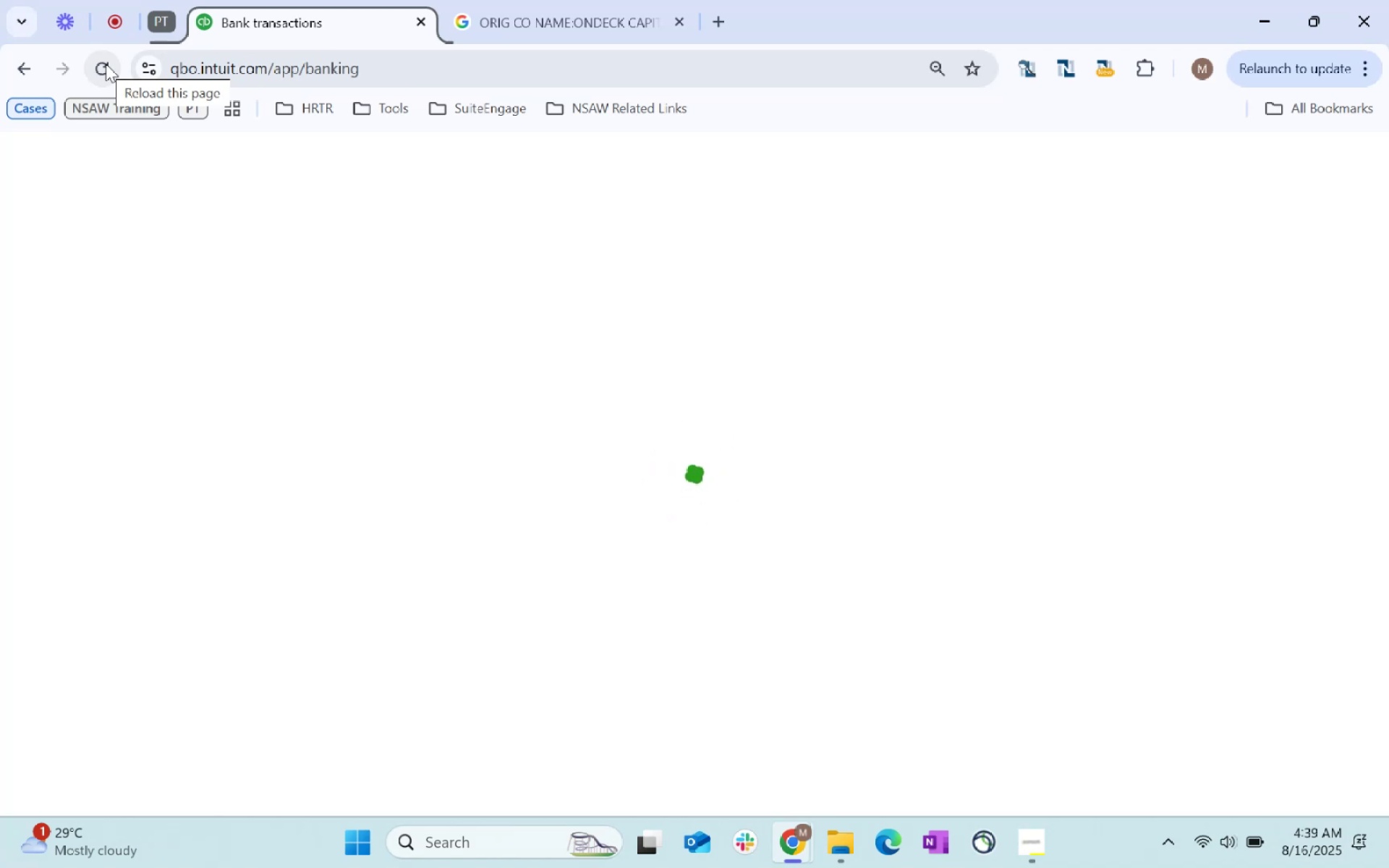 
left_click([1294, 574])
 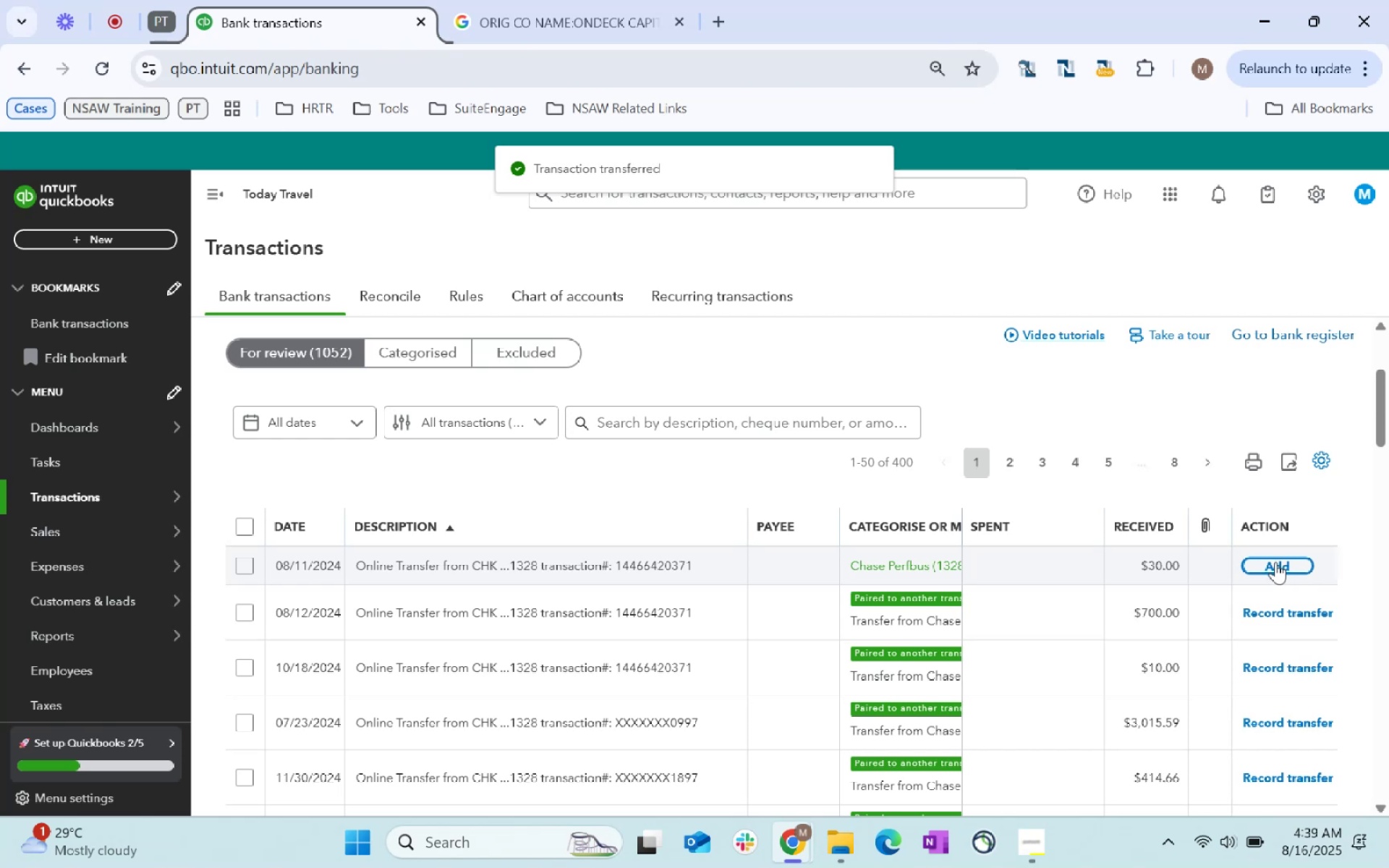 
wait(8.8)
 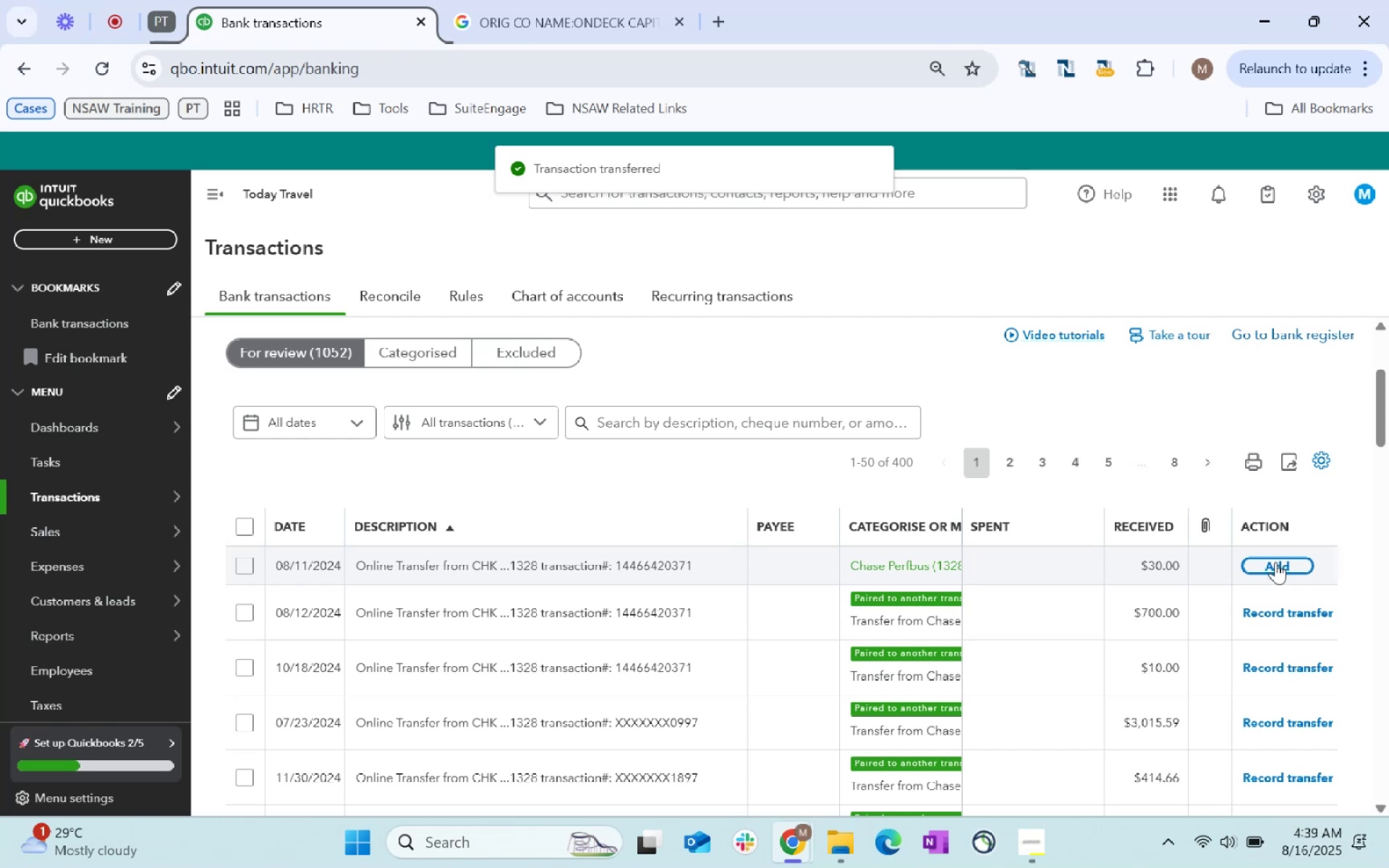 
left_click([1267, 586])
 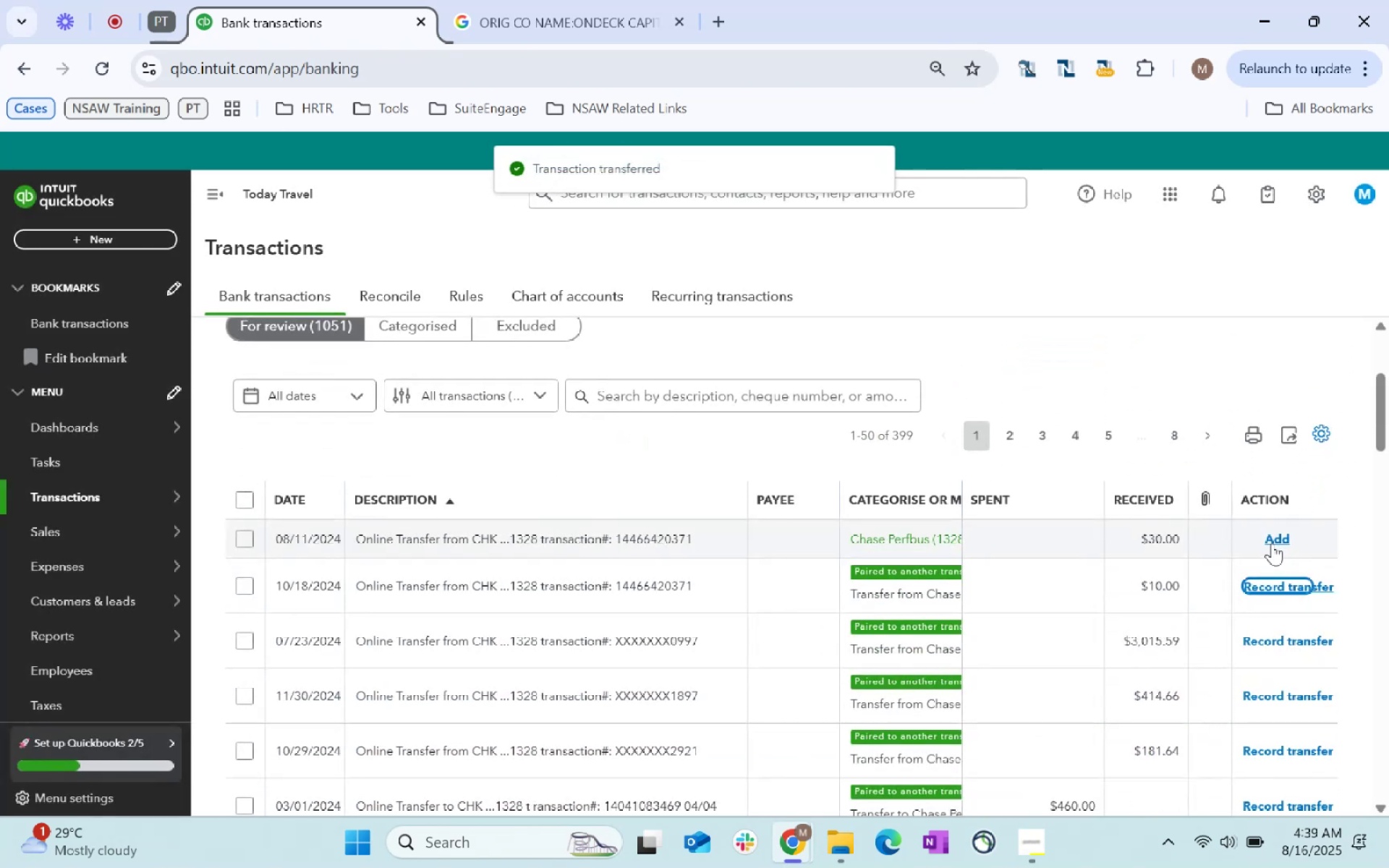 
left_click([1270, 584])
 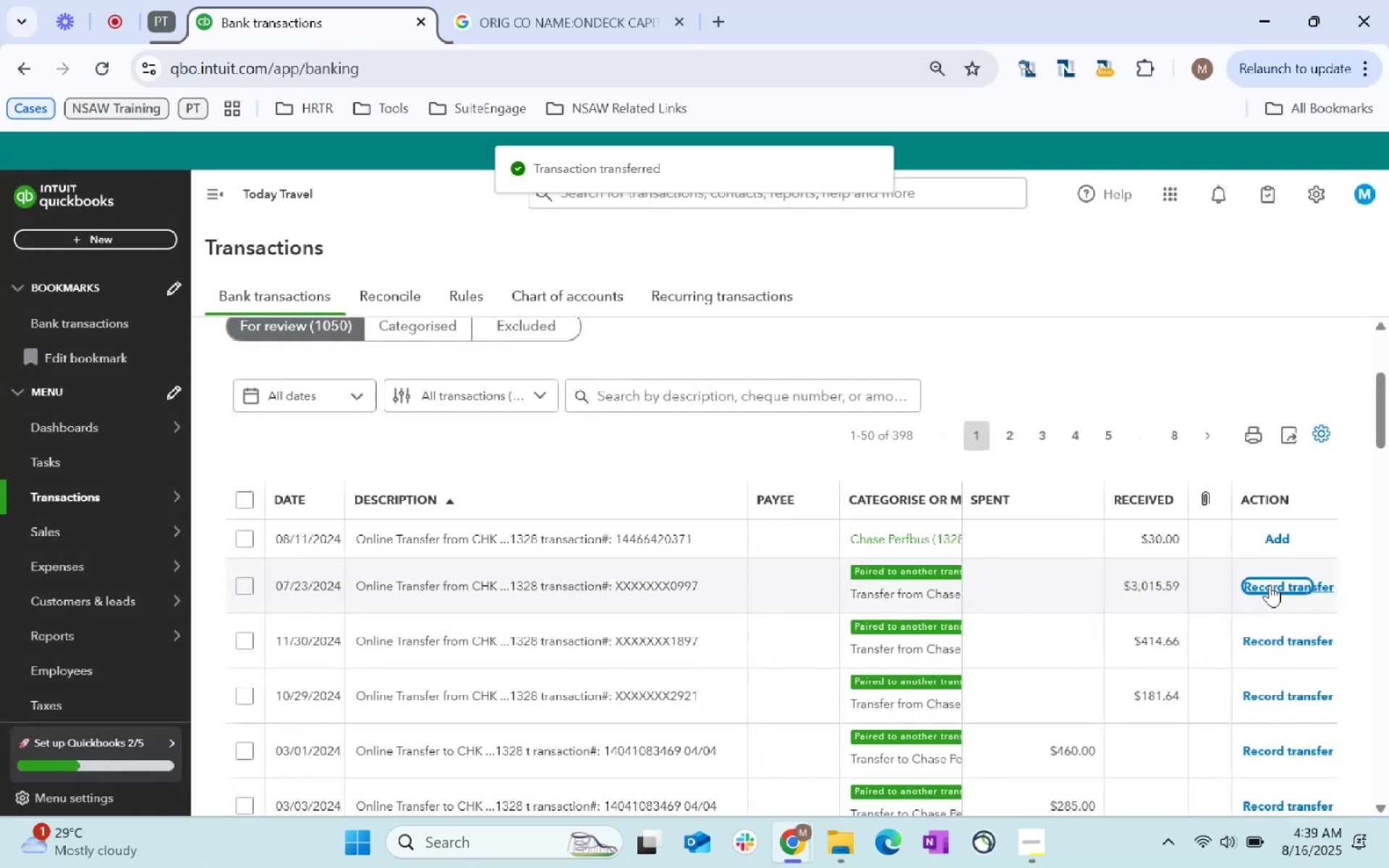 
left_click([1270, 584])
 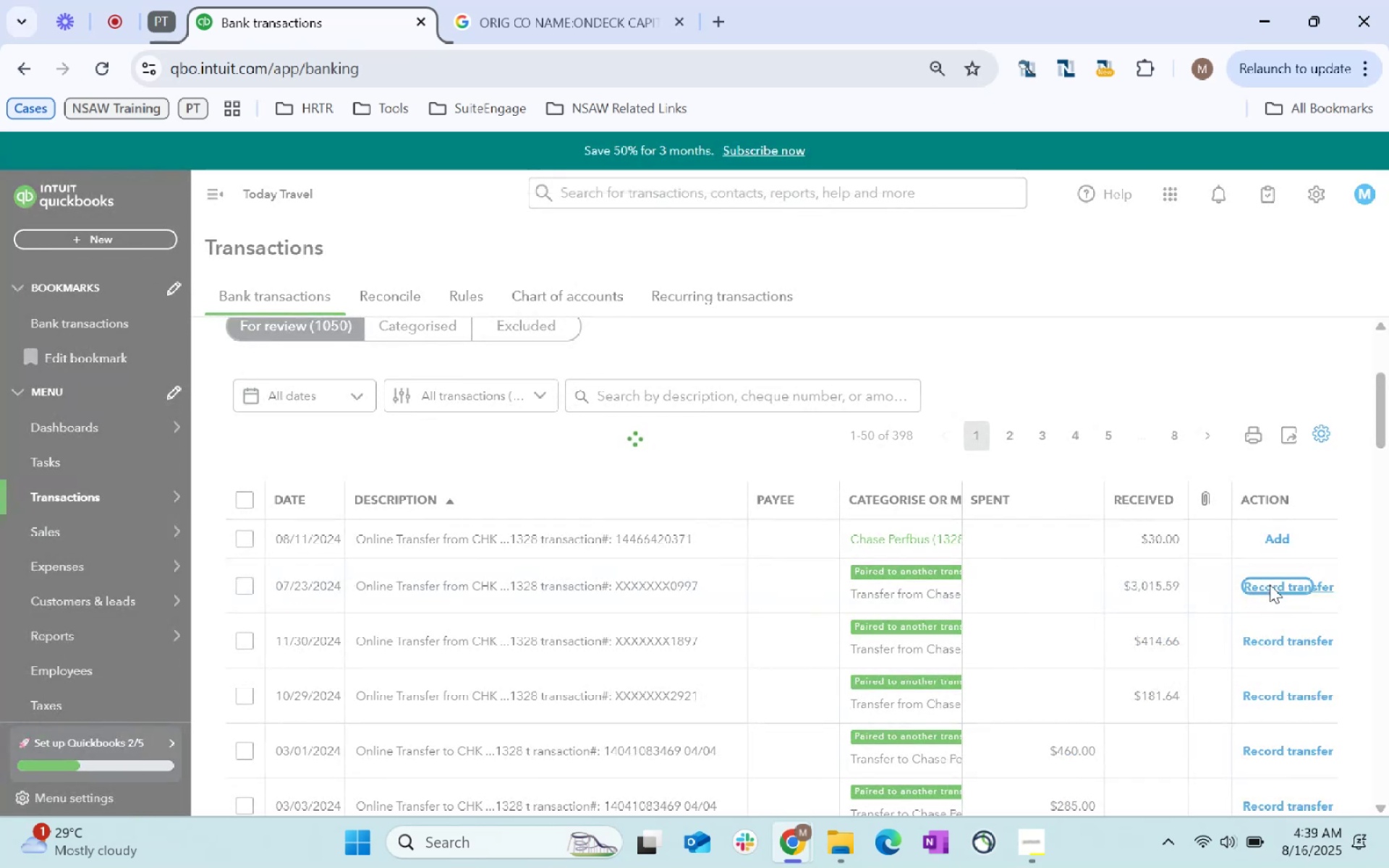 
left_click([1270, 584])
 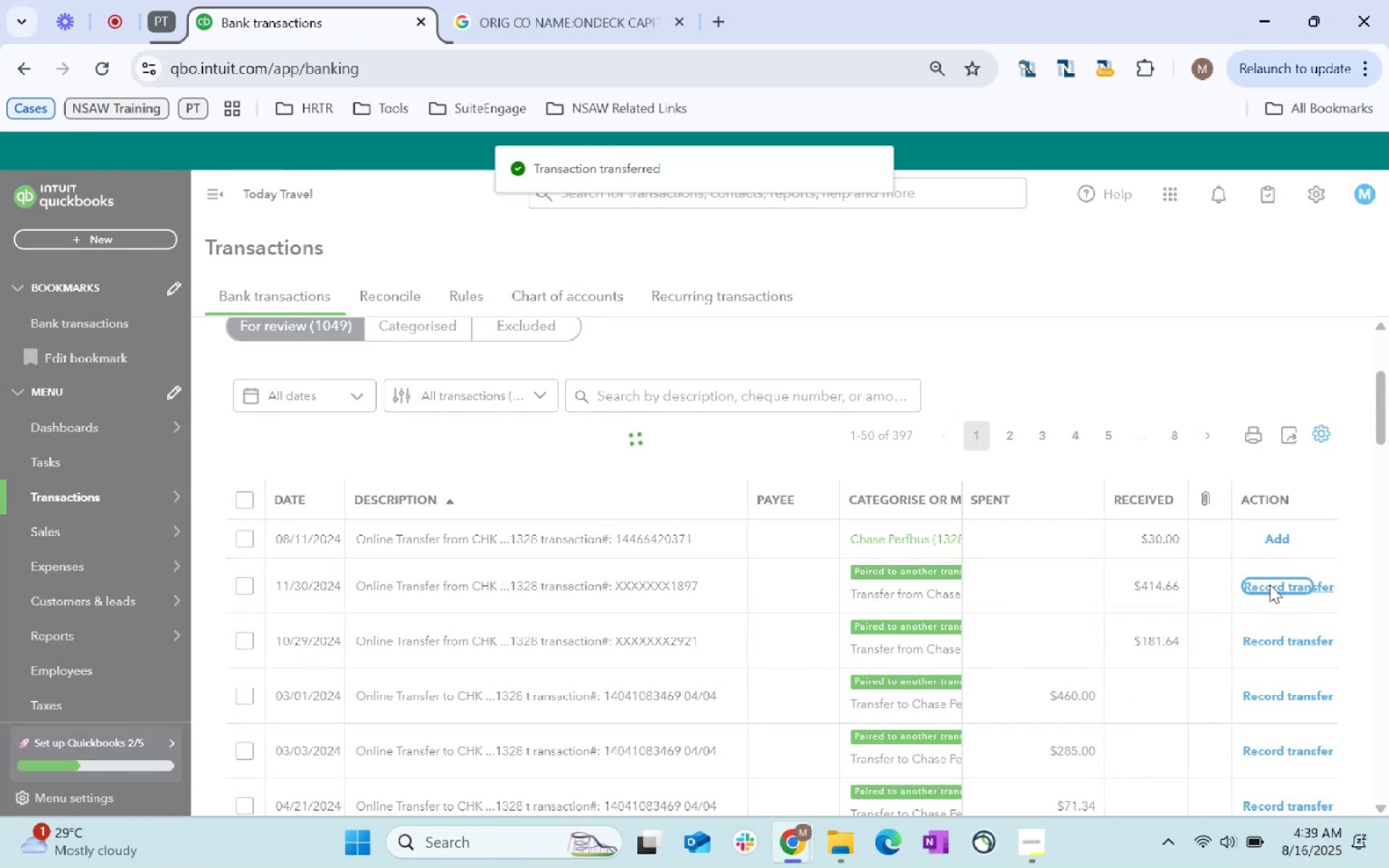 
left_click([1270, 584])
 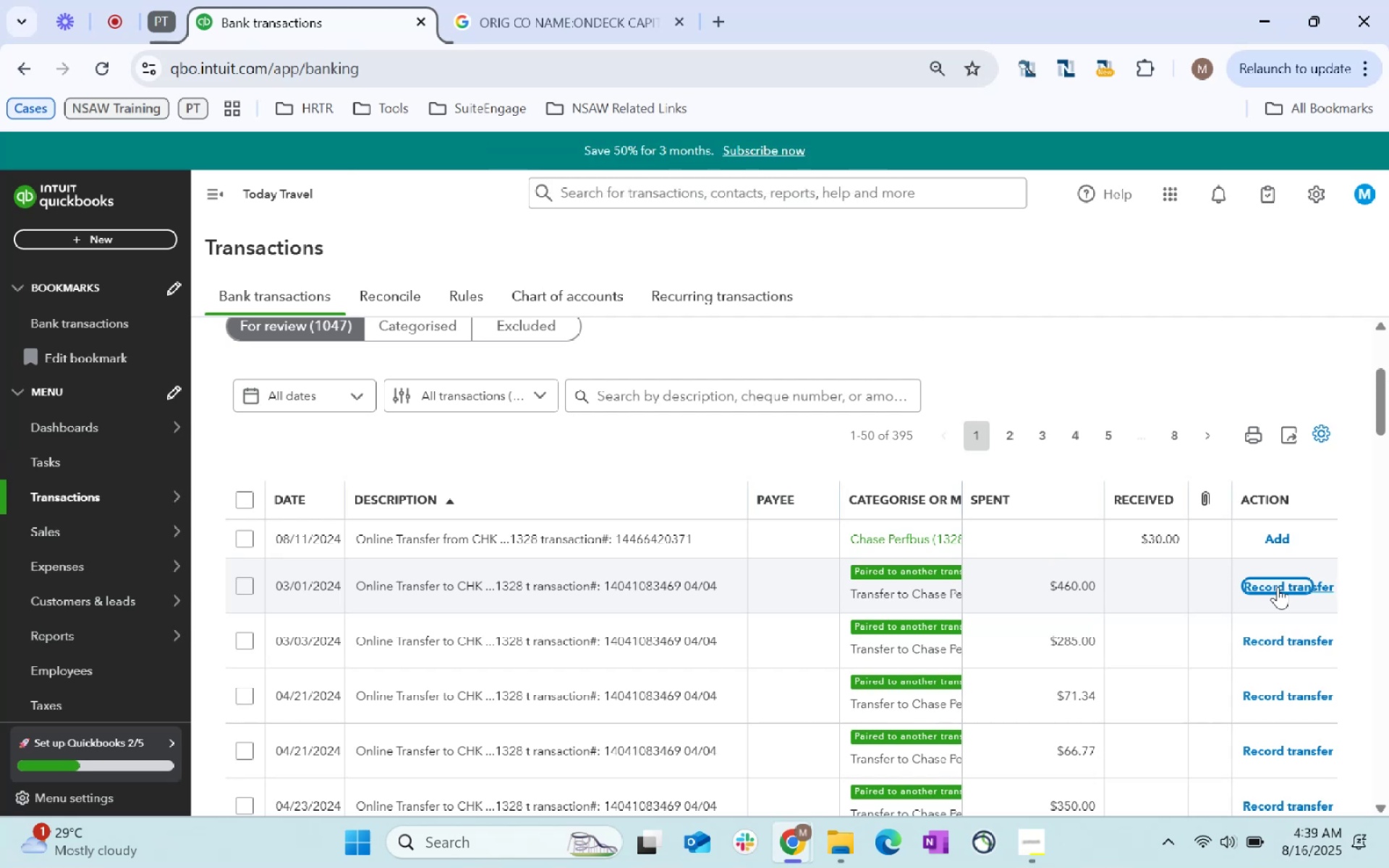 
wait(14.94)
 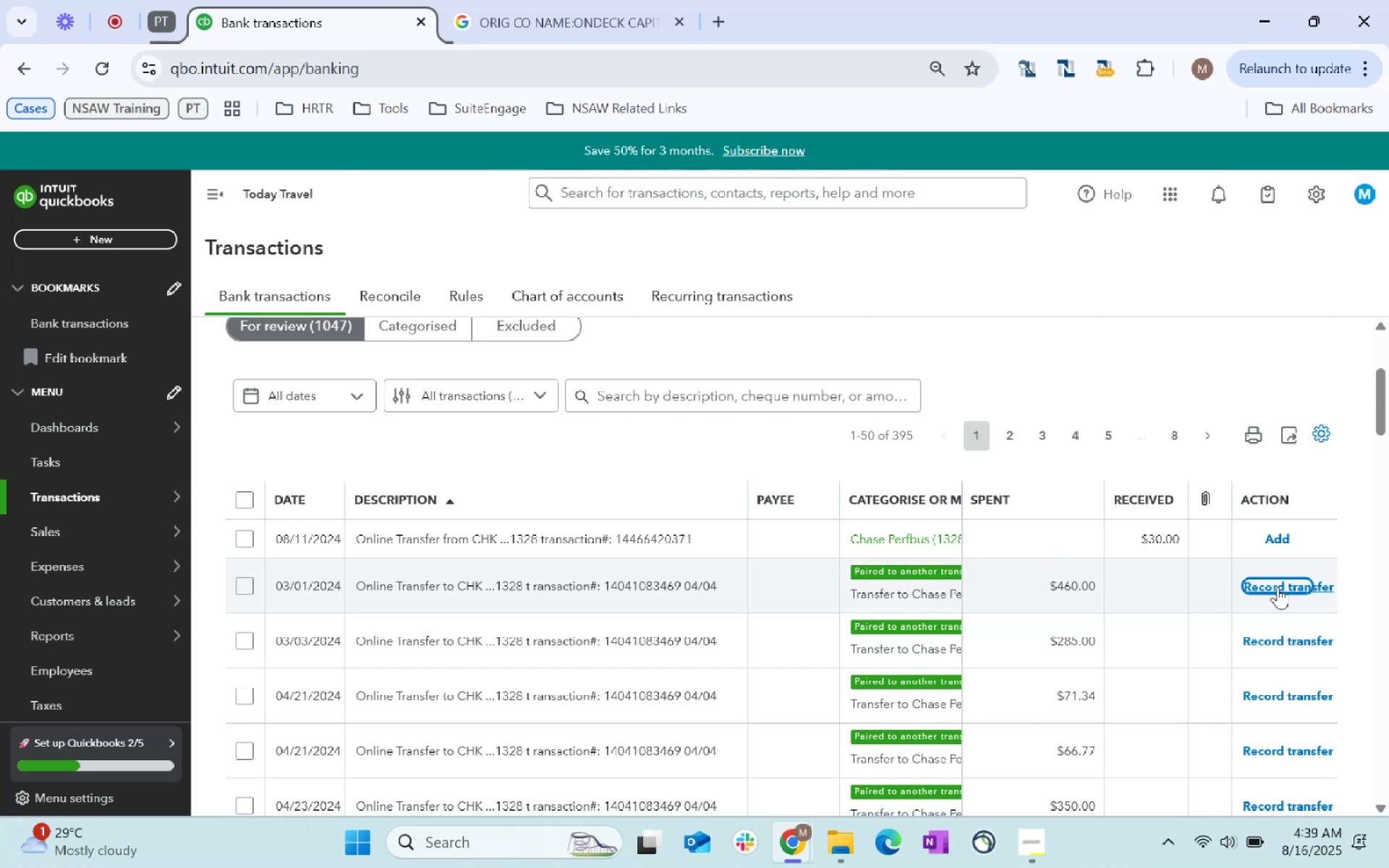 
left_click([1278, 587])
 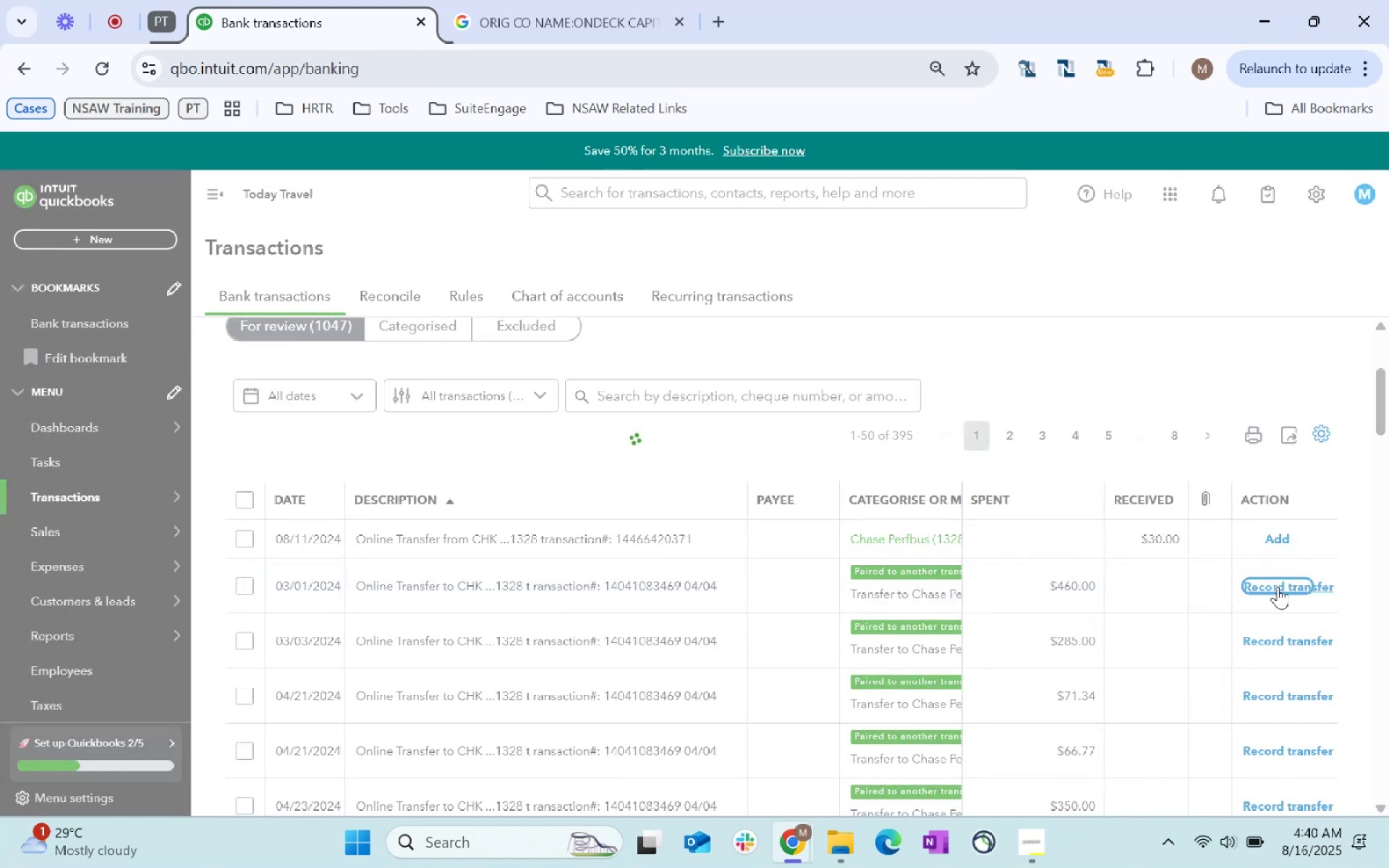 
left_click([1278, 587])
 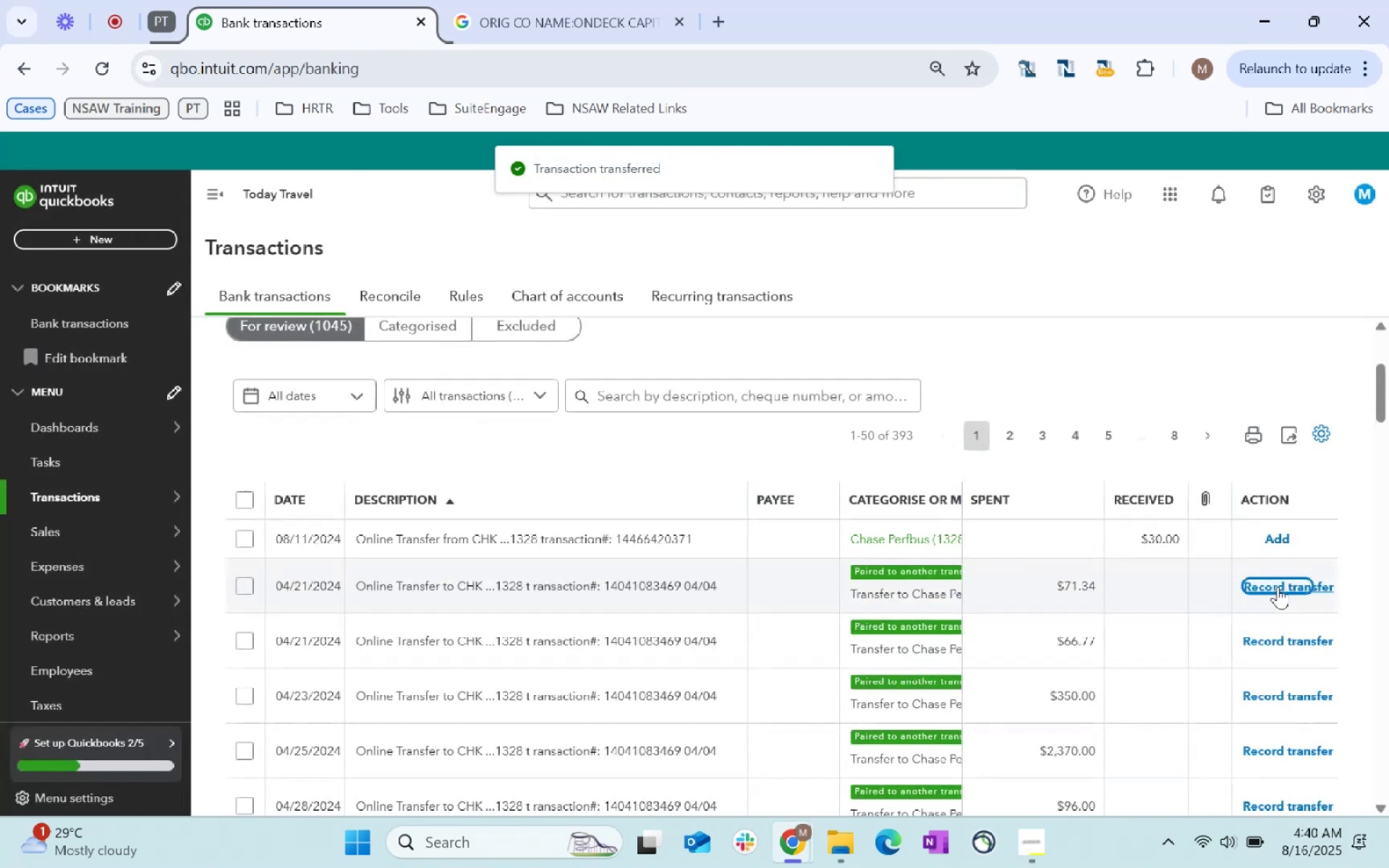 
left_click([1278, 587])
 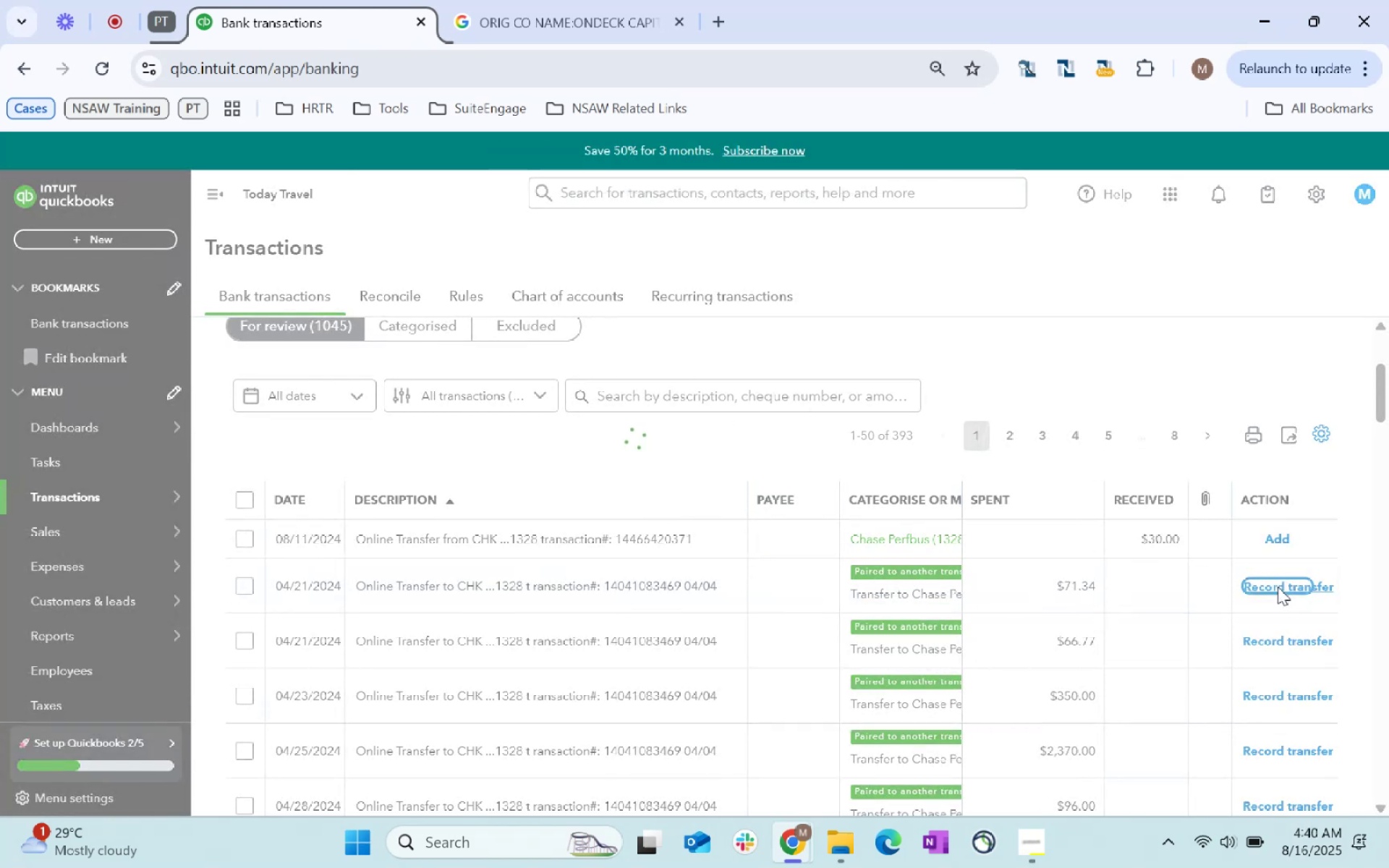 
left_click([1278, 587])
 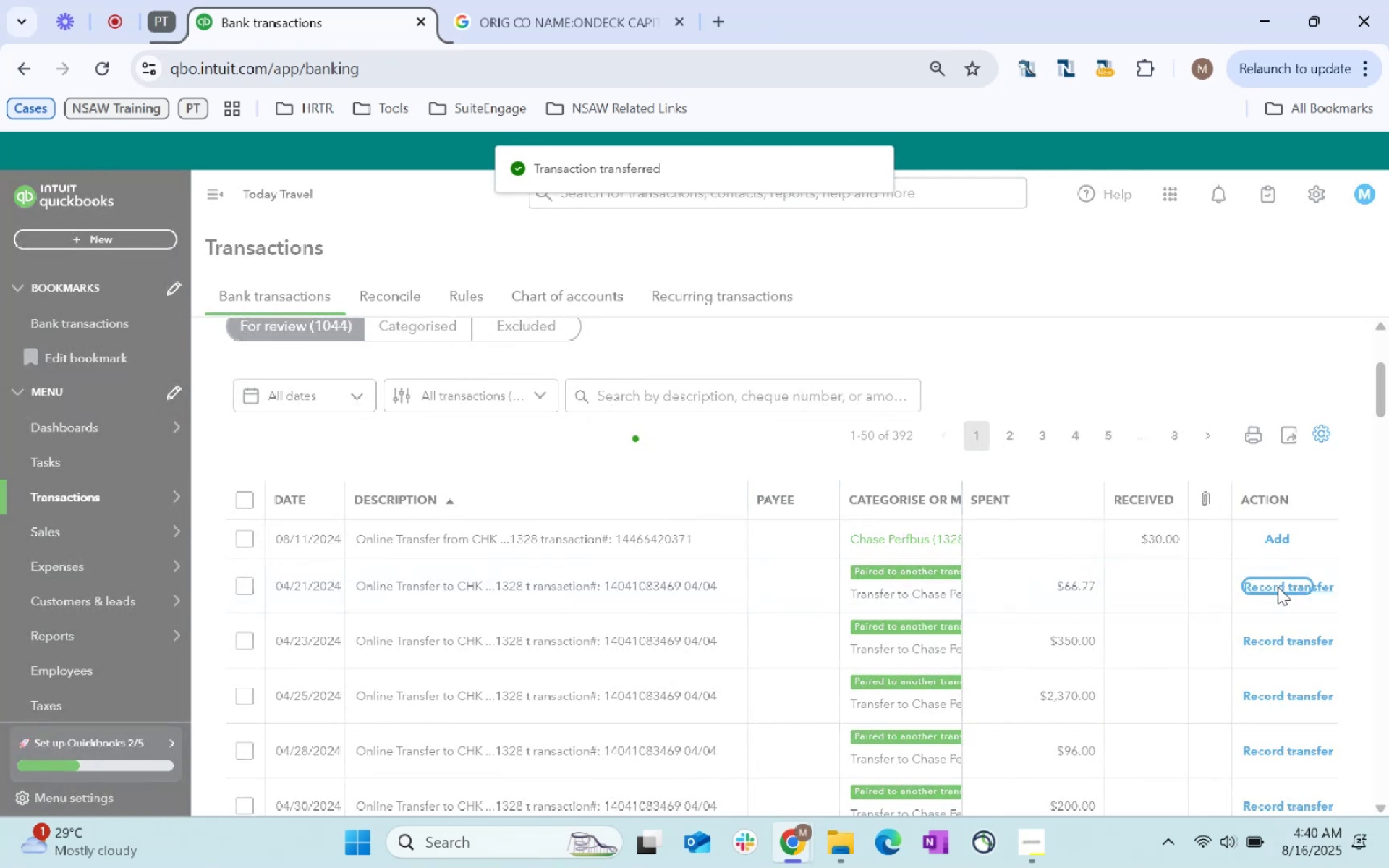 
left_click([1278, 587])
 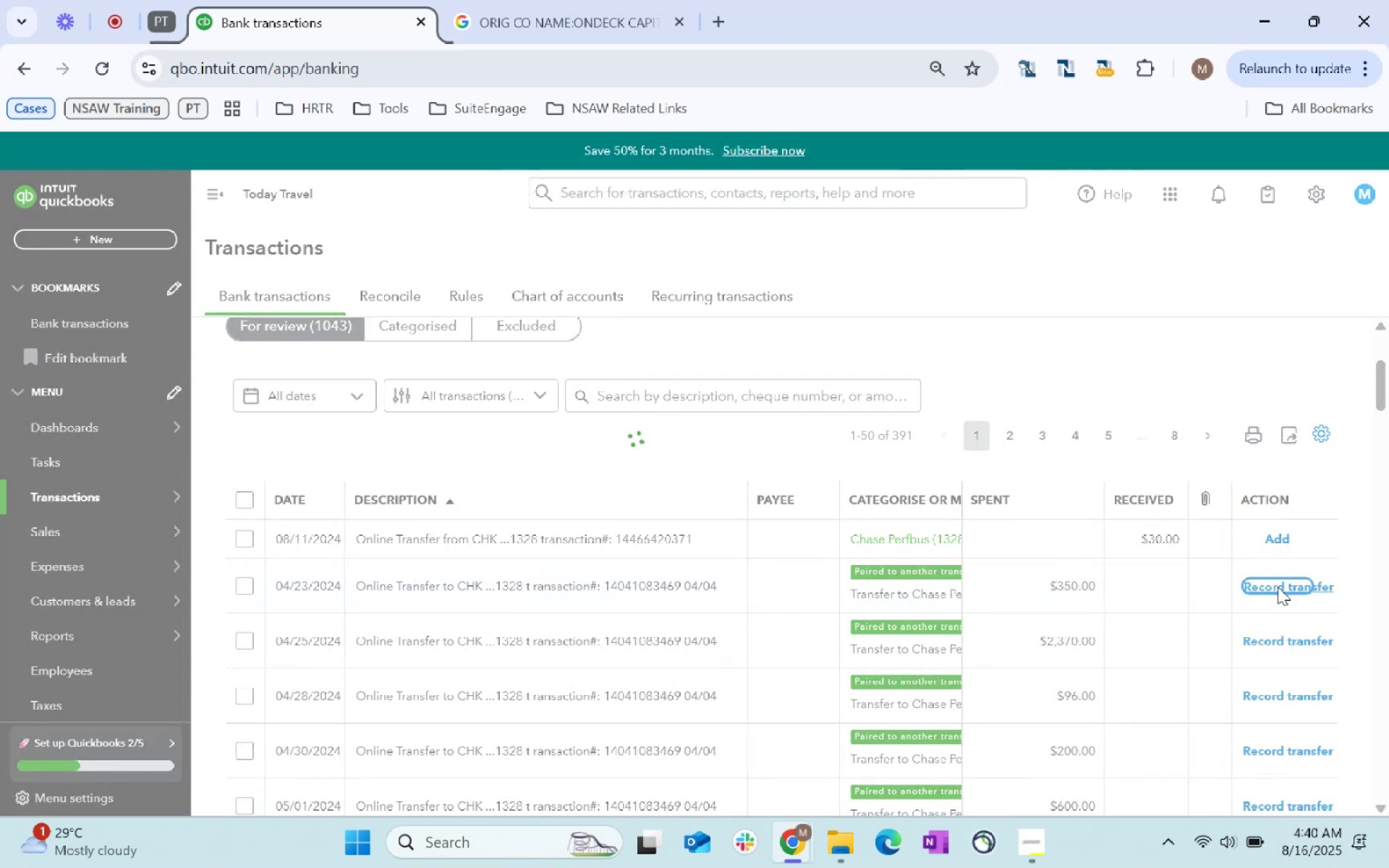 
left_click([1278, 587])
 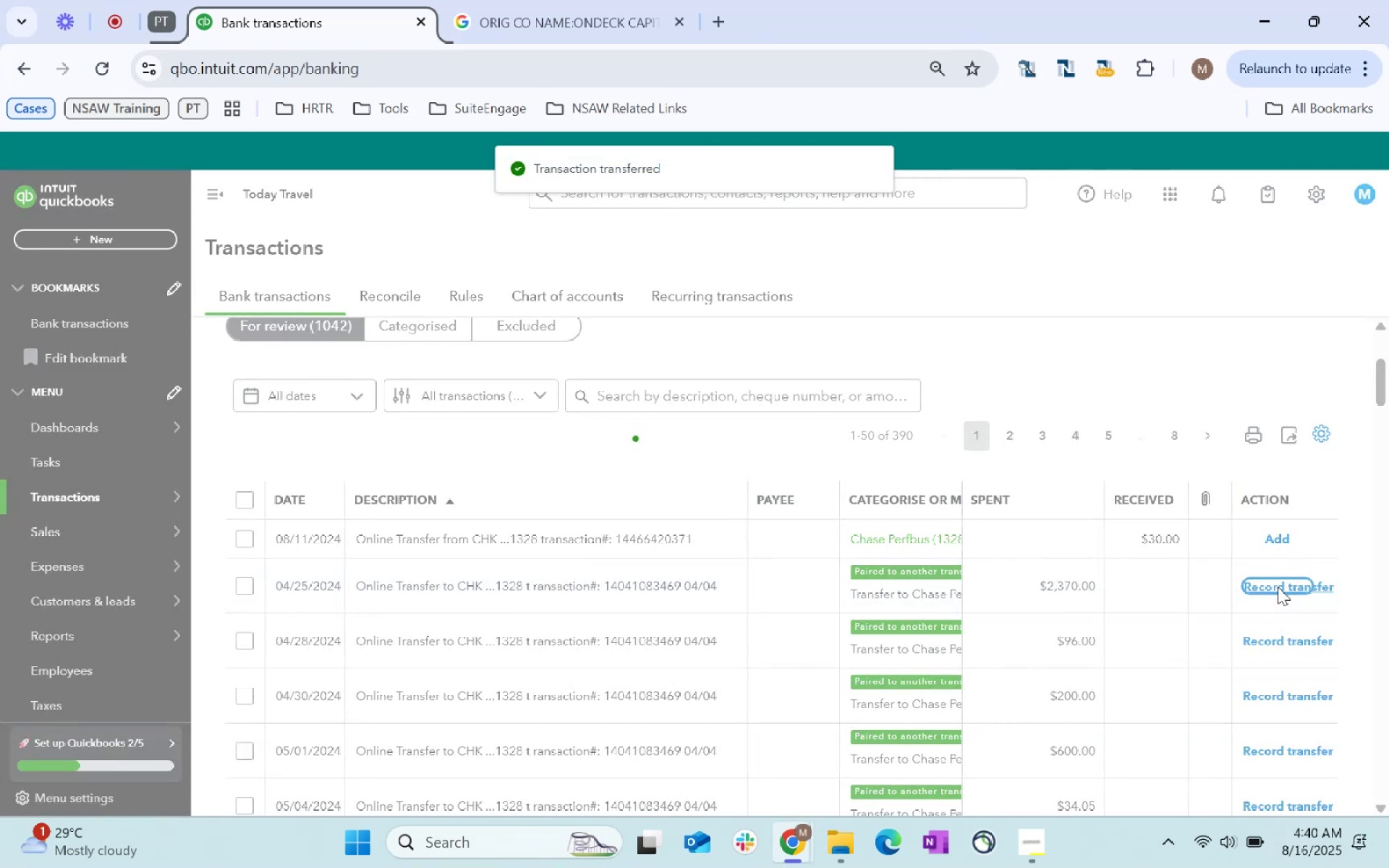 
left_click([1278, 587])
 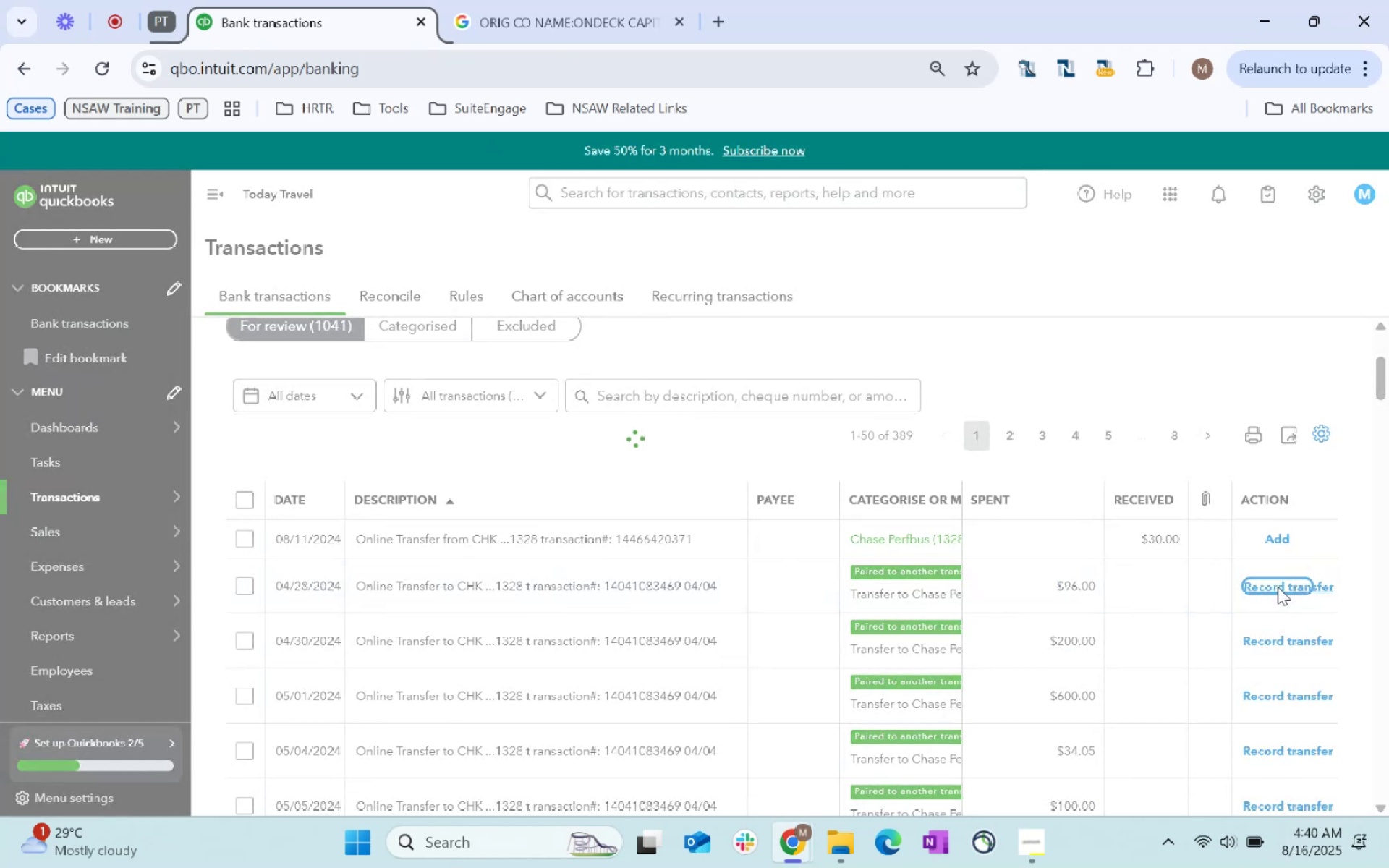 
left_click([1278, 587])
 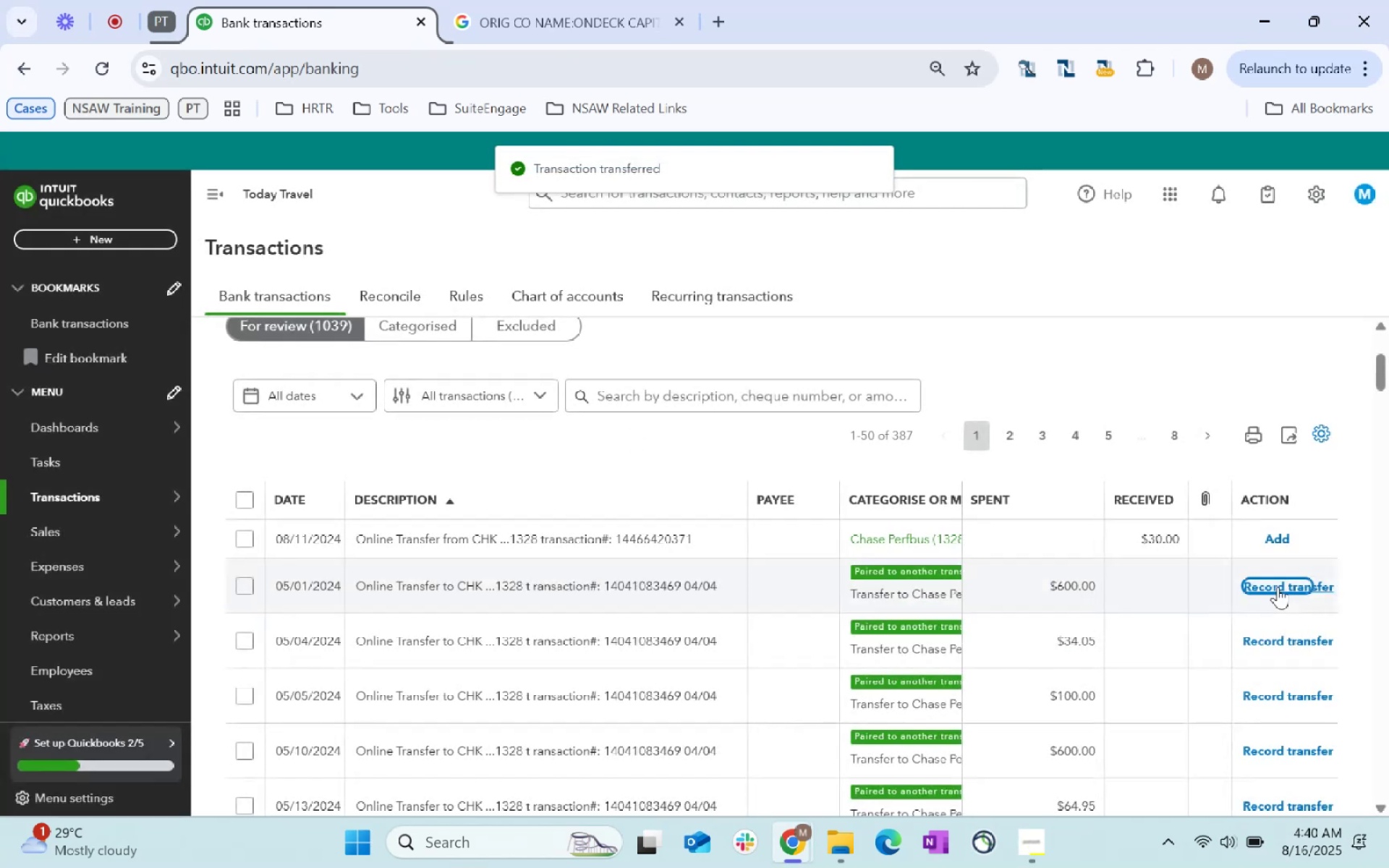 
double_click([1278, 587])
 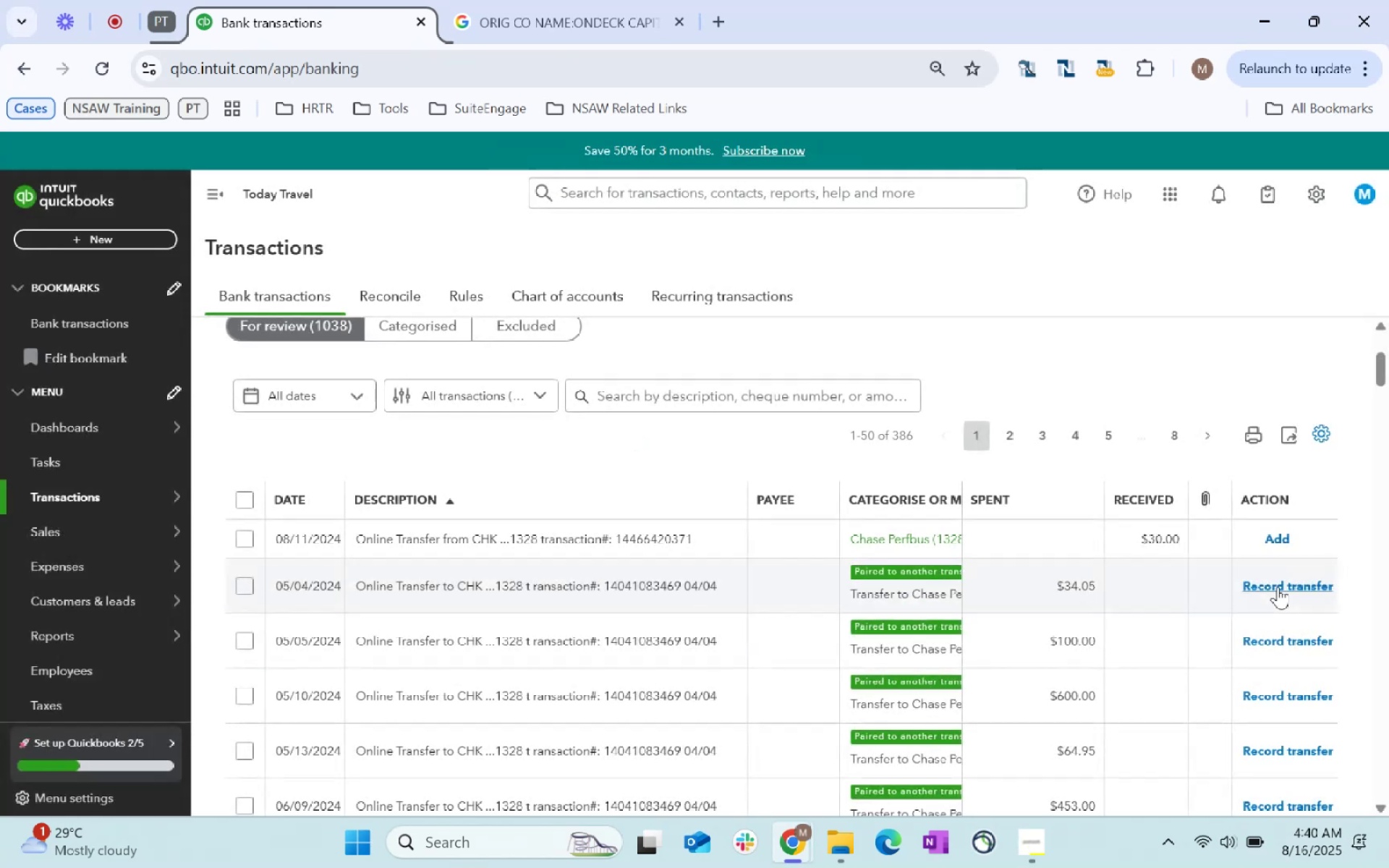 
left_click([1278, 587])
 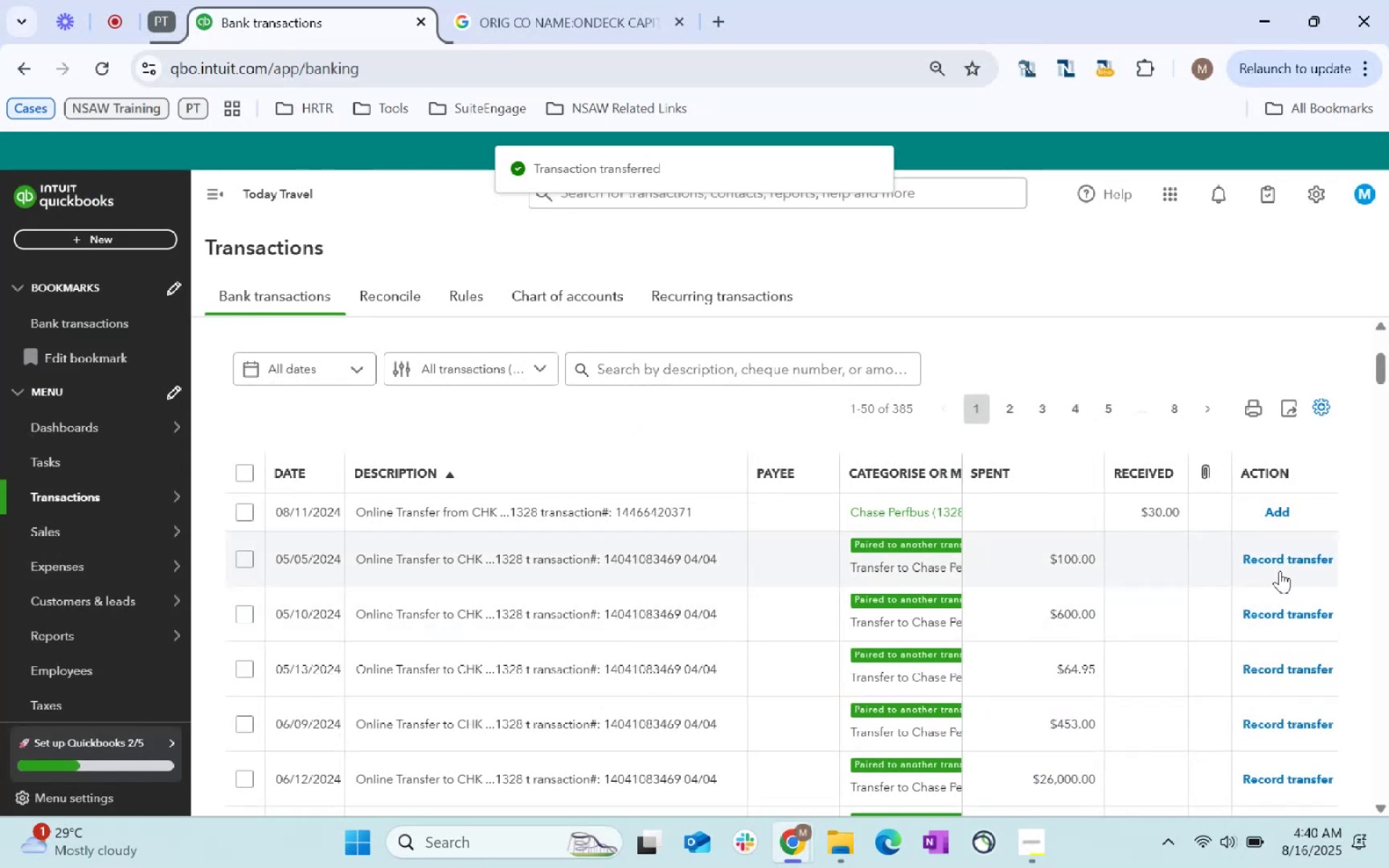 
wait(5.43)
 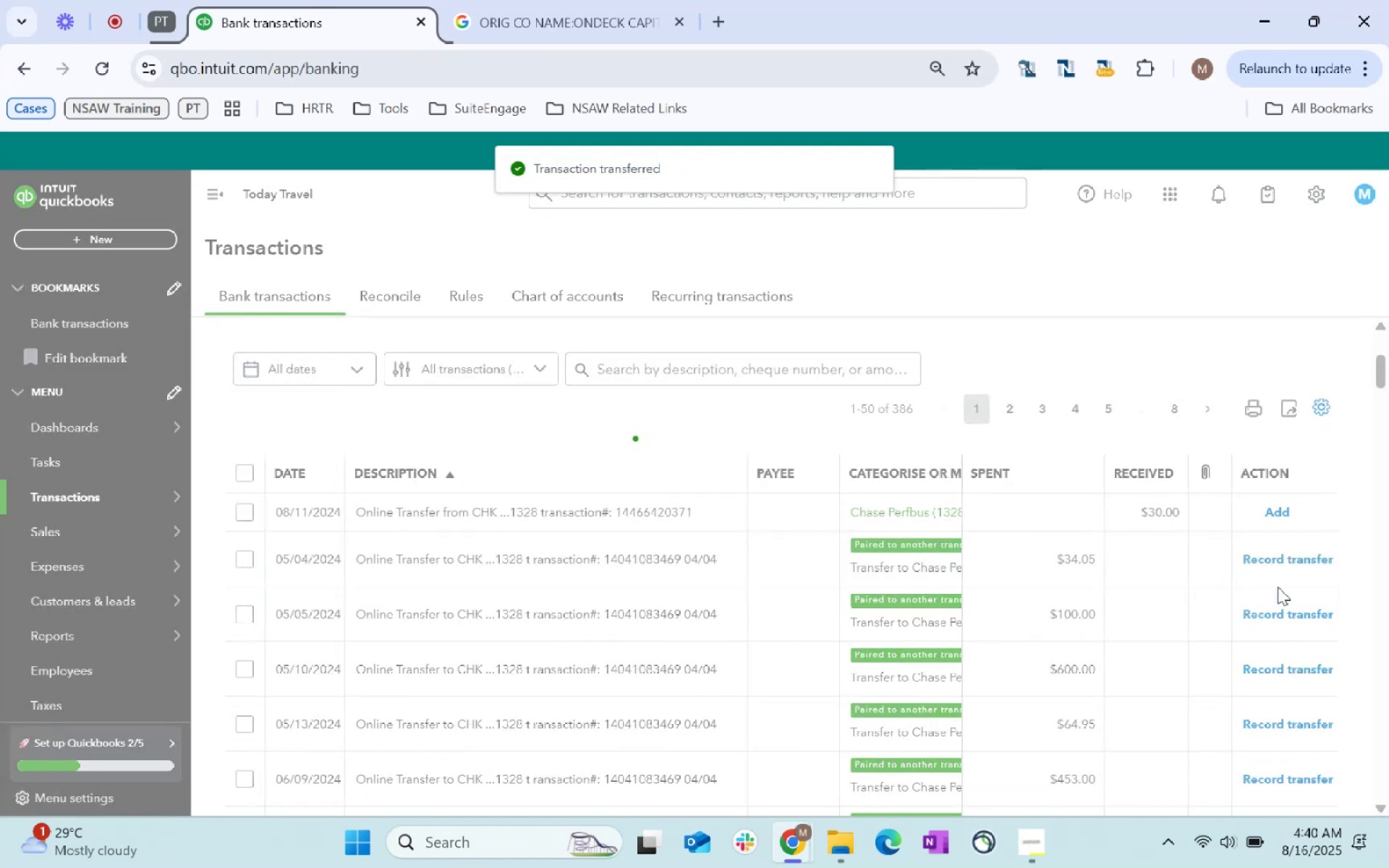 
left_click([1272, 562])
 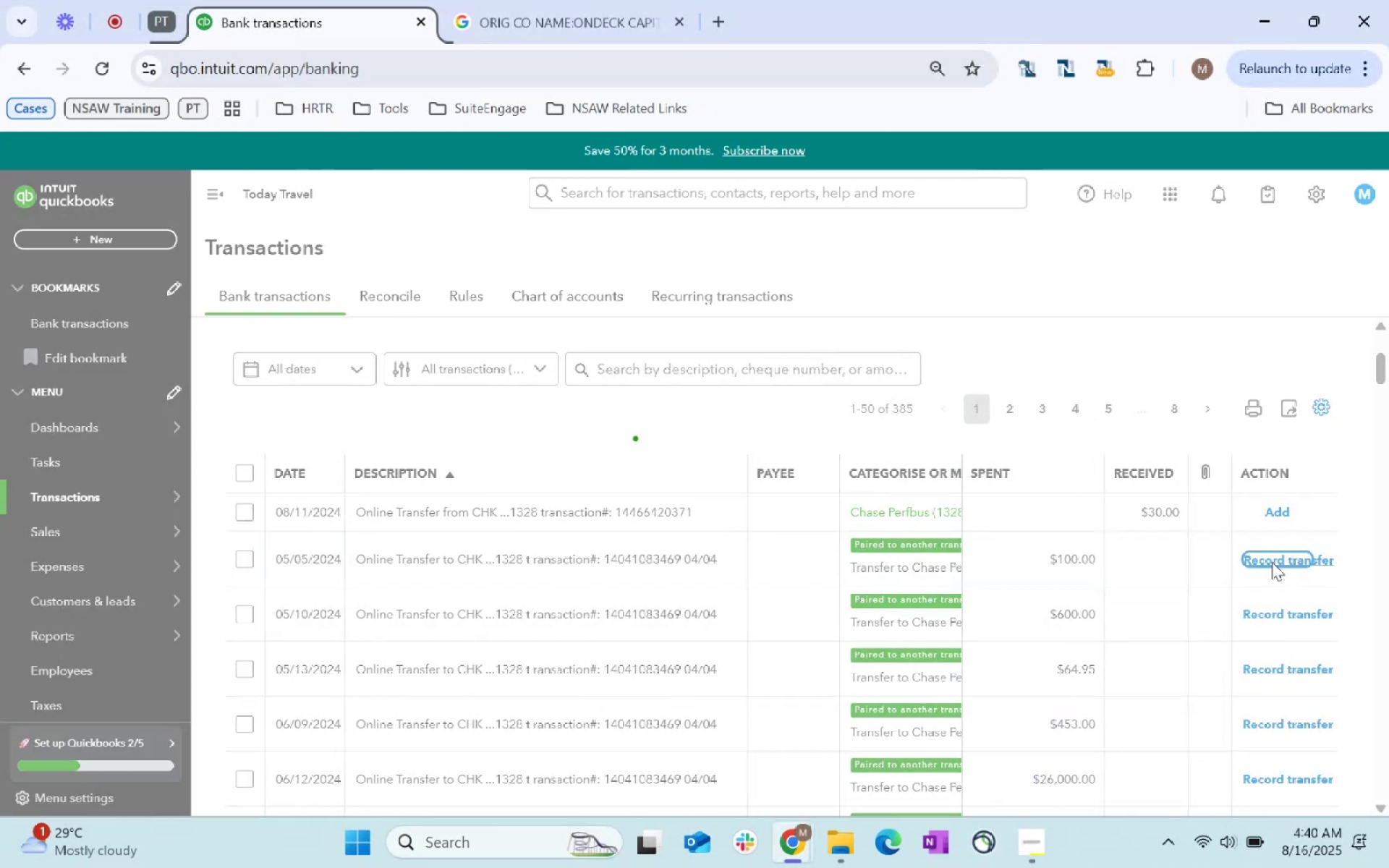 
left_click([1272, 562])
 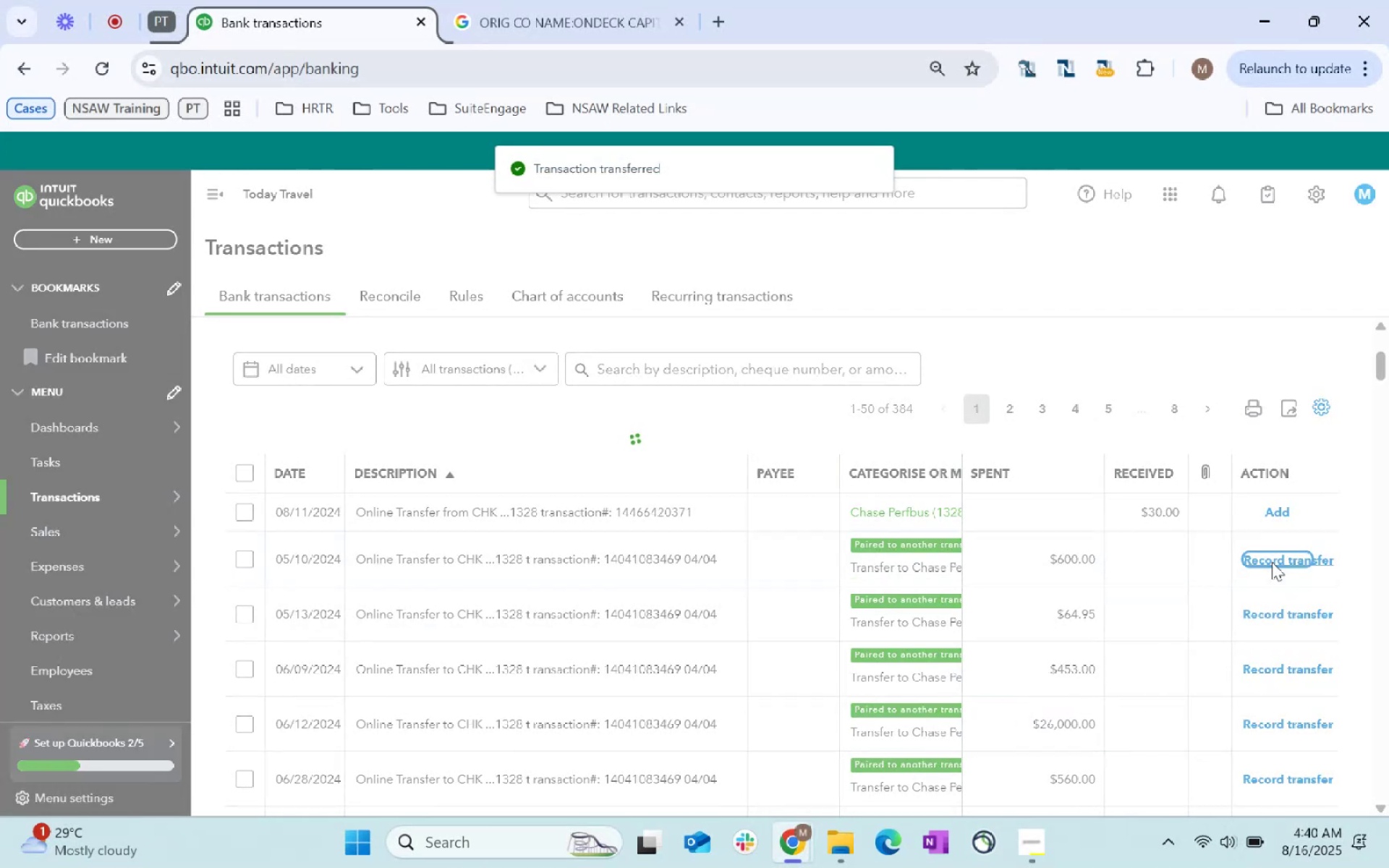 
left_click([1272, 562])
 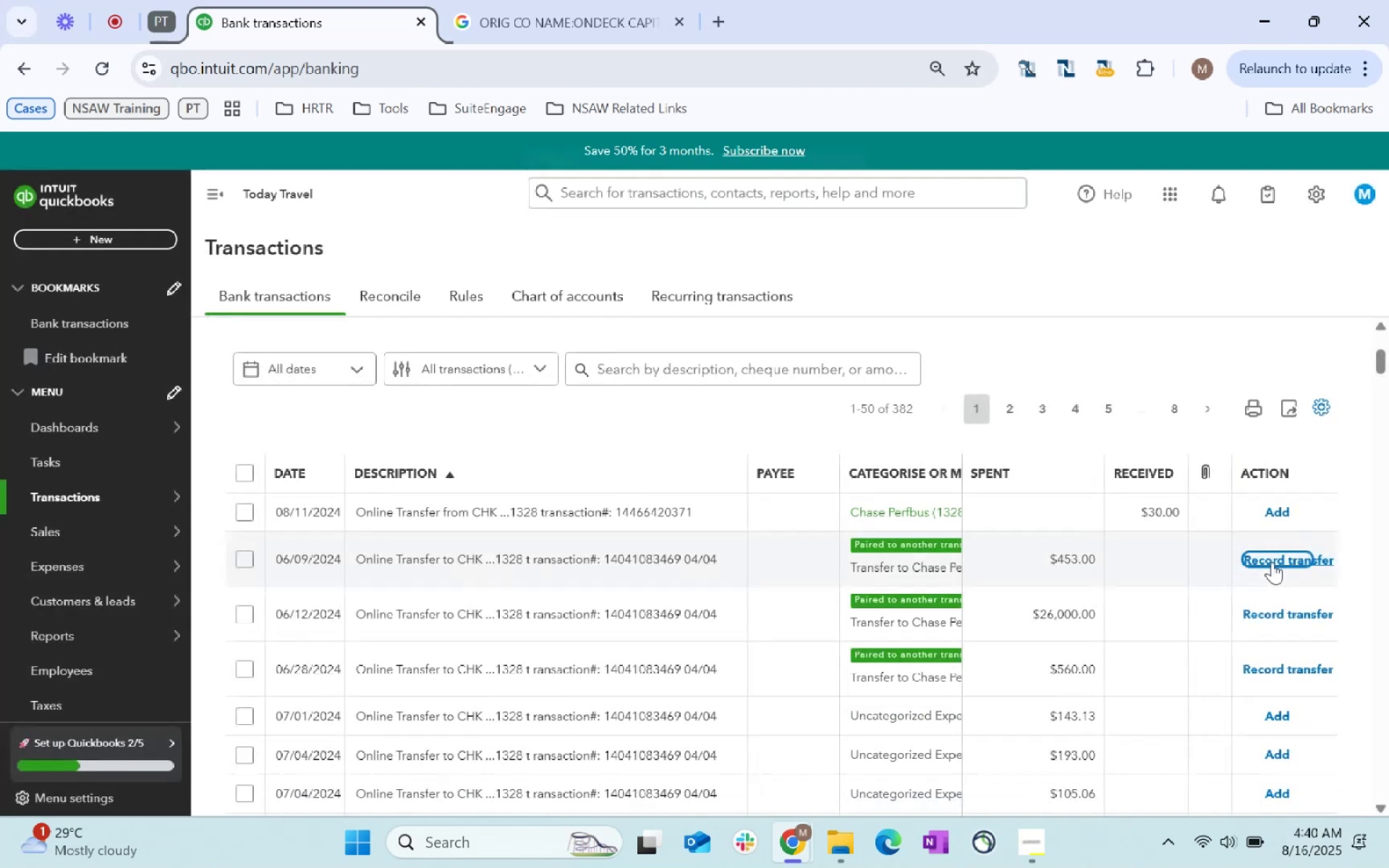 
left_click([1272, 562])
 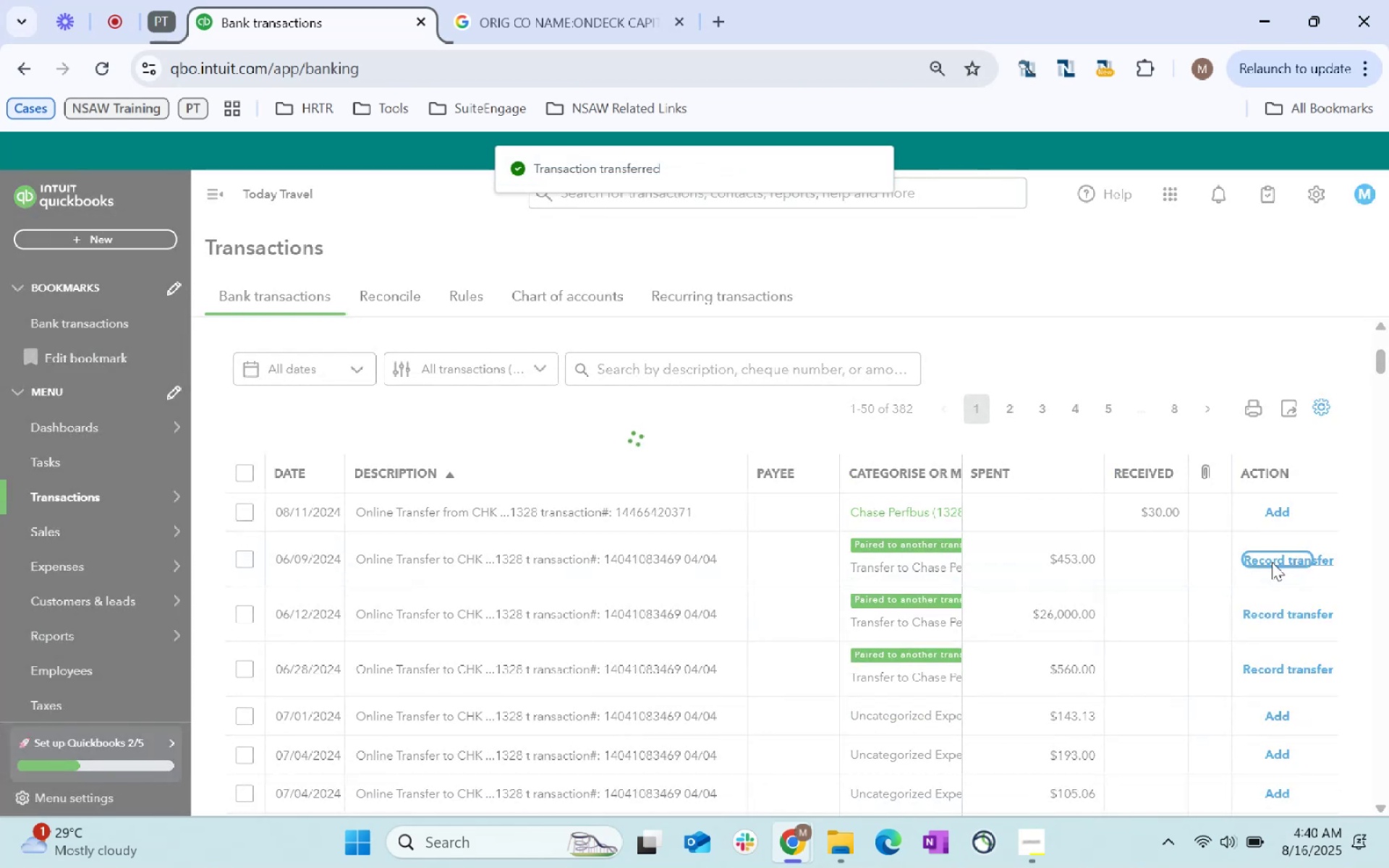 
left_click([1272, 562])
 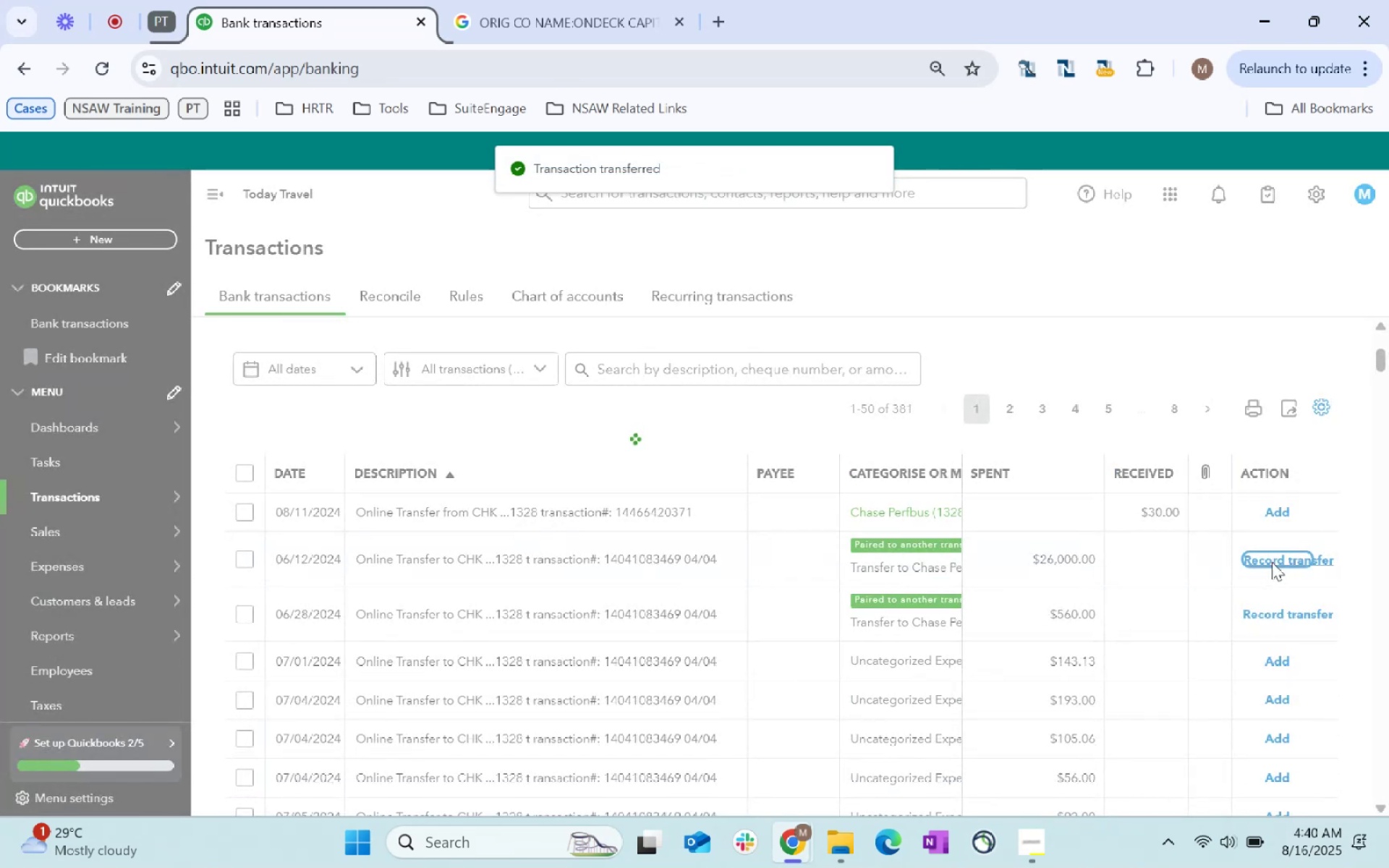 
left_click([1272, 562])
 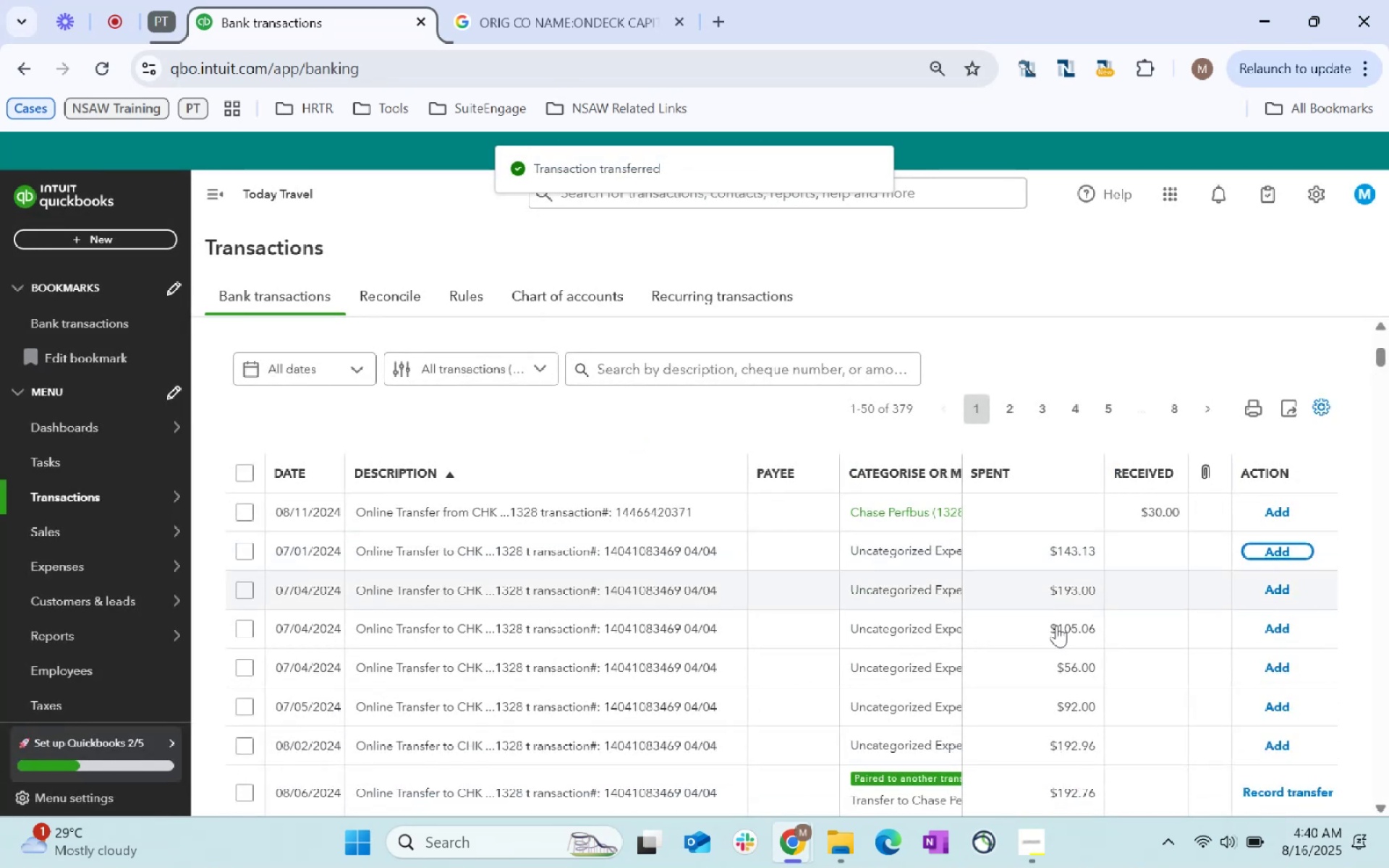 
left_click([1309, 786])
 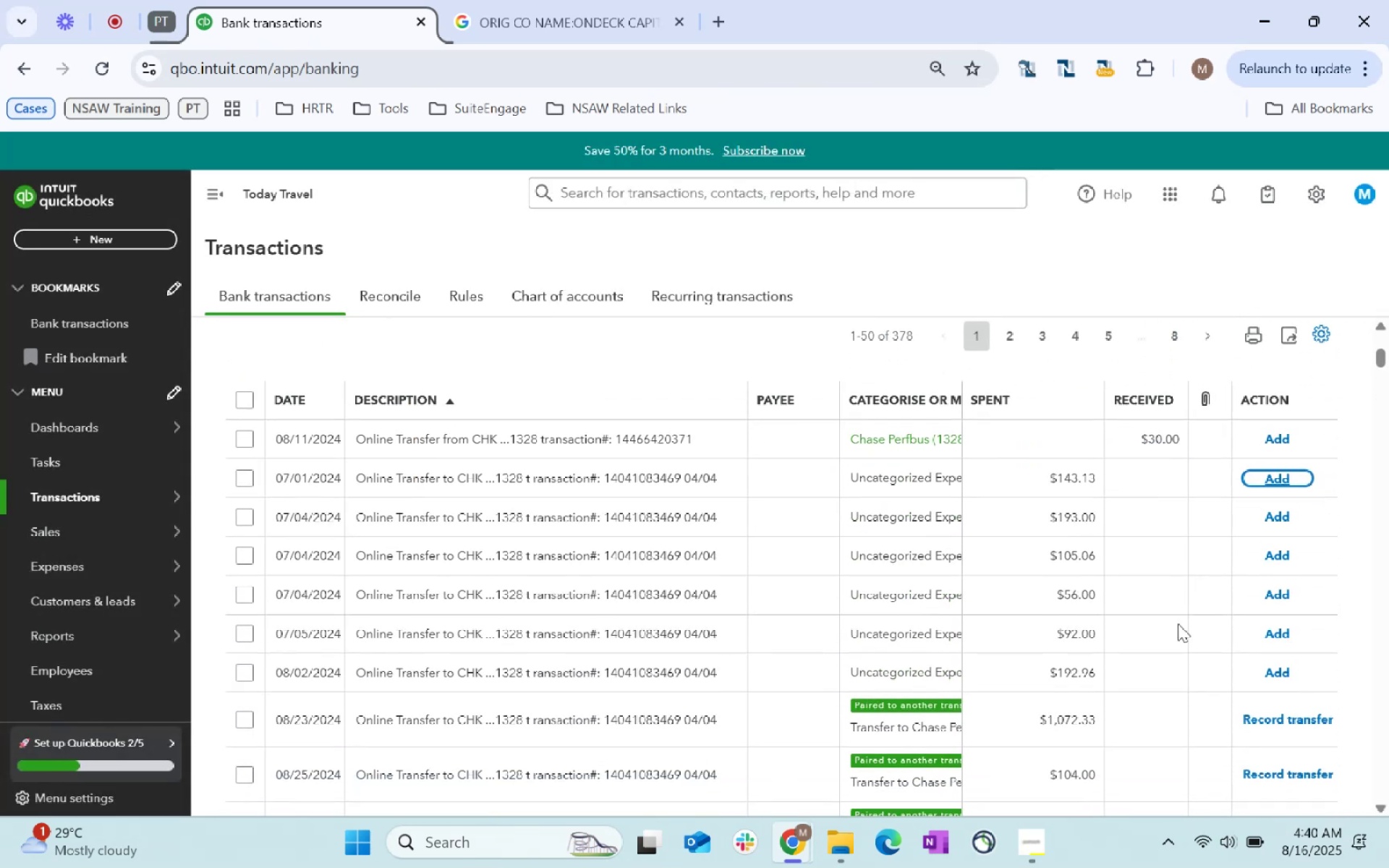 
wait(6.14)
 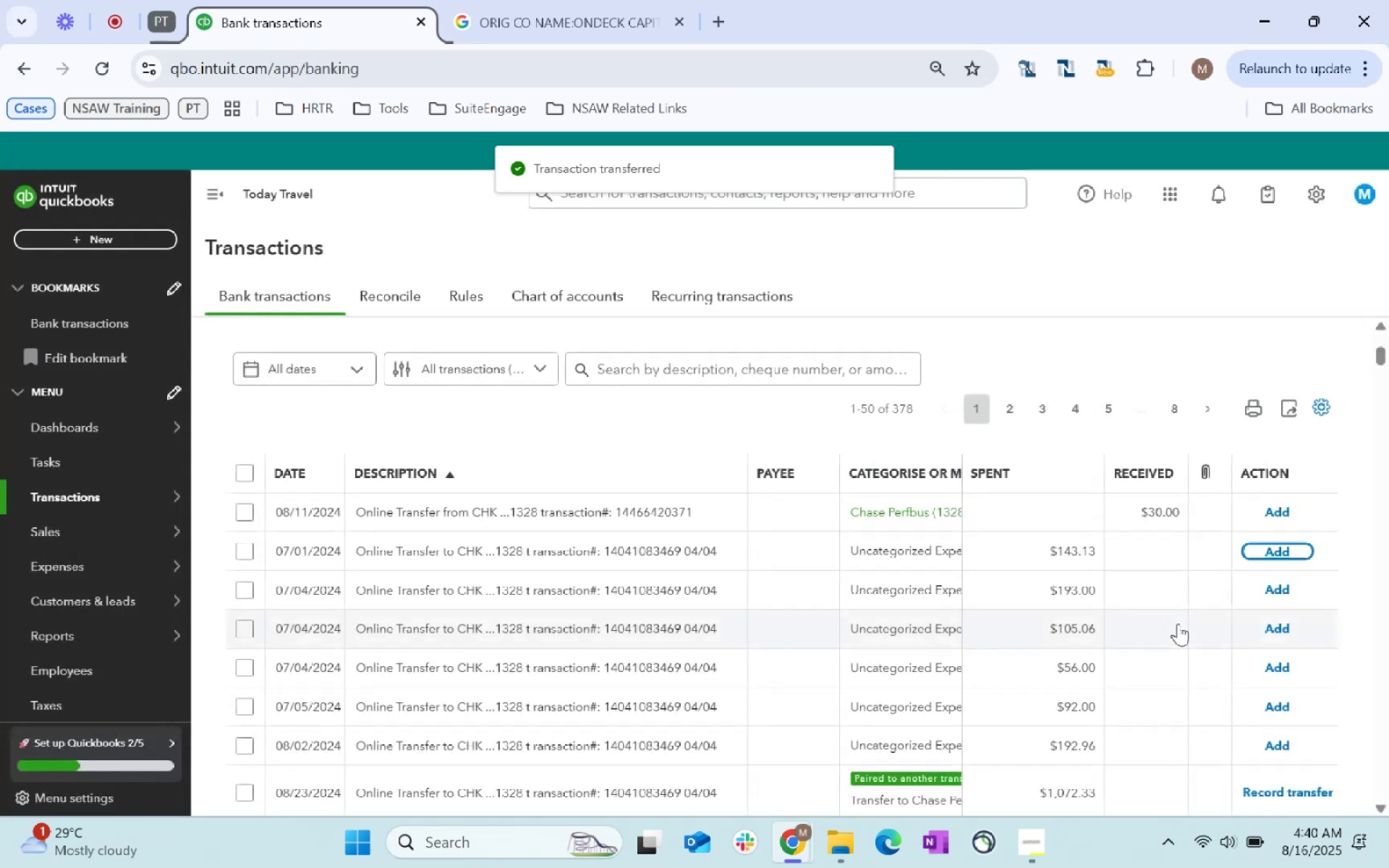 
left_click([1304, 361])
 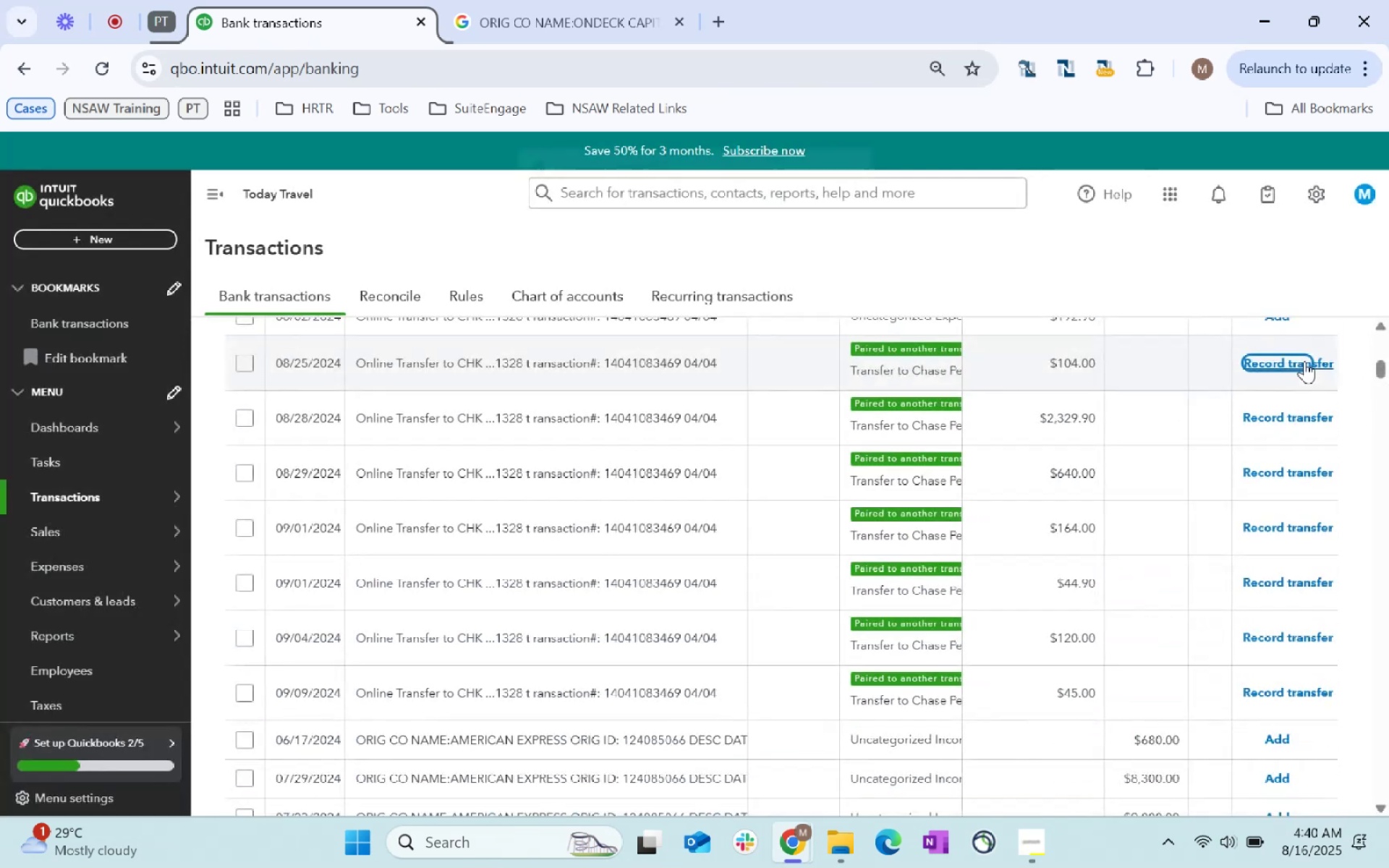 
left_click([1304, 361])
 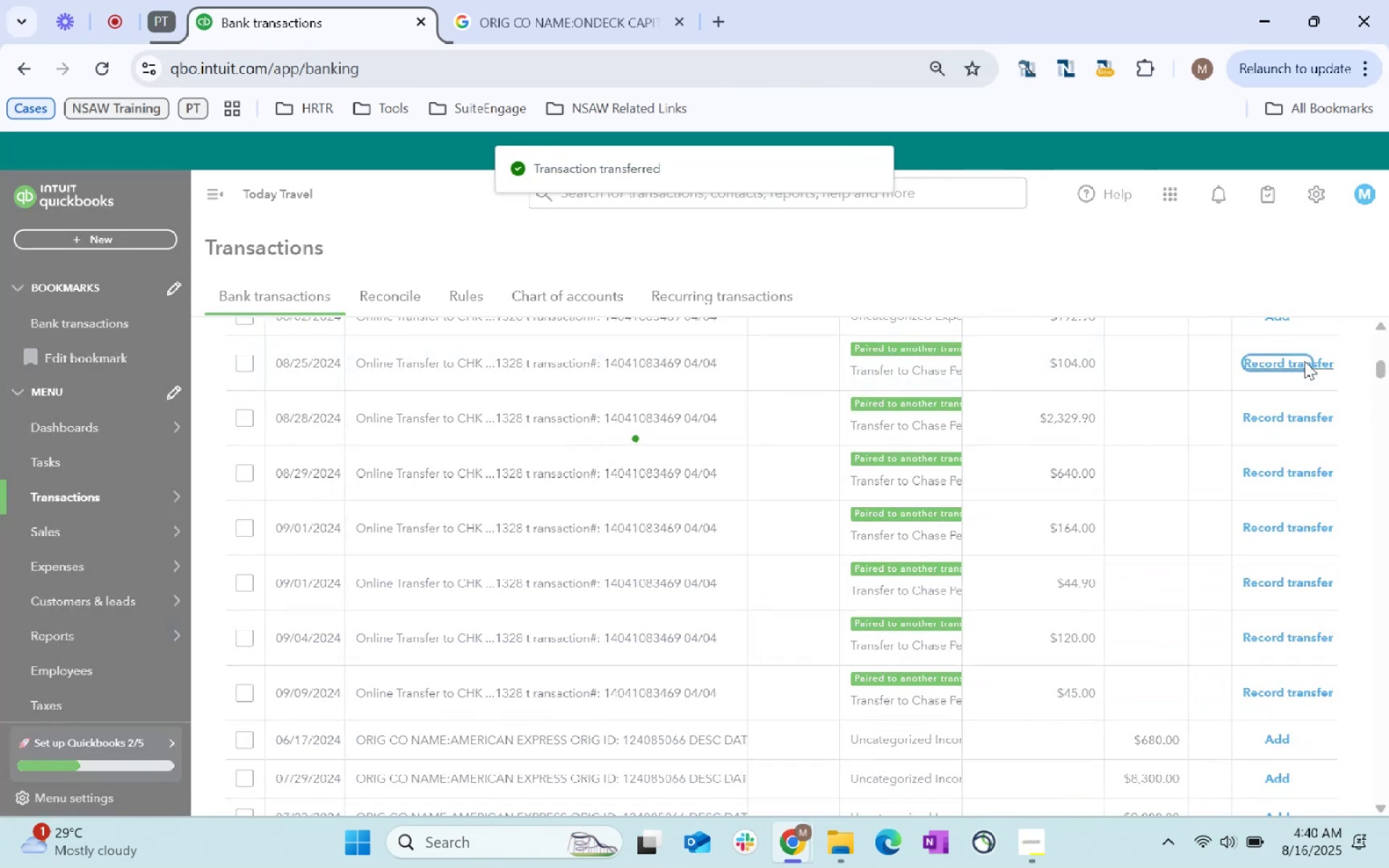 
left_click([1304, 361])
 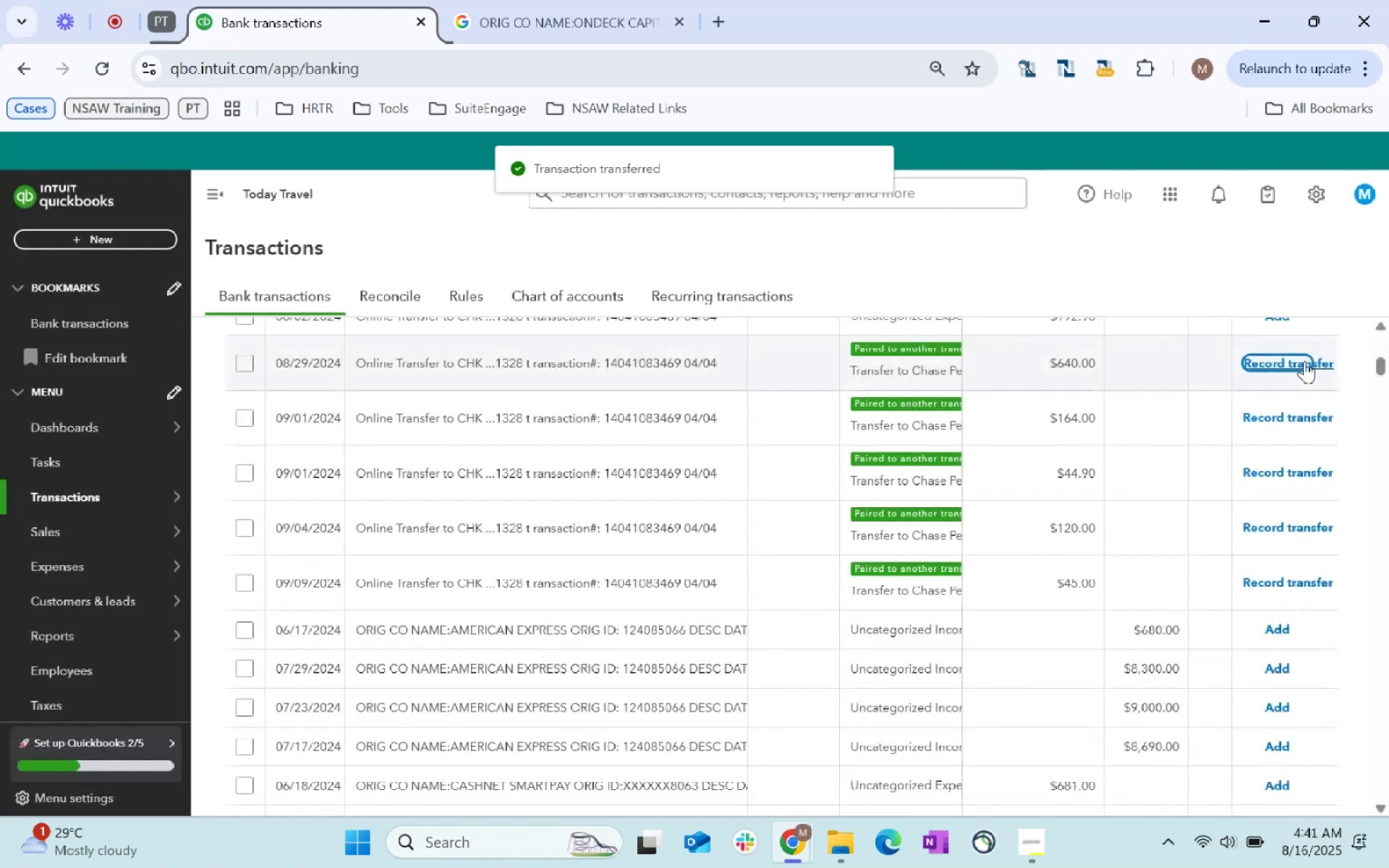 
left_click([1304, 361])
 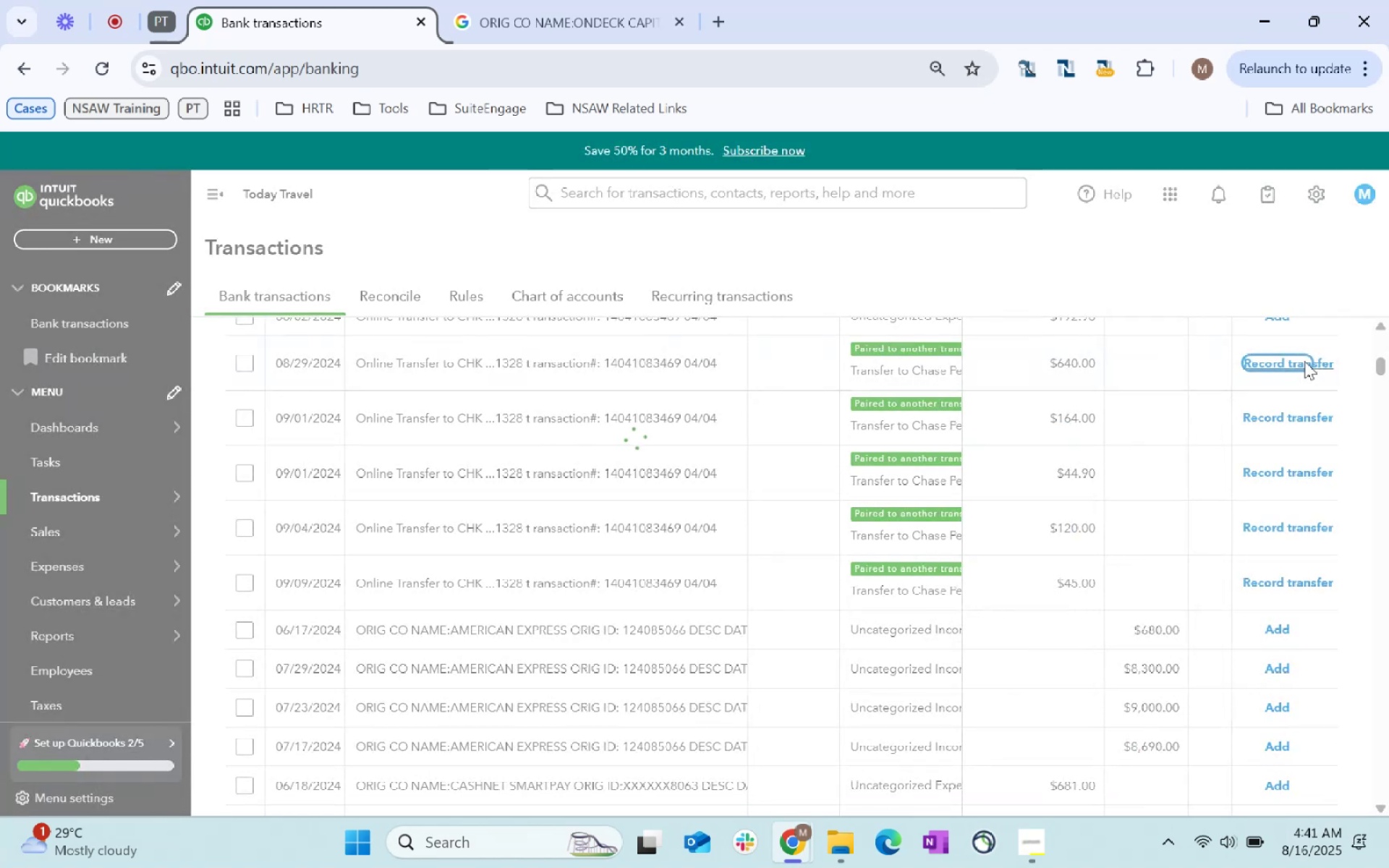 
left_click([1304, 361])
 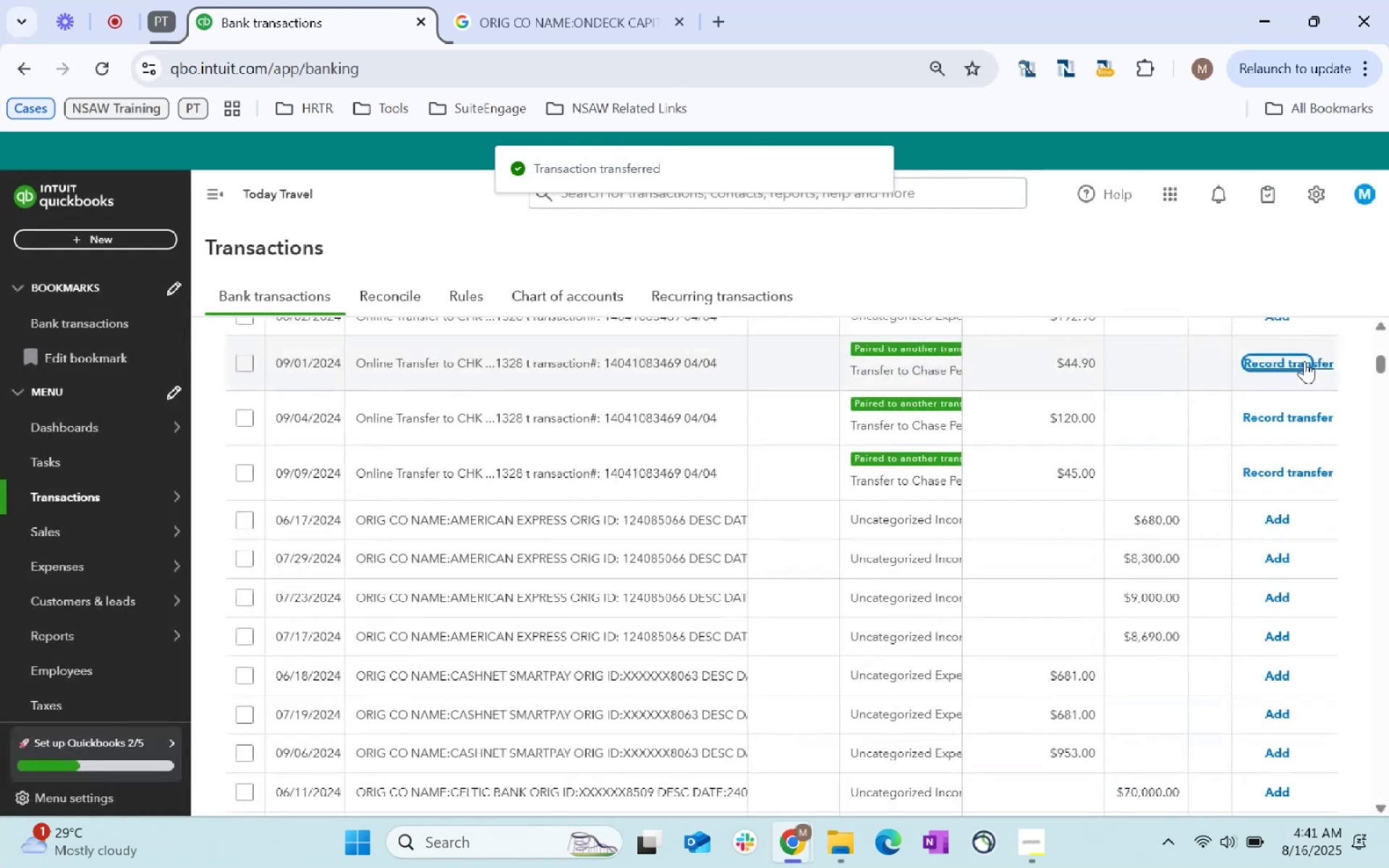 
left_click([1304, 361])
 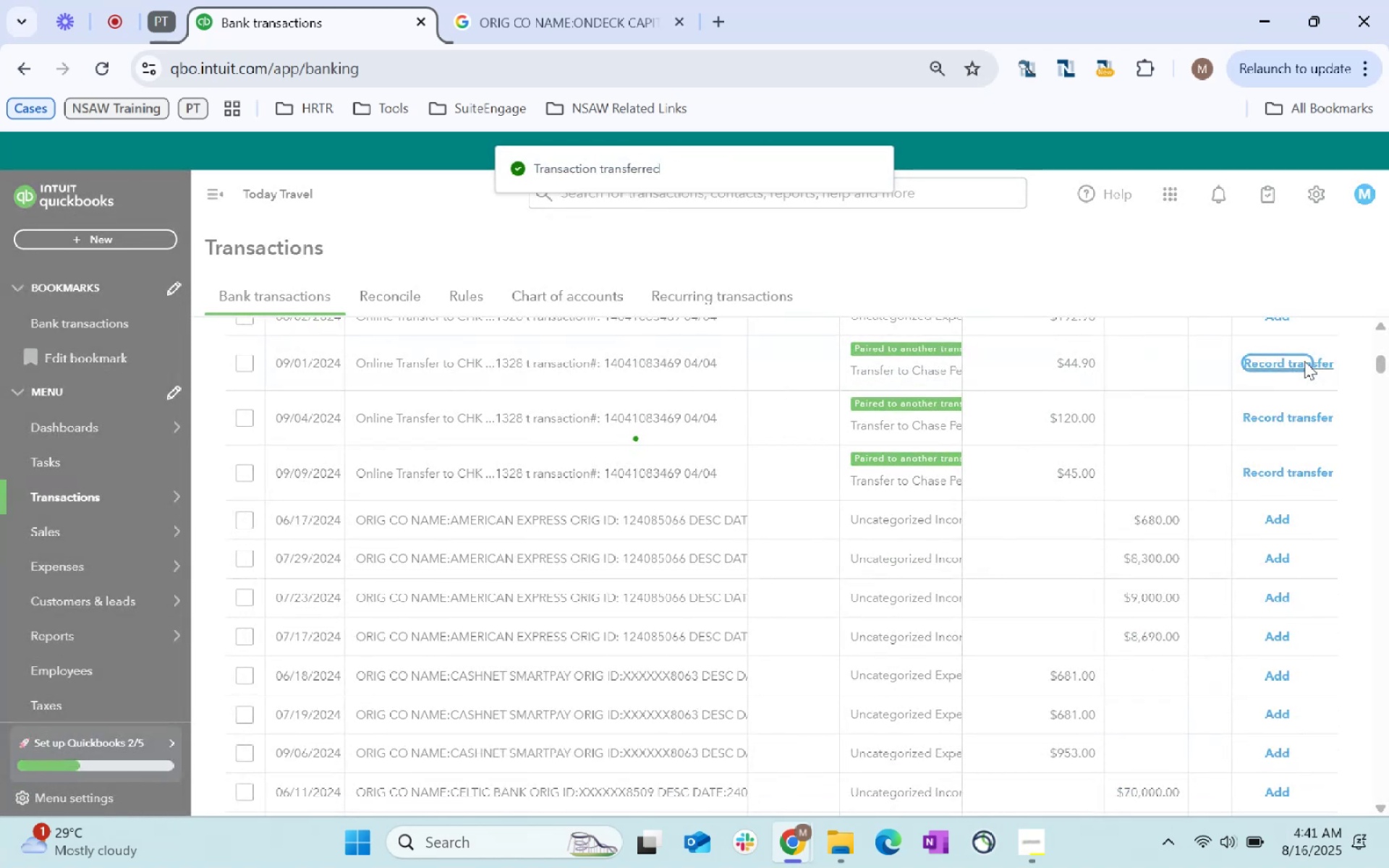 
left_click([1304, 361])
 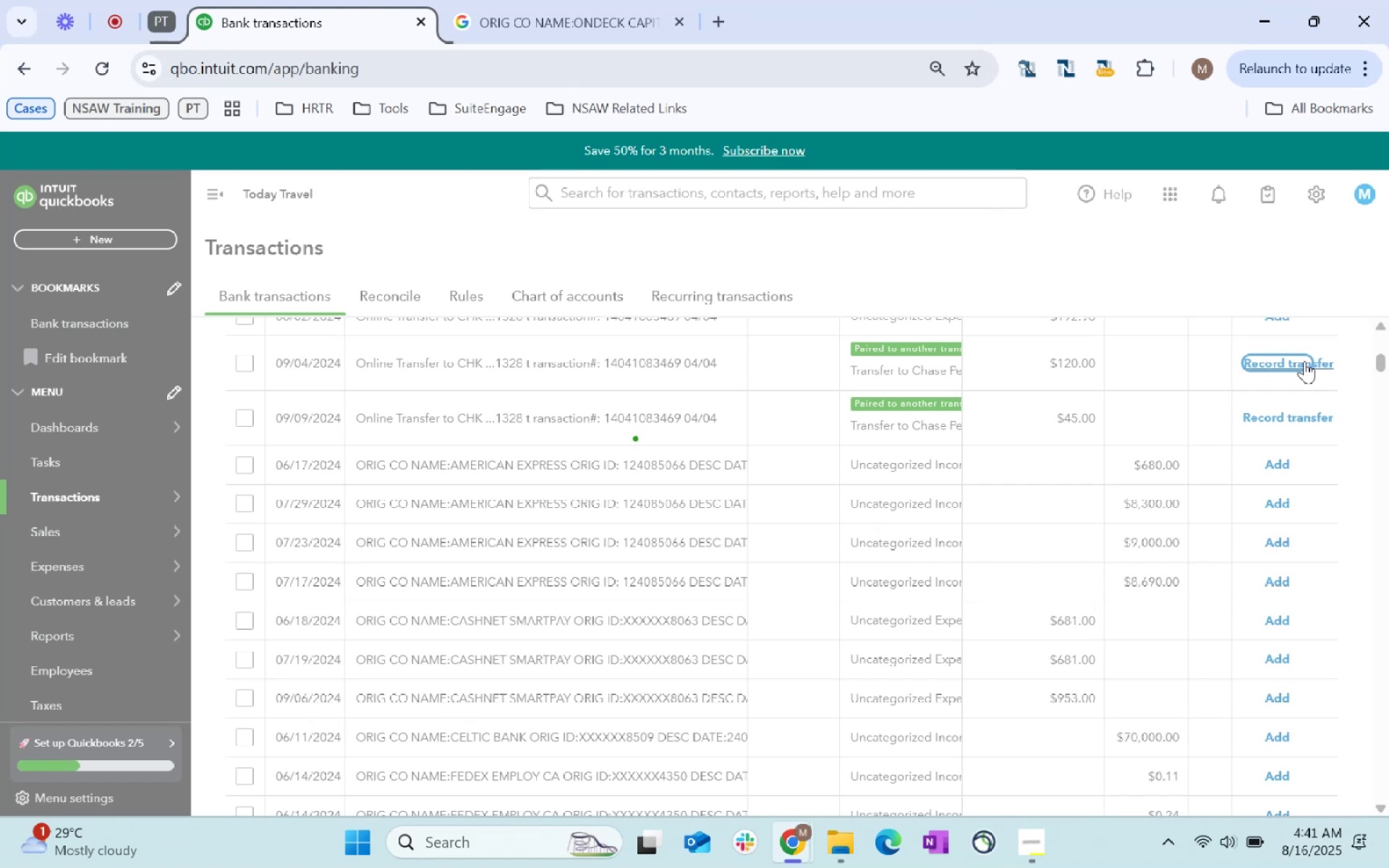 
left_click([1304, 361])
 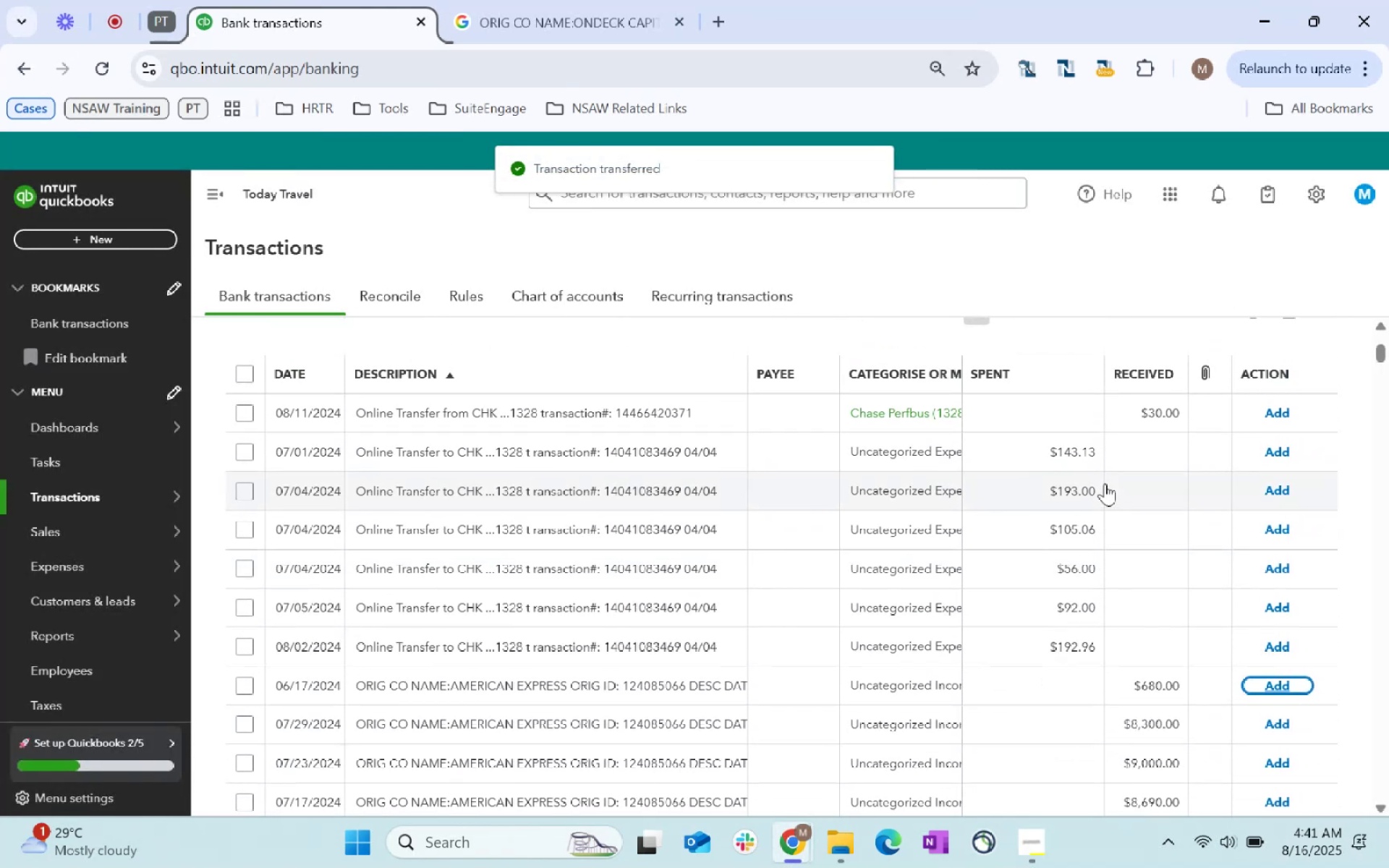 
wait(5.4)
 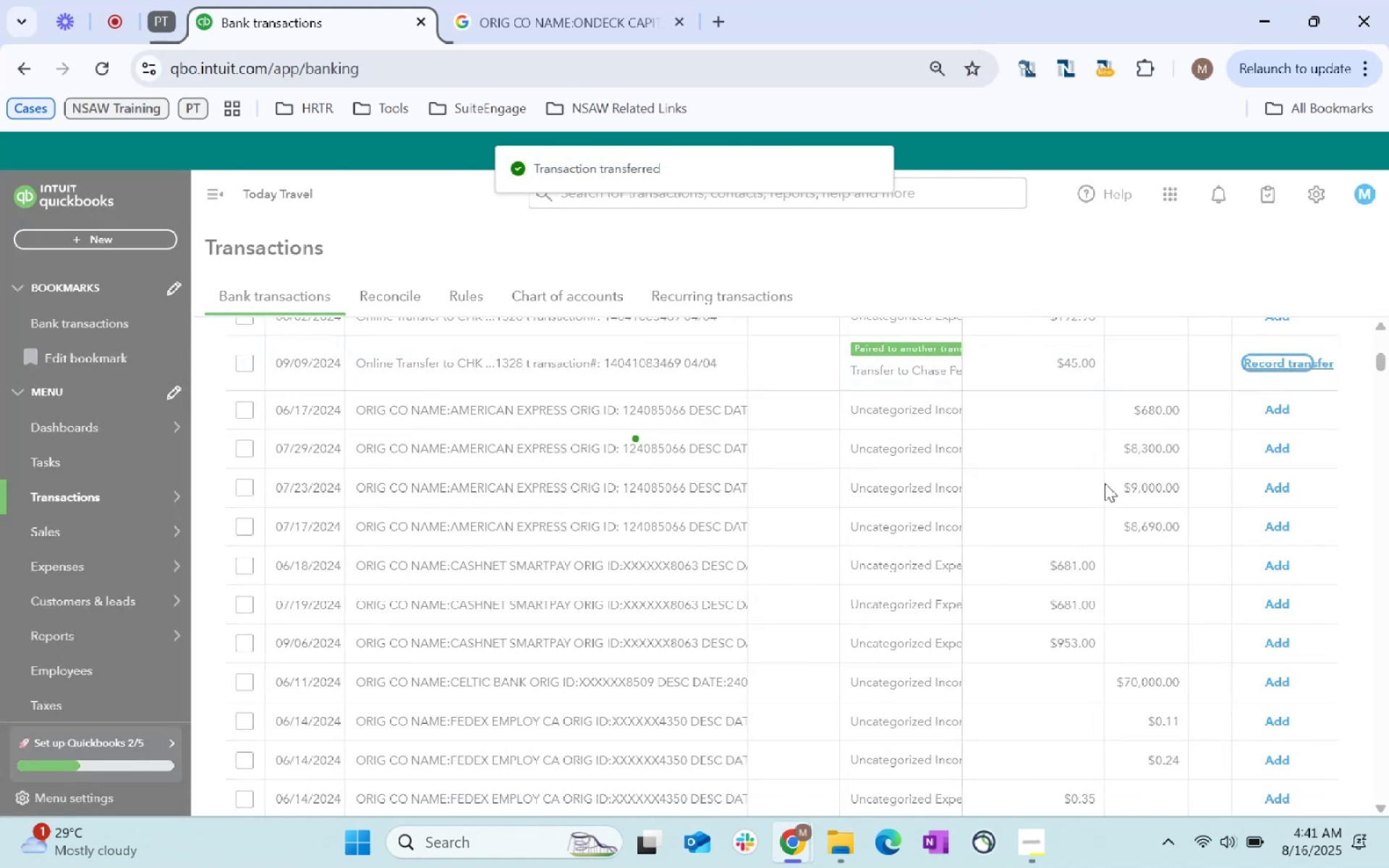 
left_click([1276, 412])
 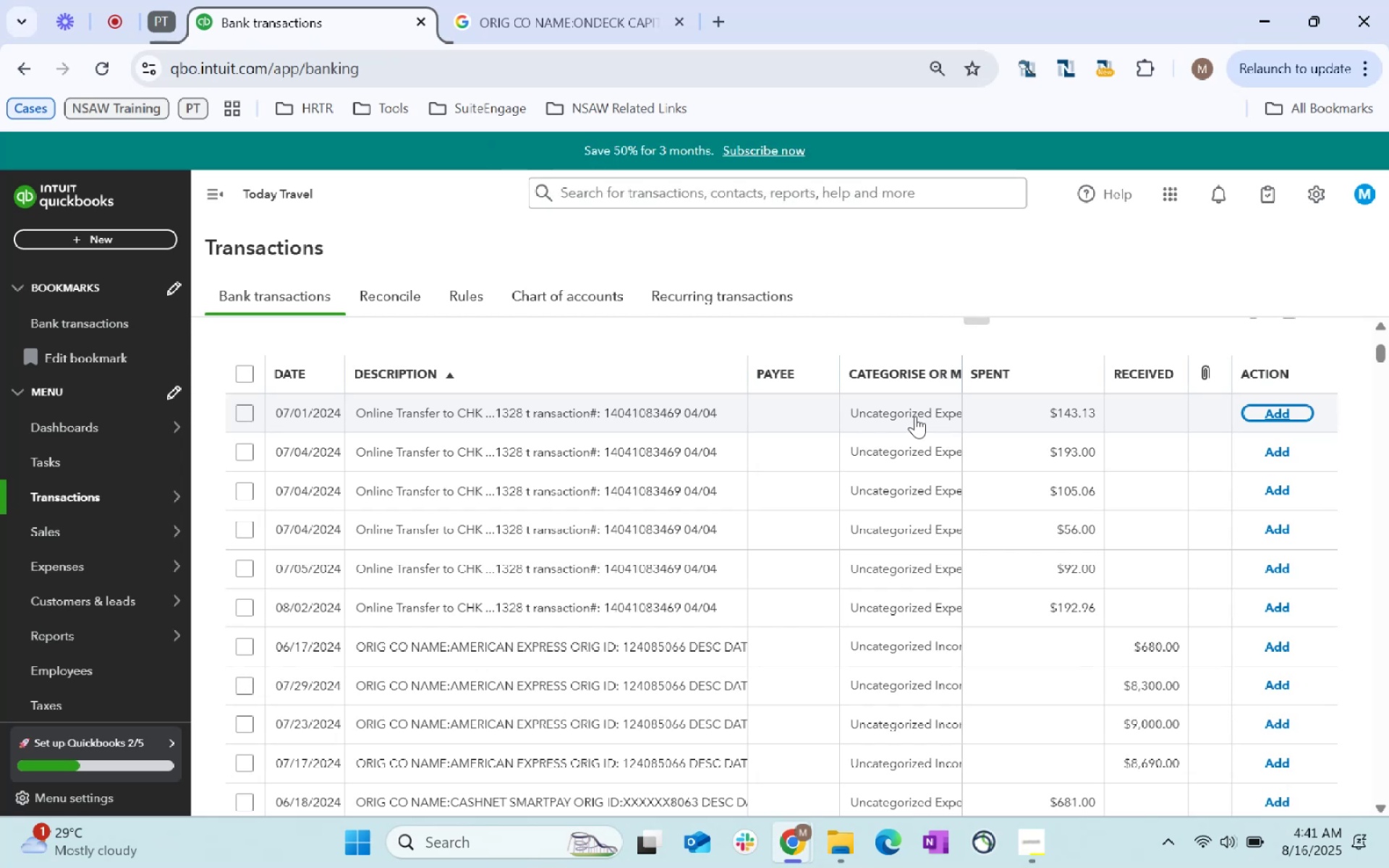 
wait(16.16)
 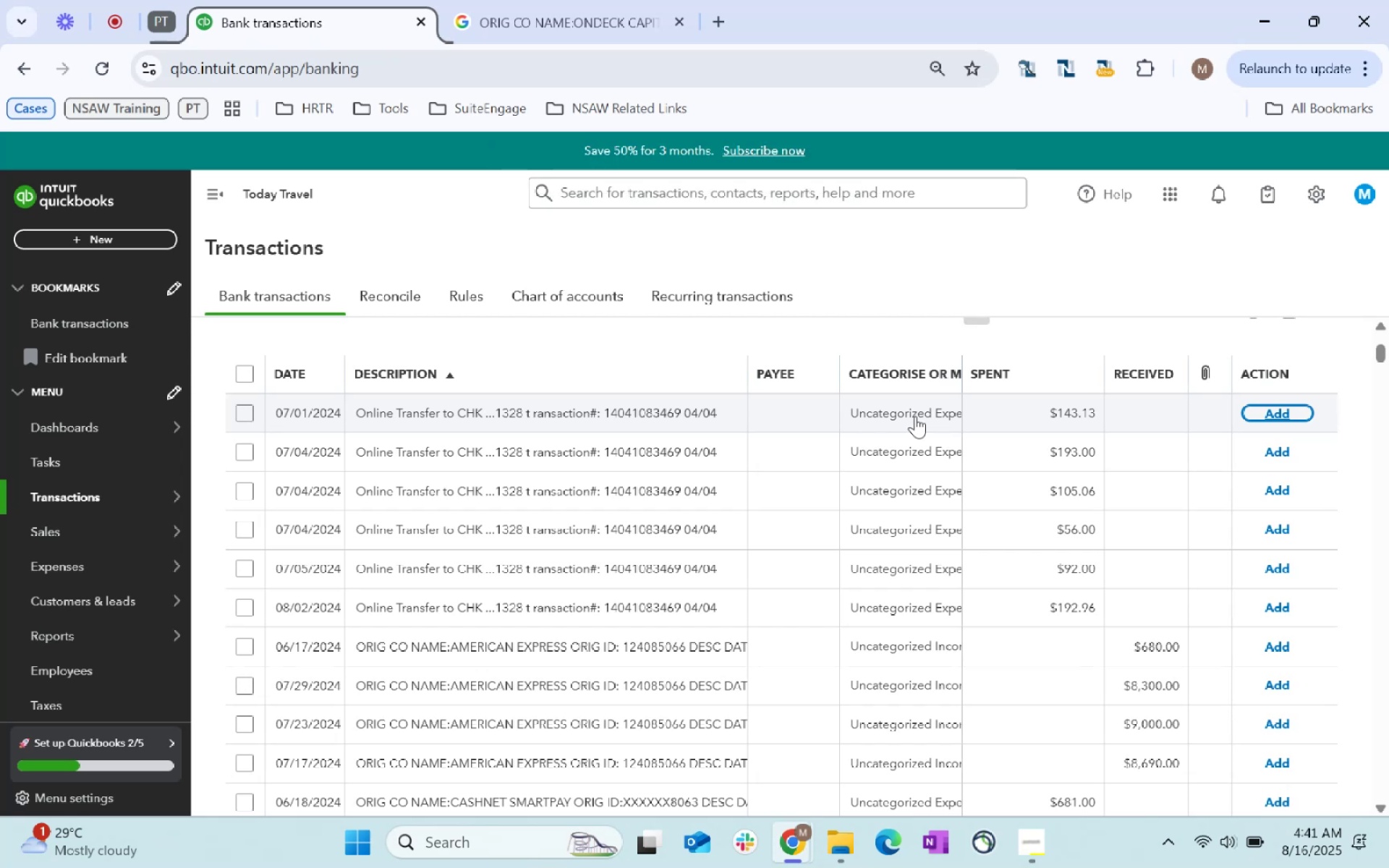 
left_click([1055, 418])
 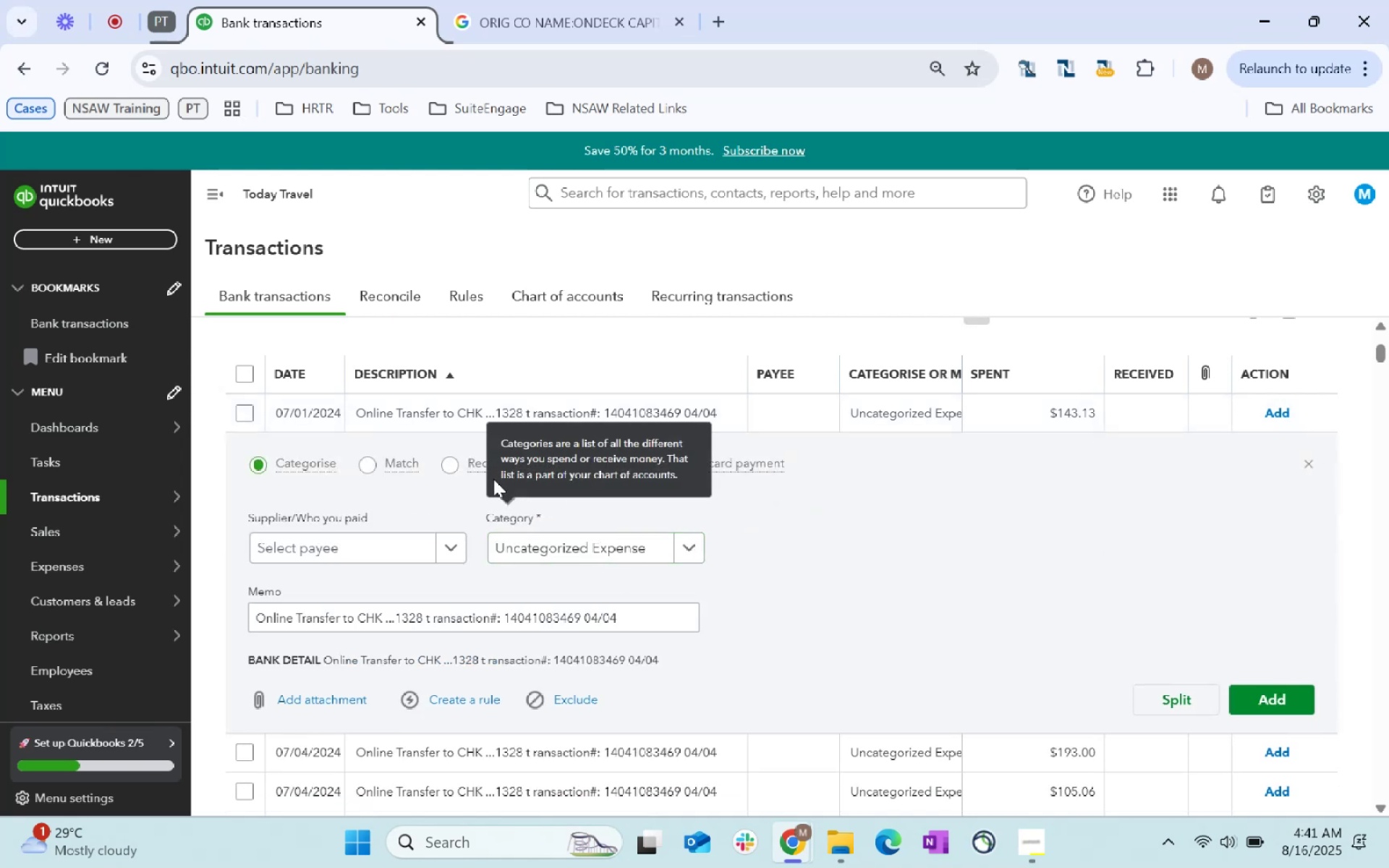 
left_click([446, 460])
 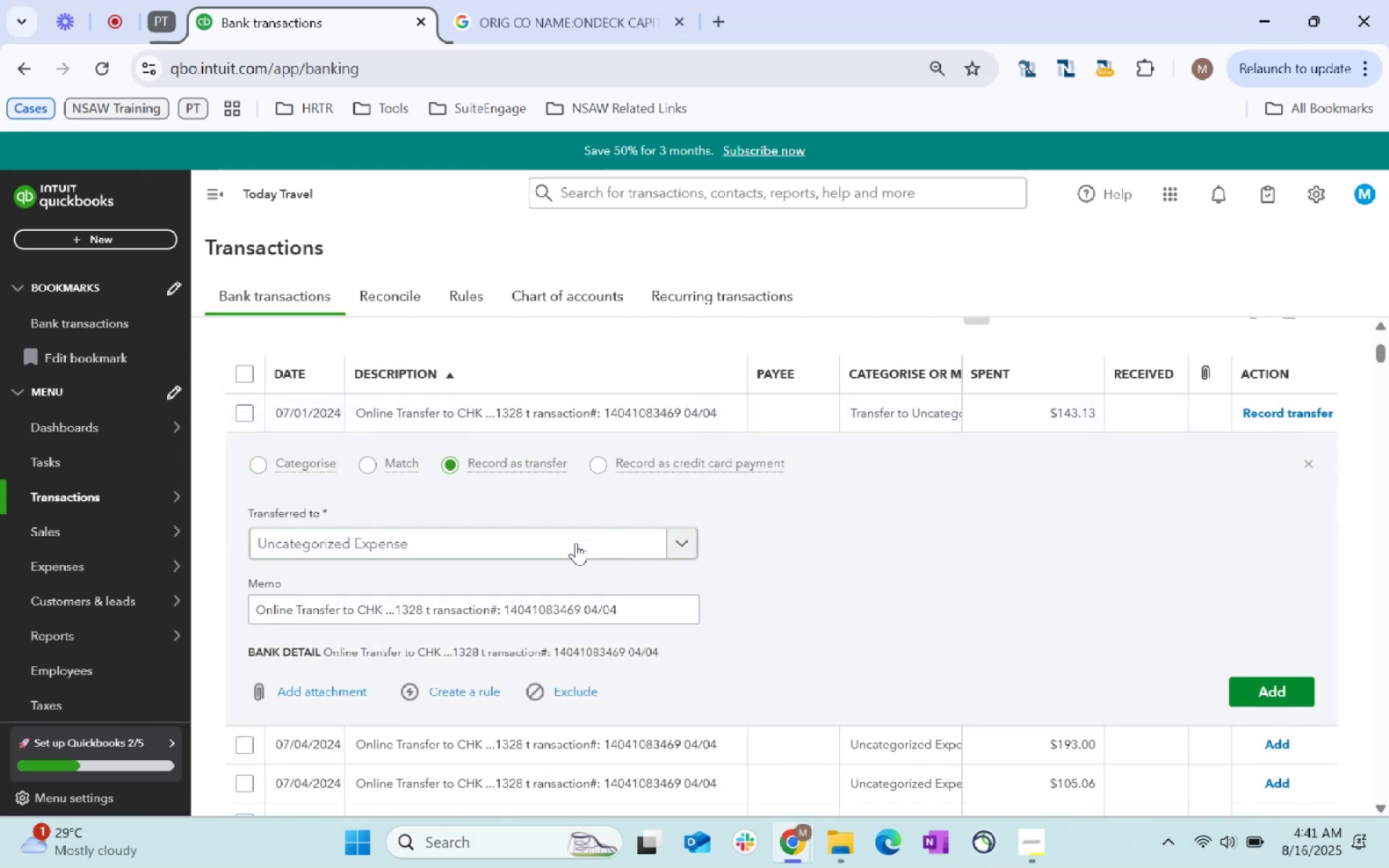 
left_click([577, 544])
 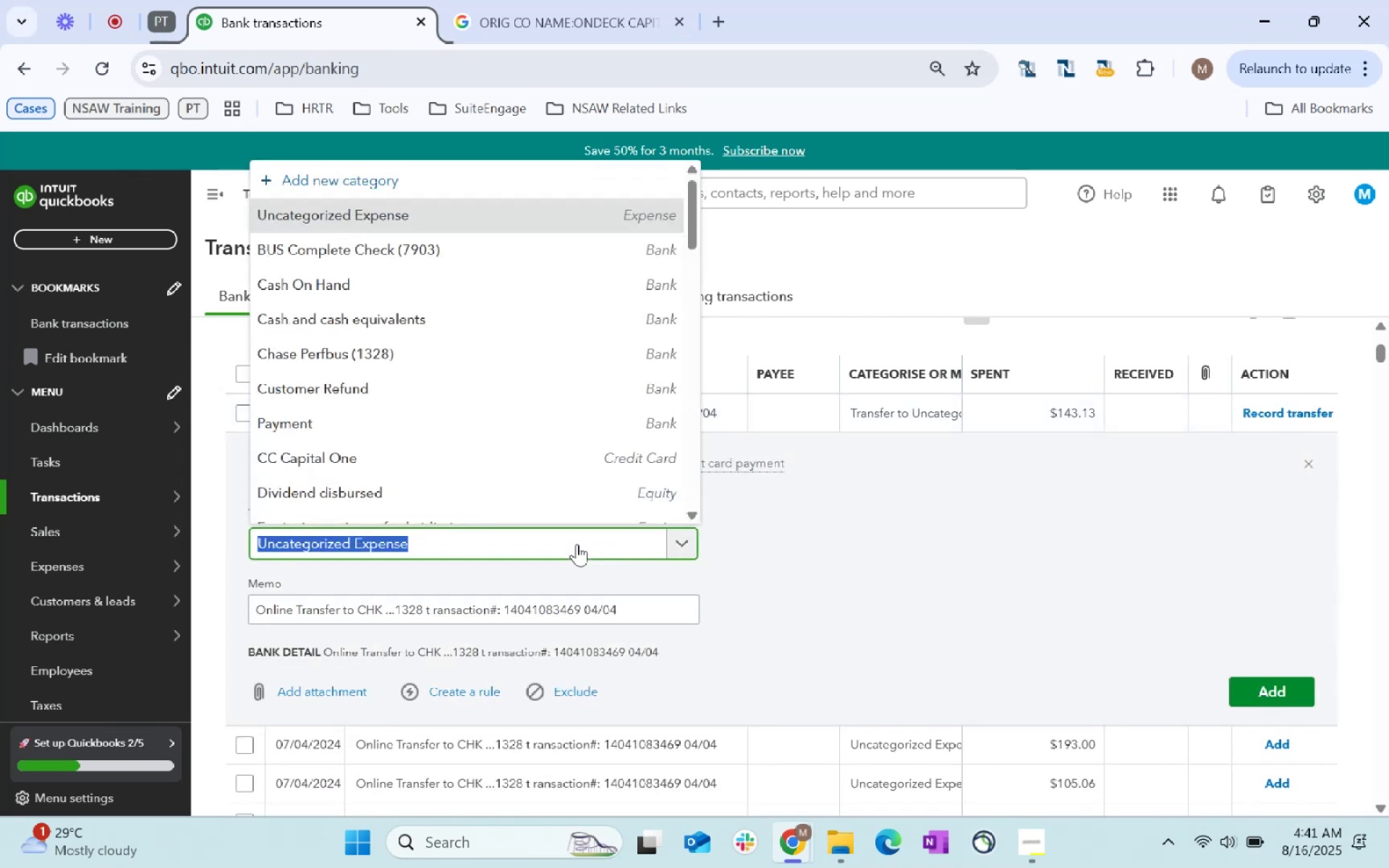 
left_click([459, 356])
 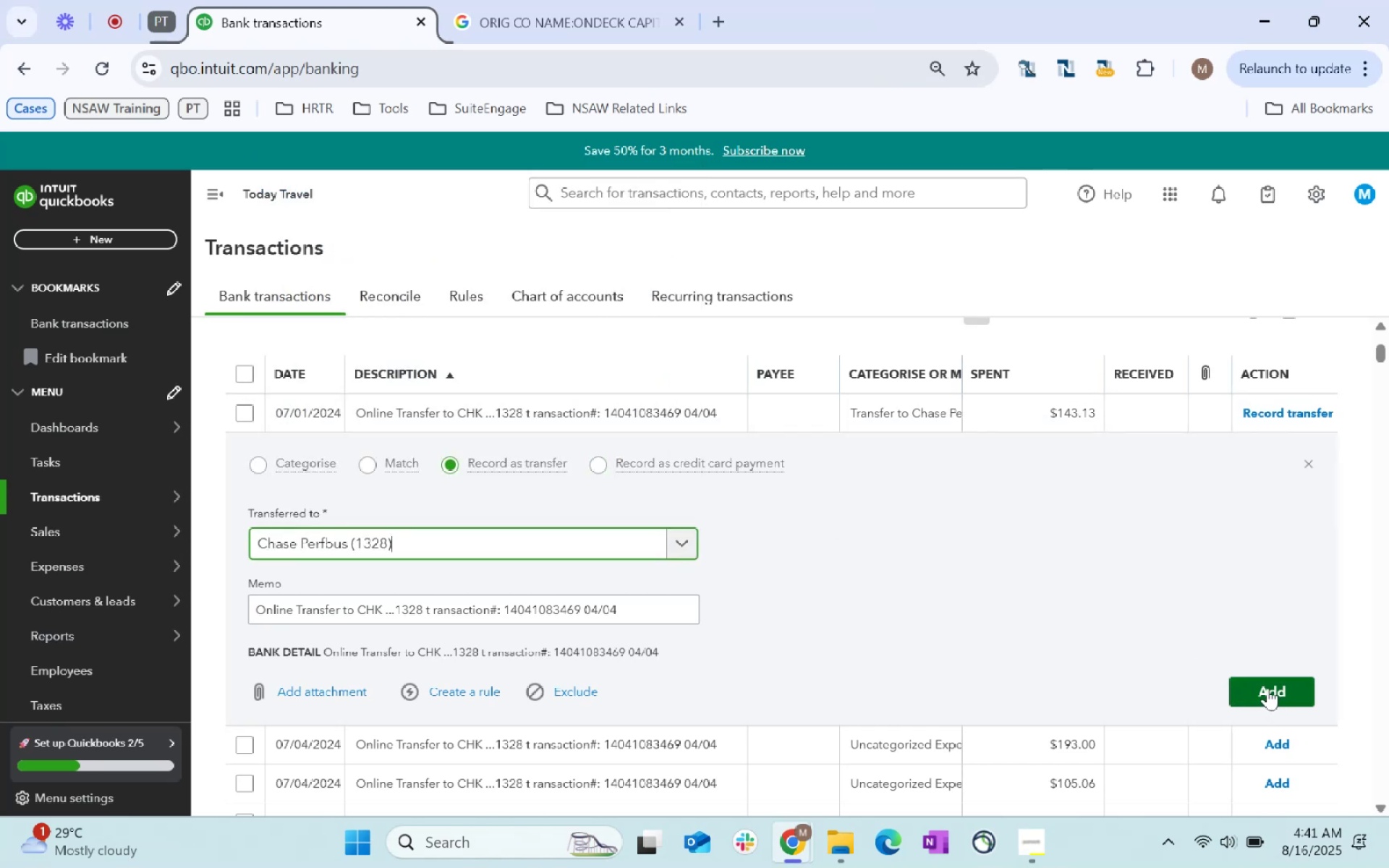 
left_click([1267, 688])
 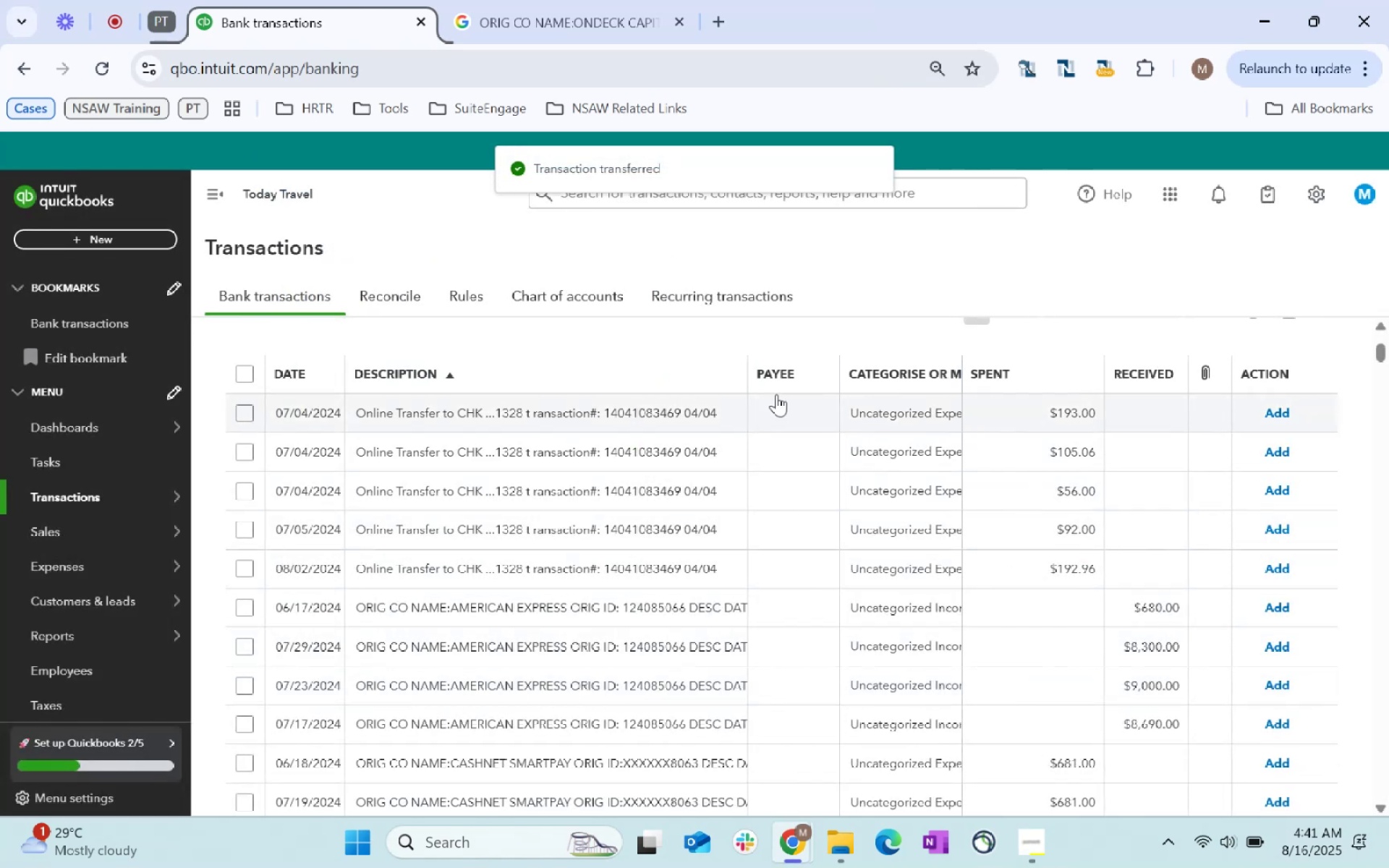 
left_click([241, 414])
 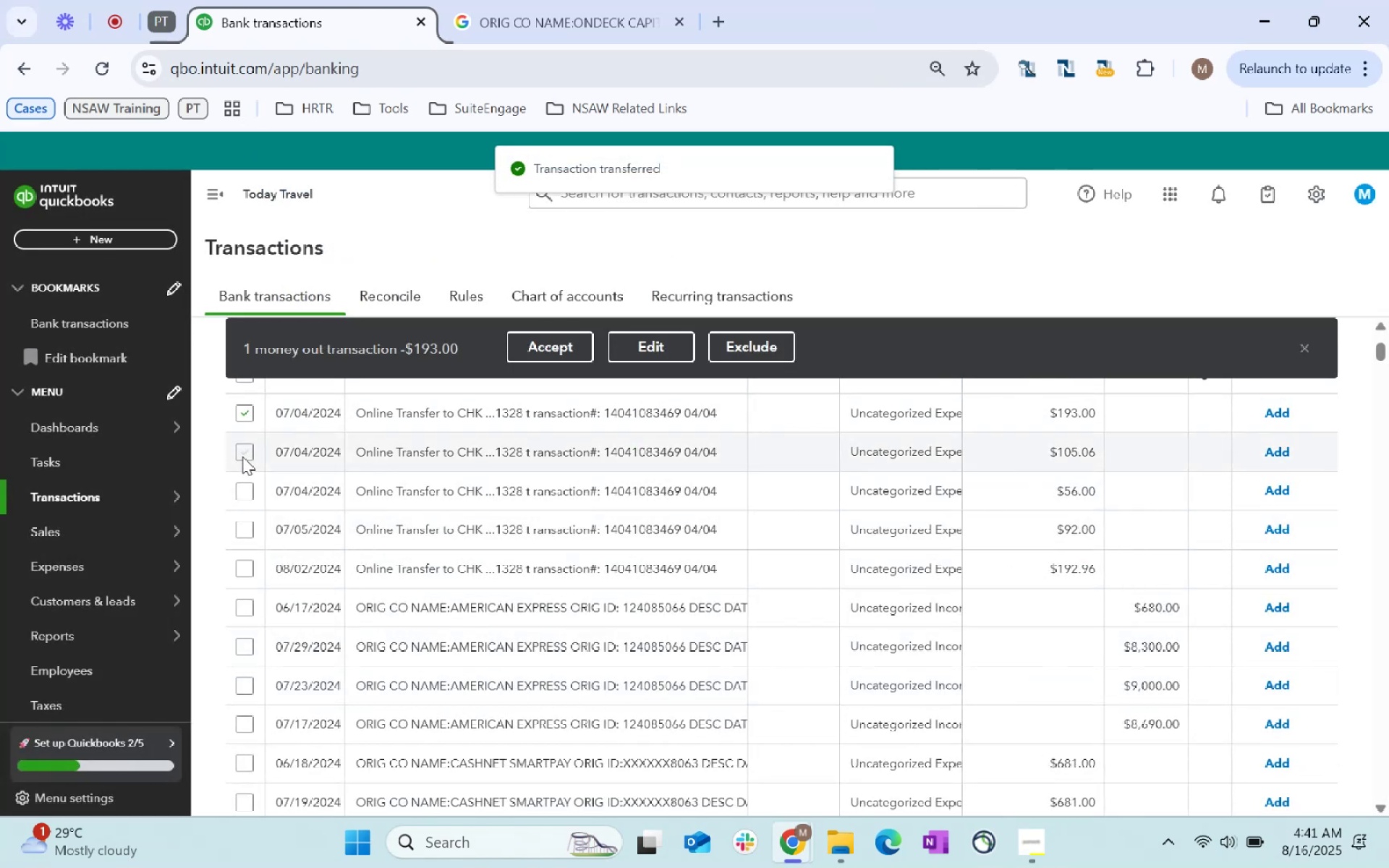 
left_click([242, 459])
 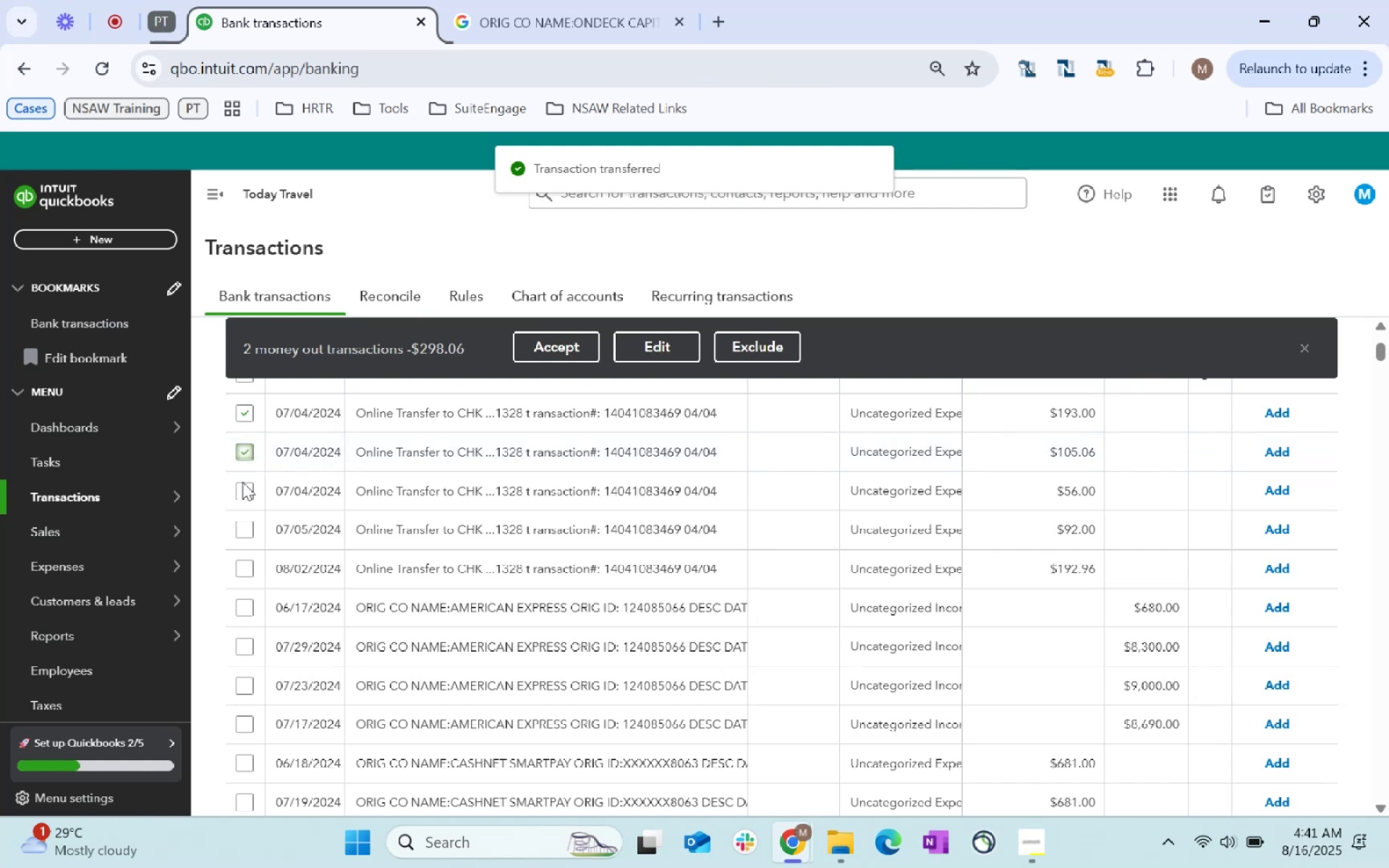 
left_click([242, 487])
 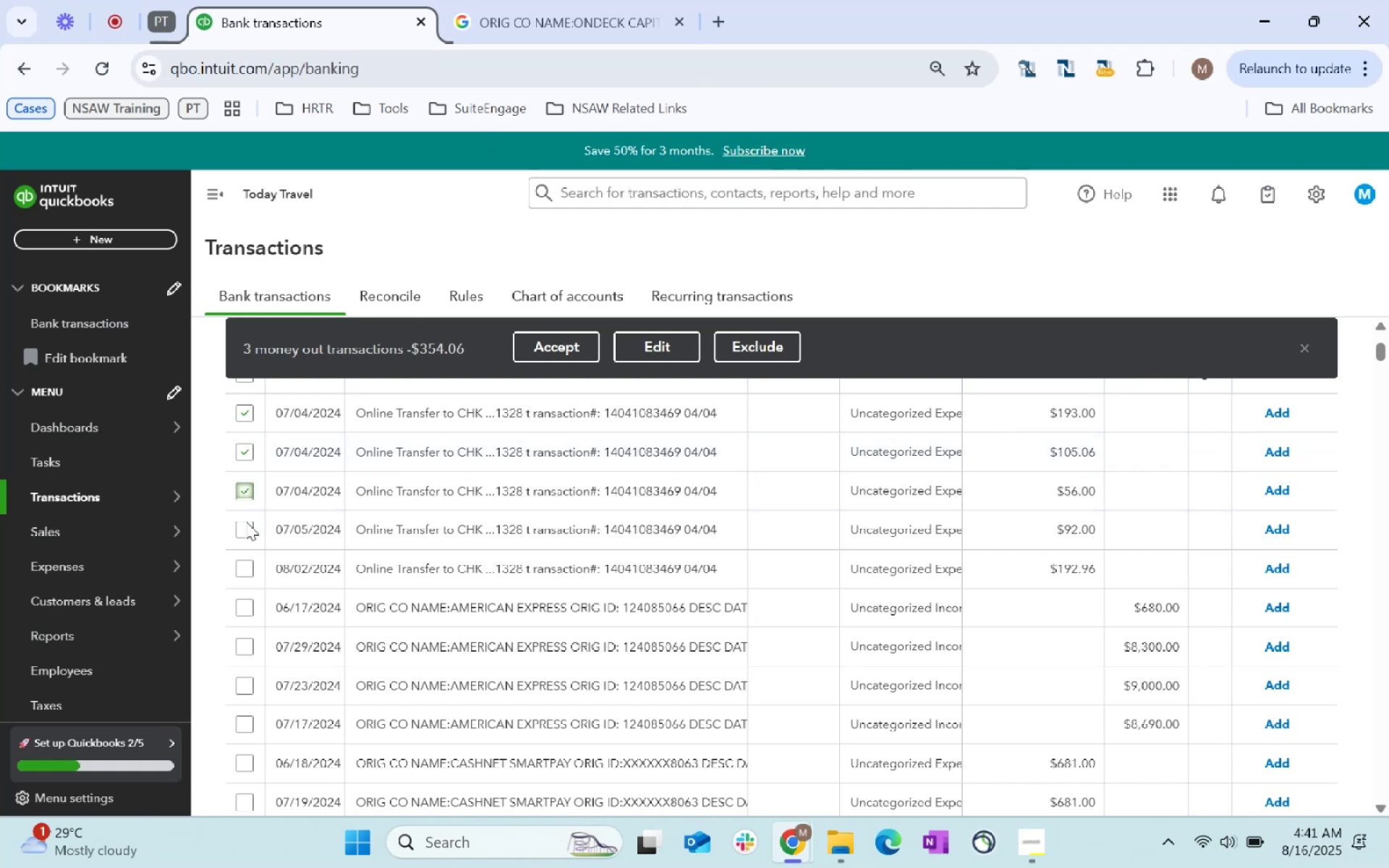 
left_click([246, 527])
 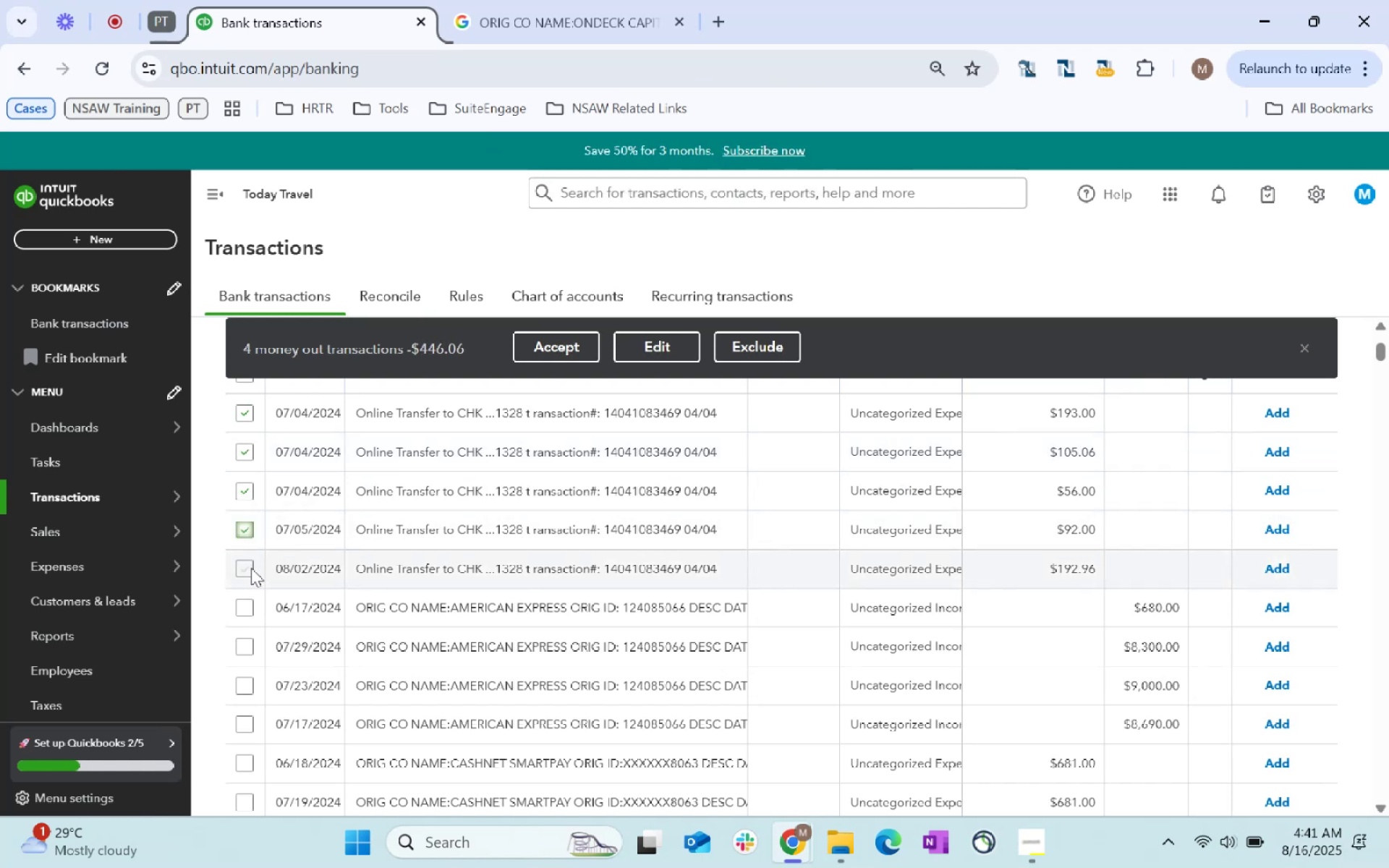 
left_click([251, 569])
 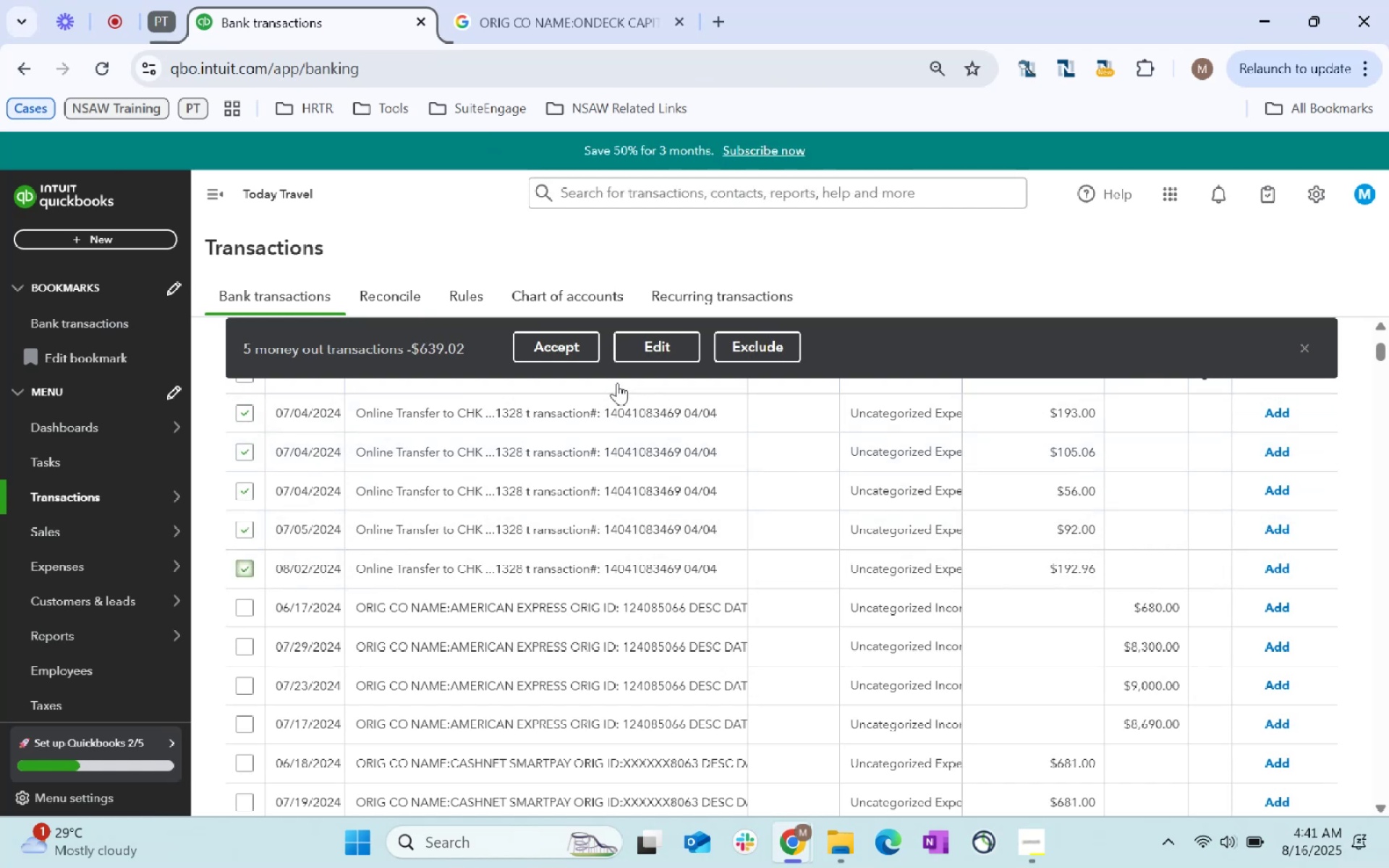 
left_click([641, 349])
 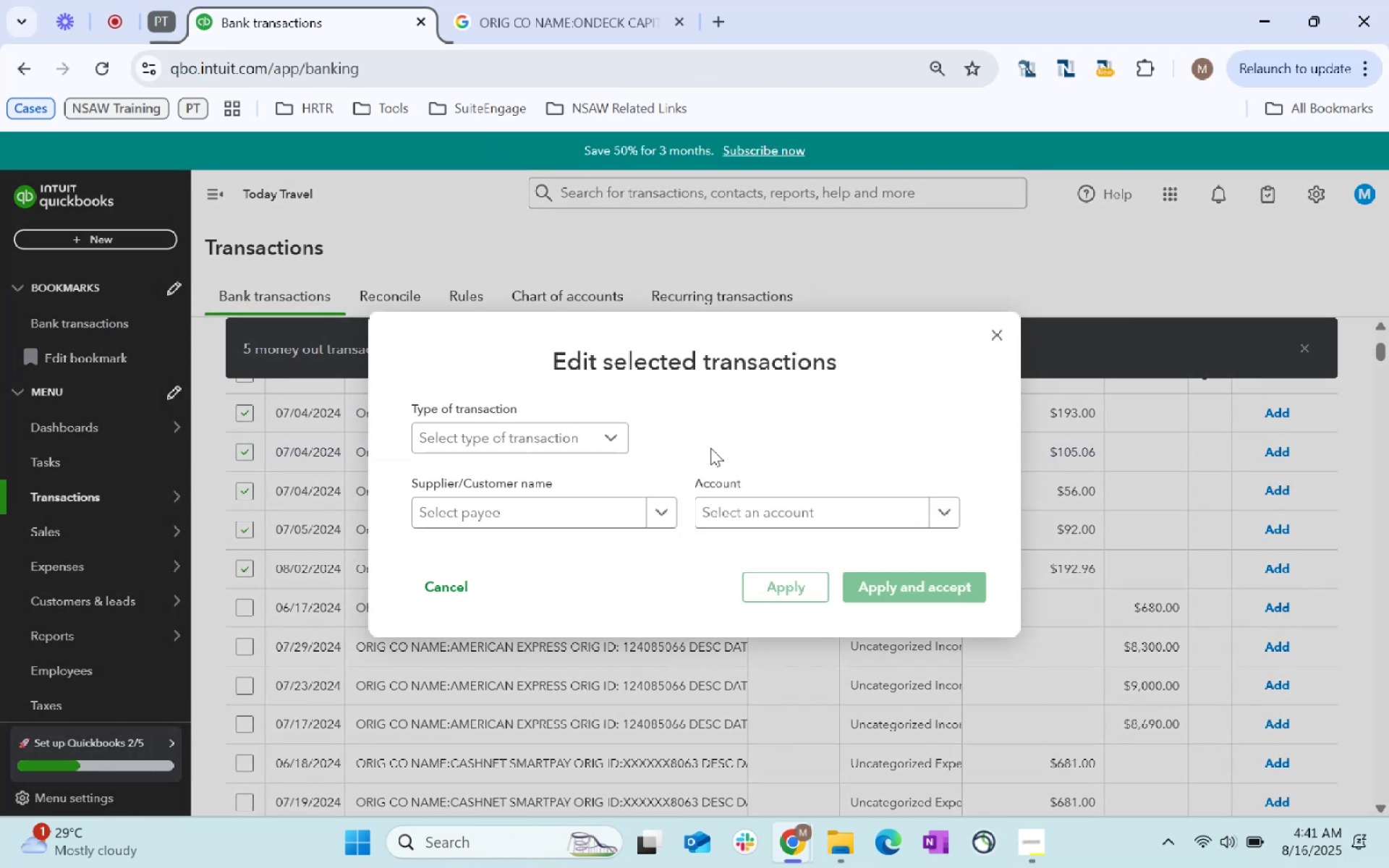 
left_click([582, 440])
 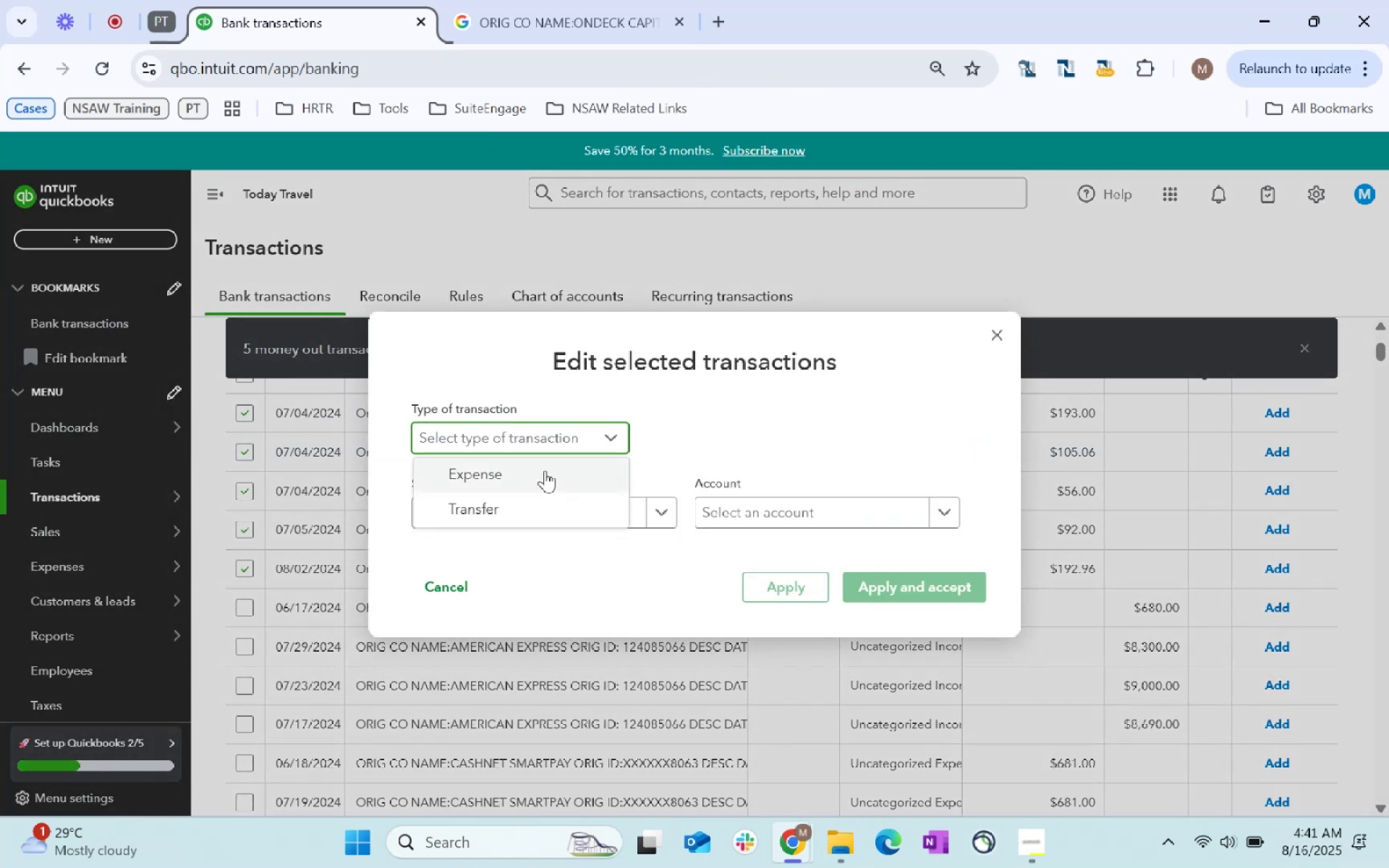 
left_click([524, 506])
 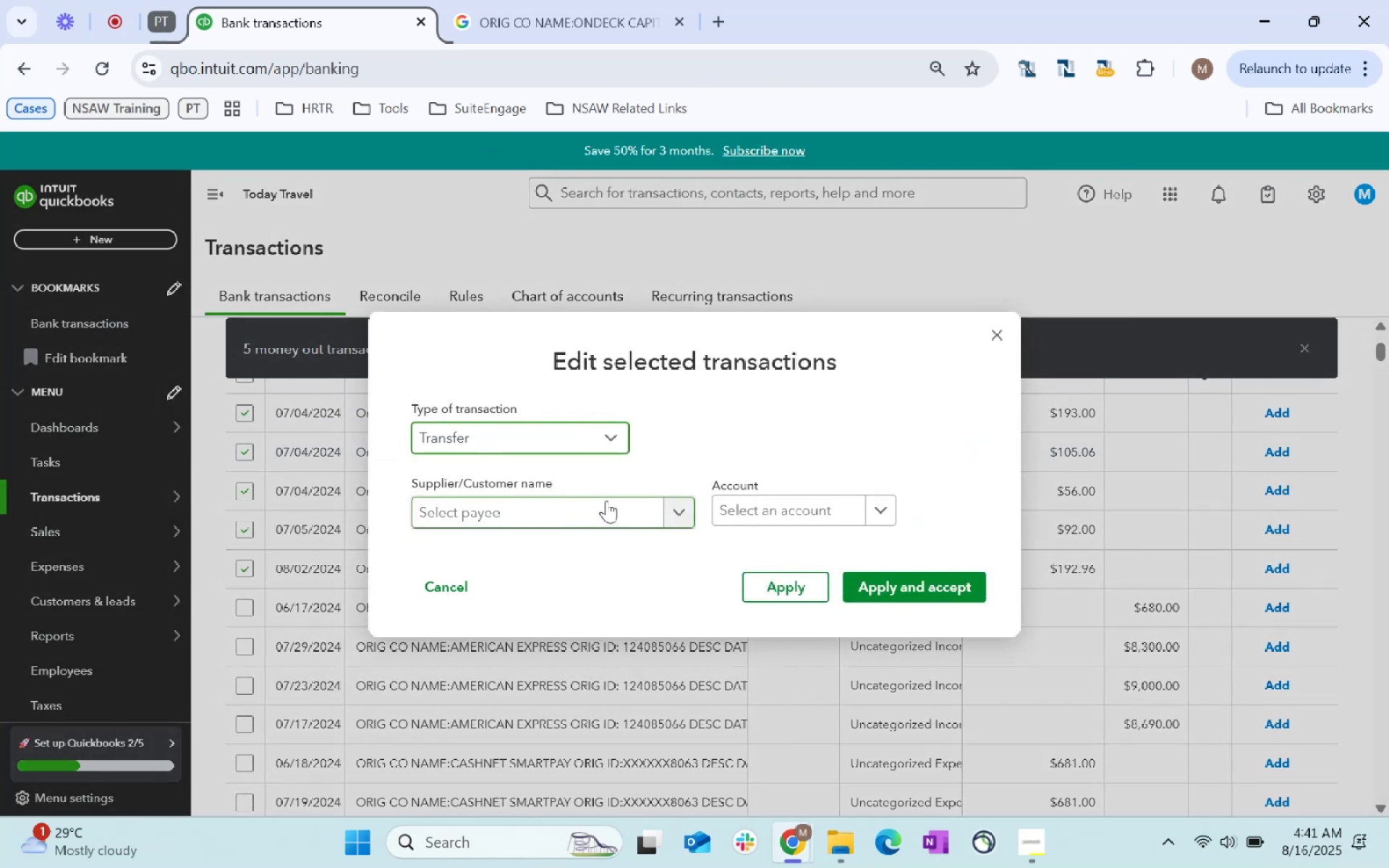 
left_click([599, 509])
 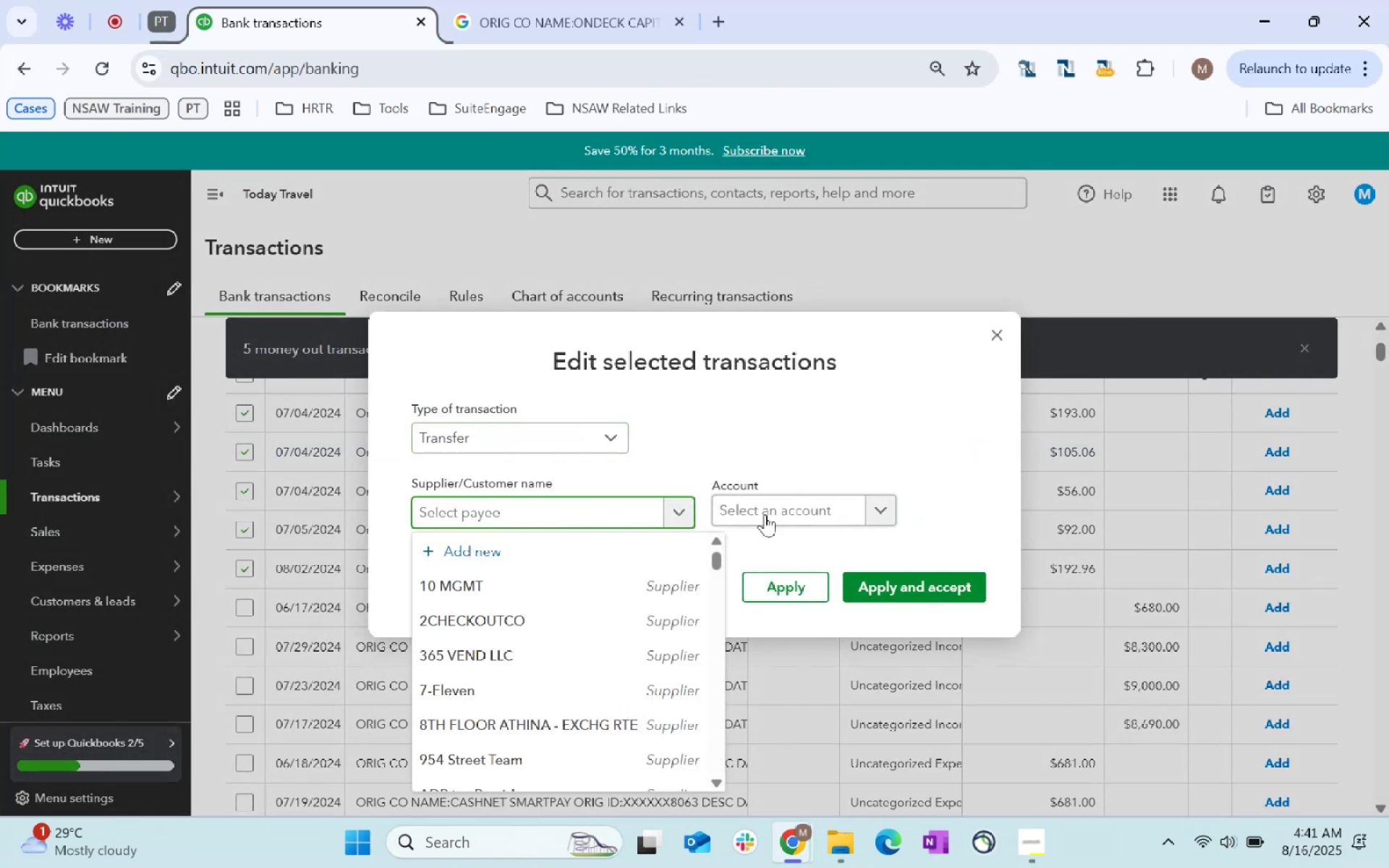 
left_click([780, 519])
 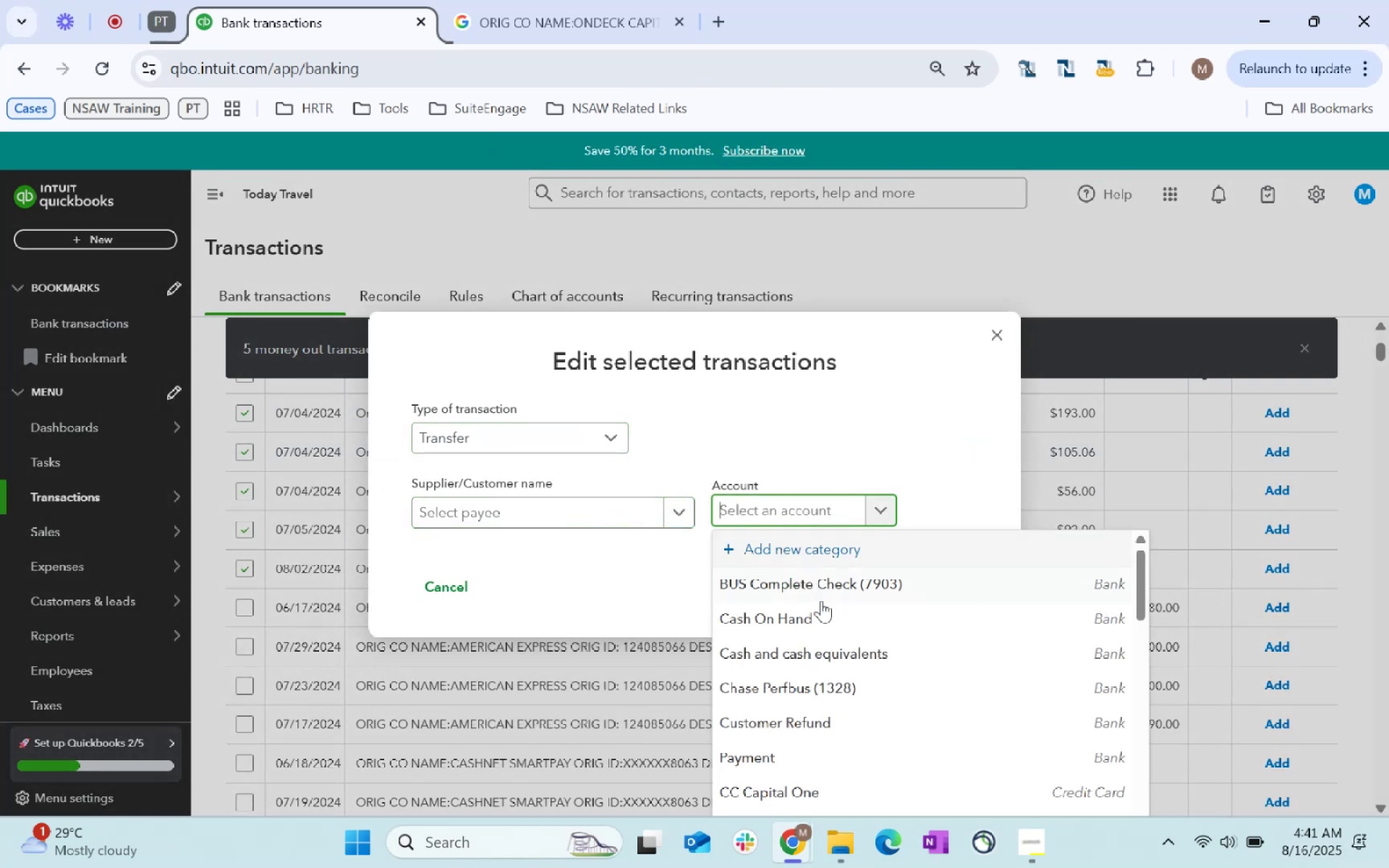 
left_click([831, 681])
 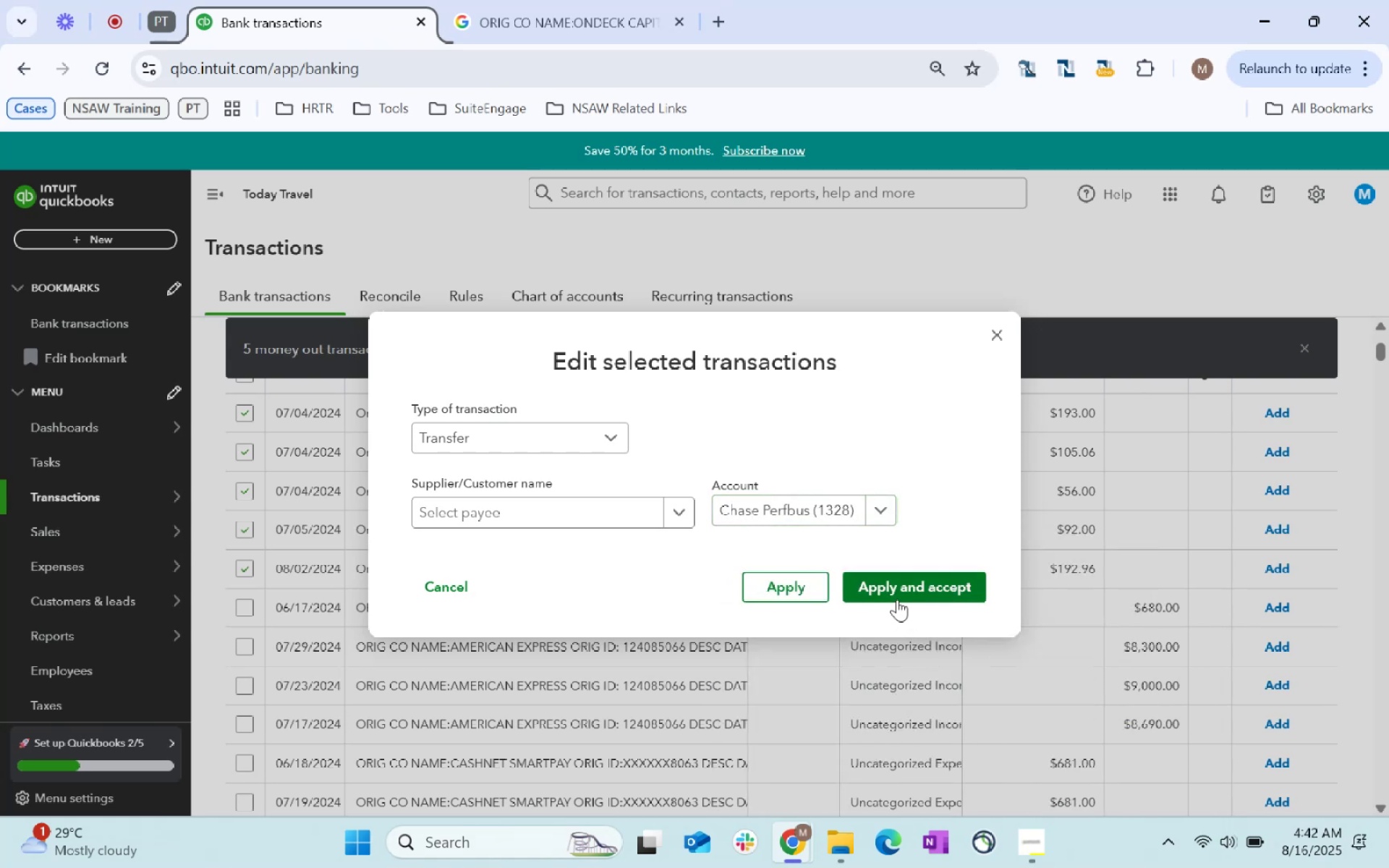 
left_click([892, 586])
 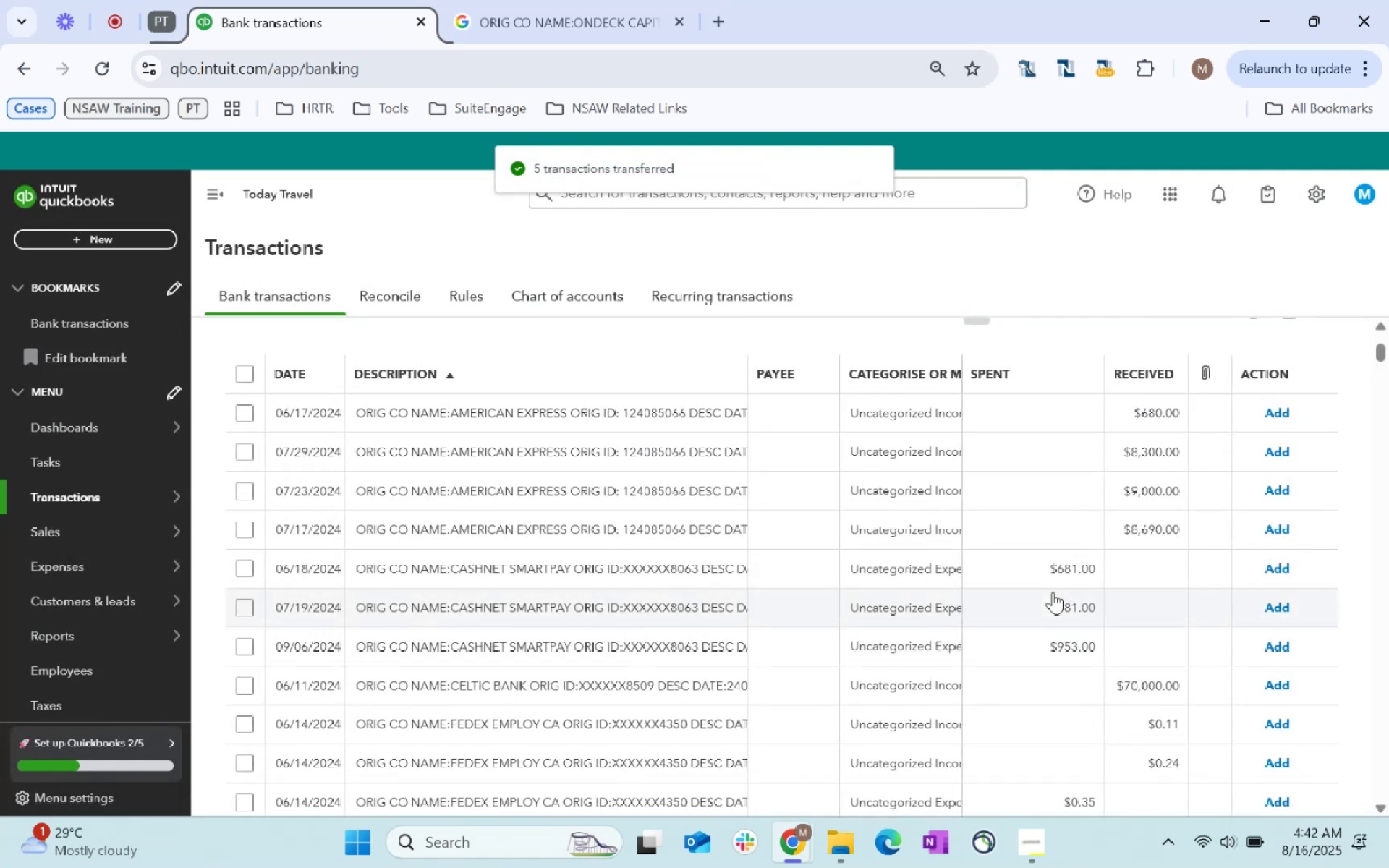 
wait(8.27)
 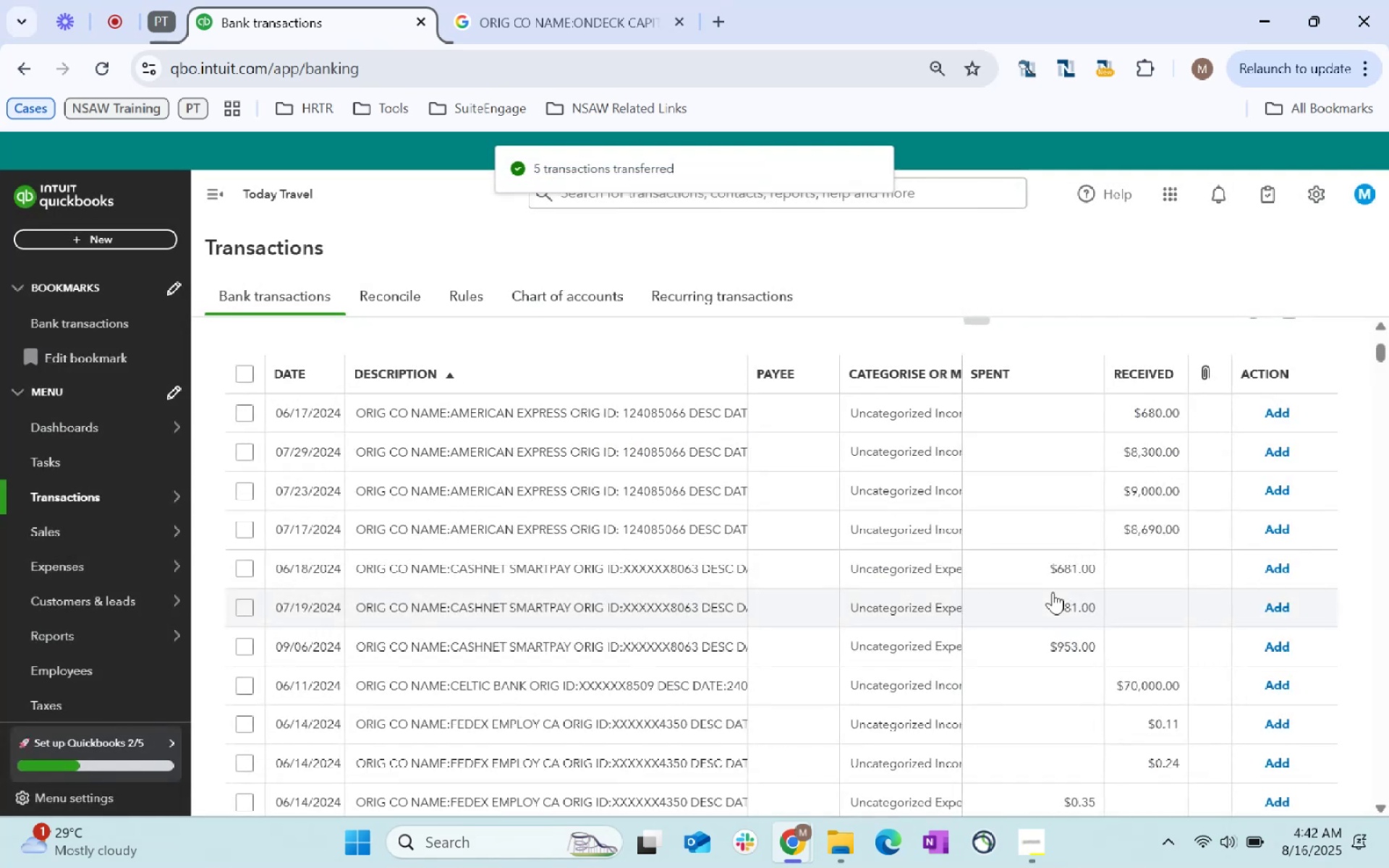 
left_click([235, 417])
 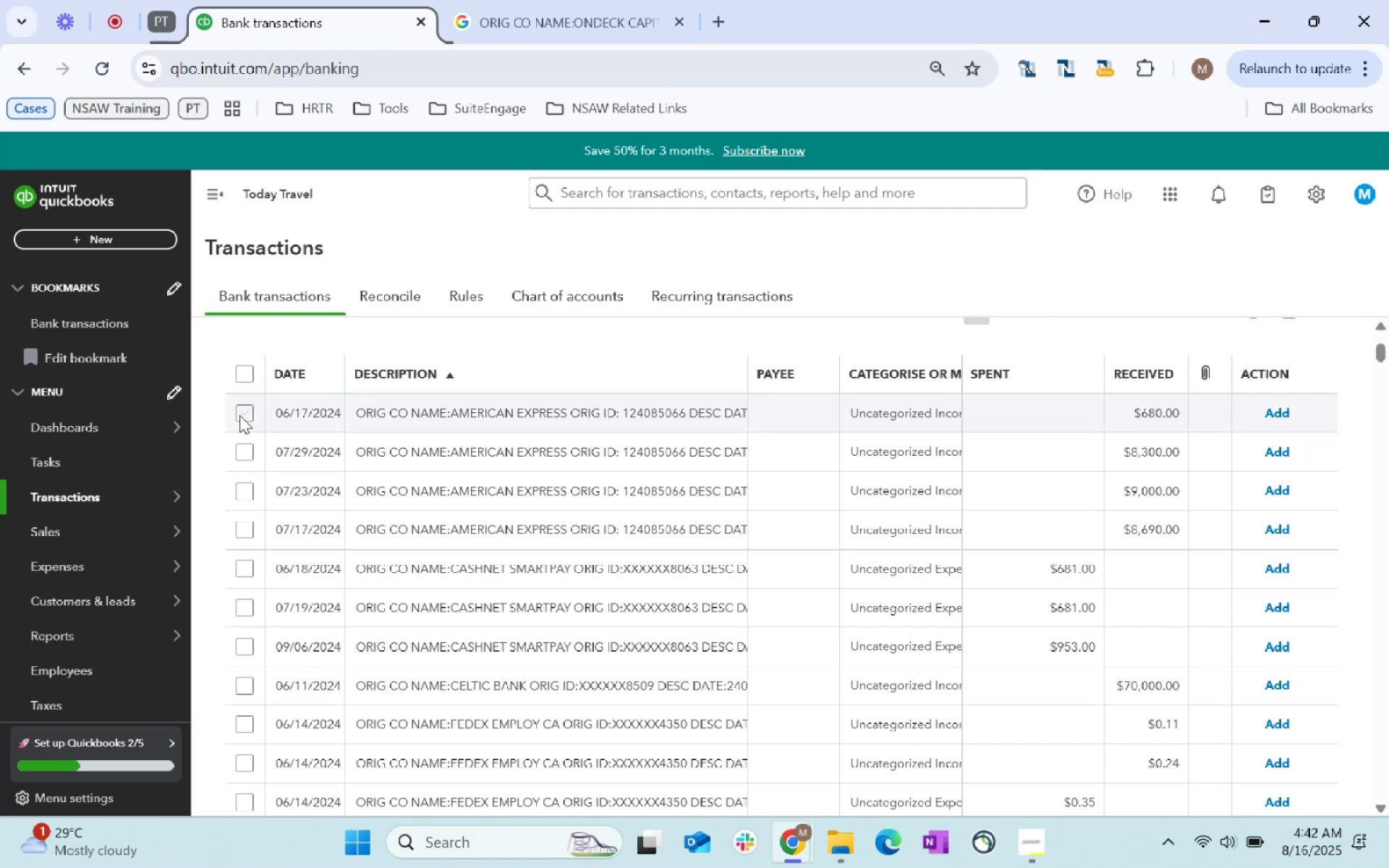 
left_click([242, 414])
 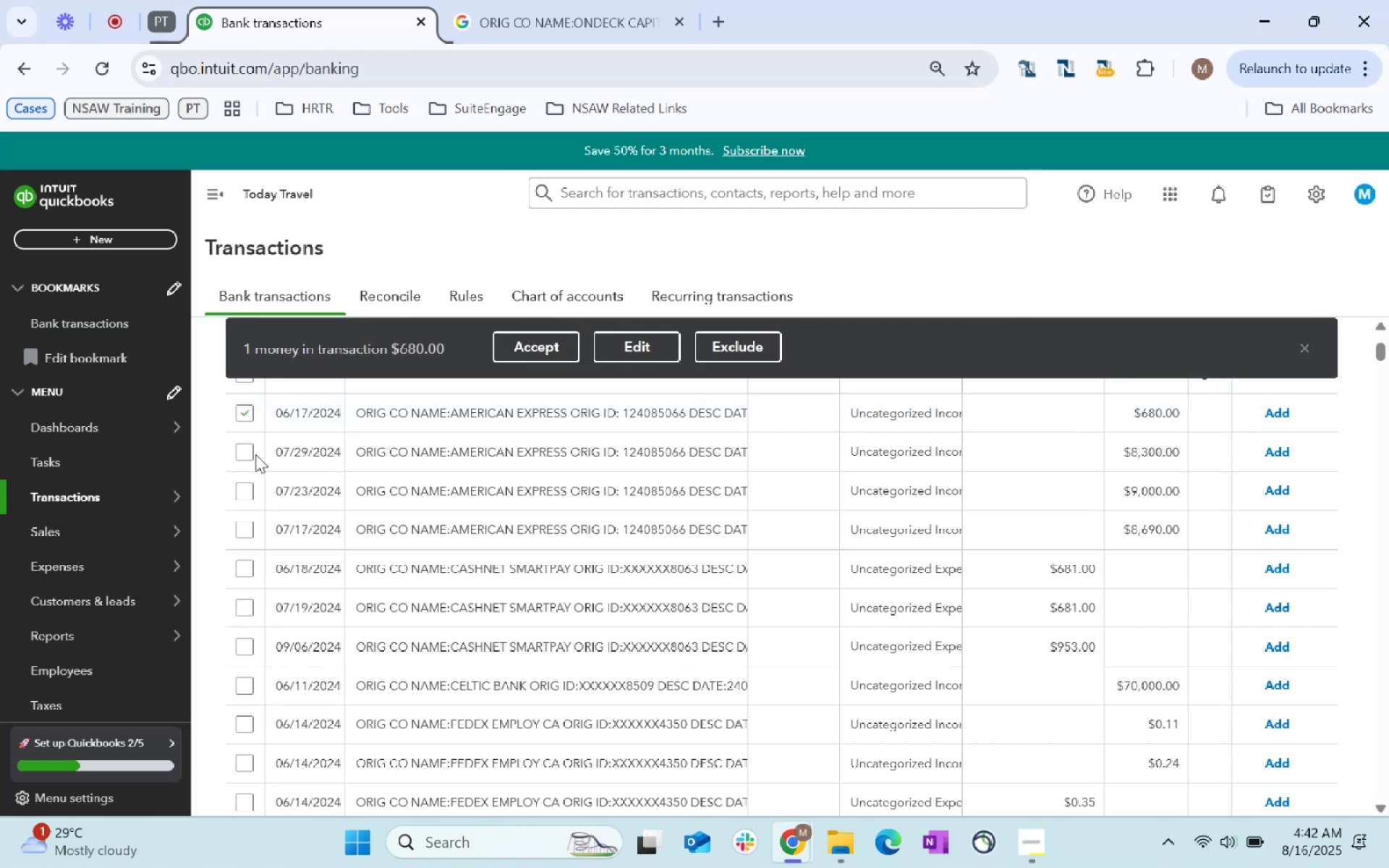 
left_click([249, 450])
 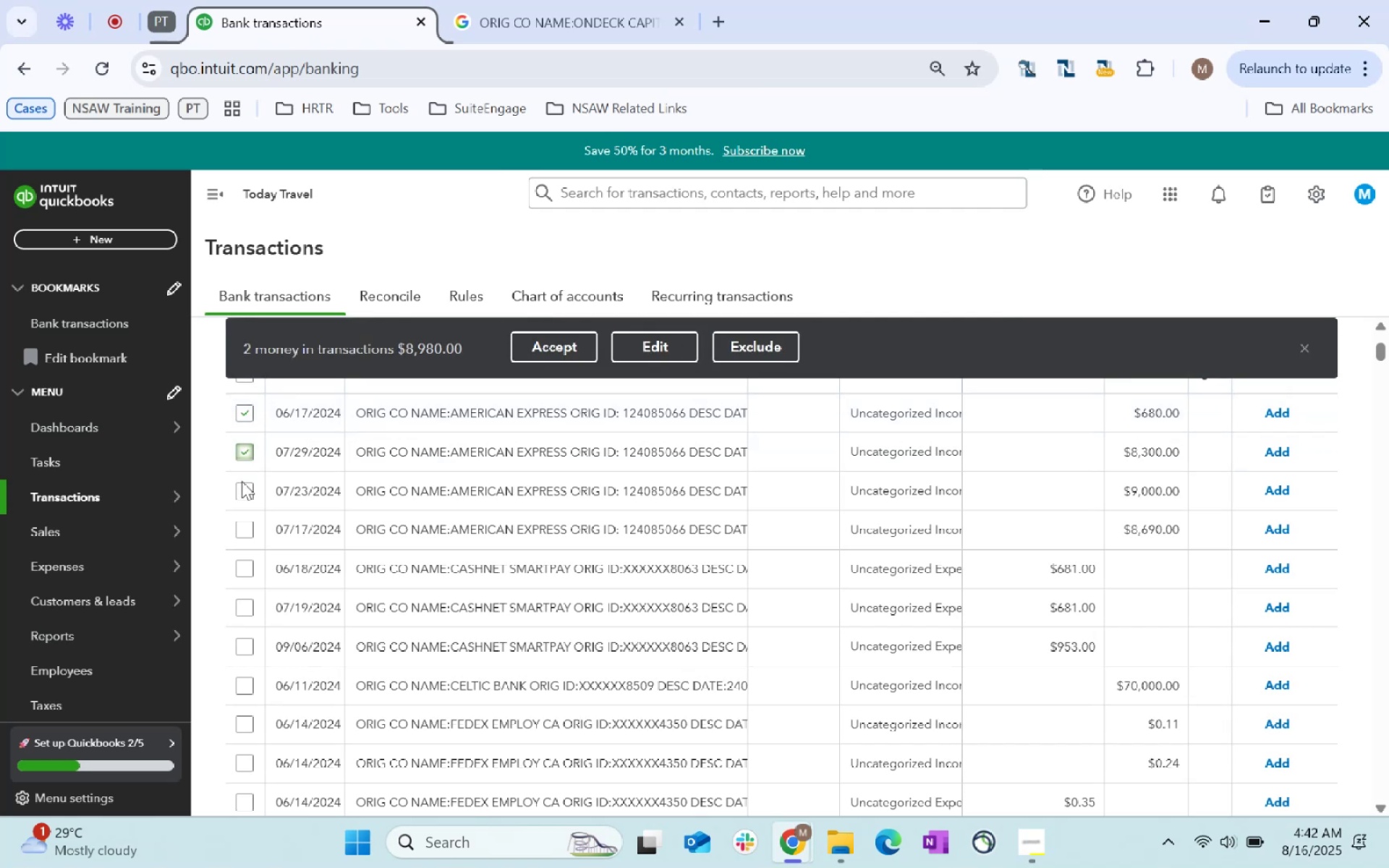 
left_click([242, 482])
 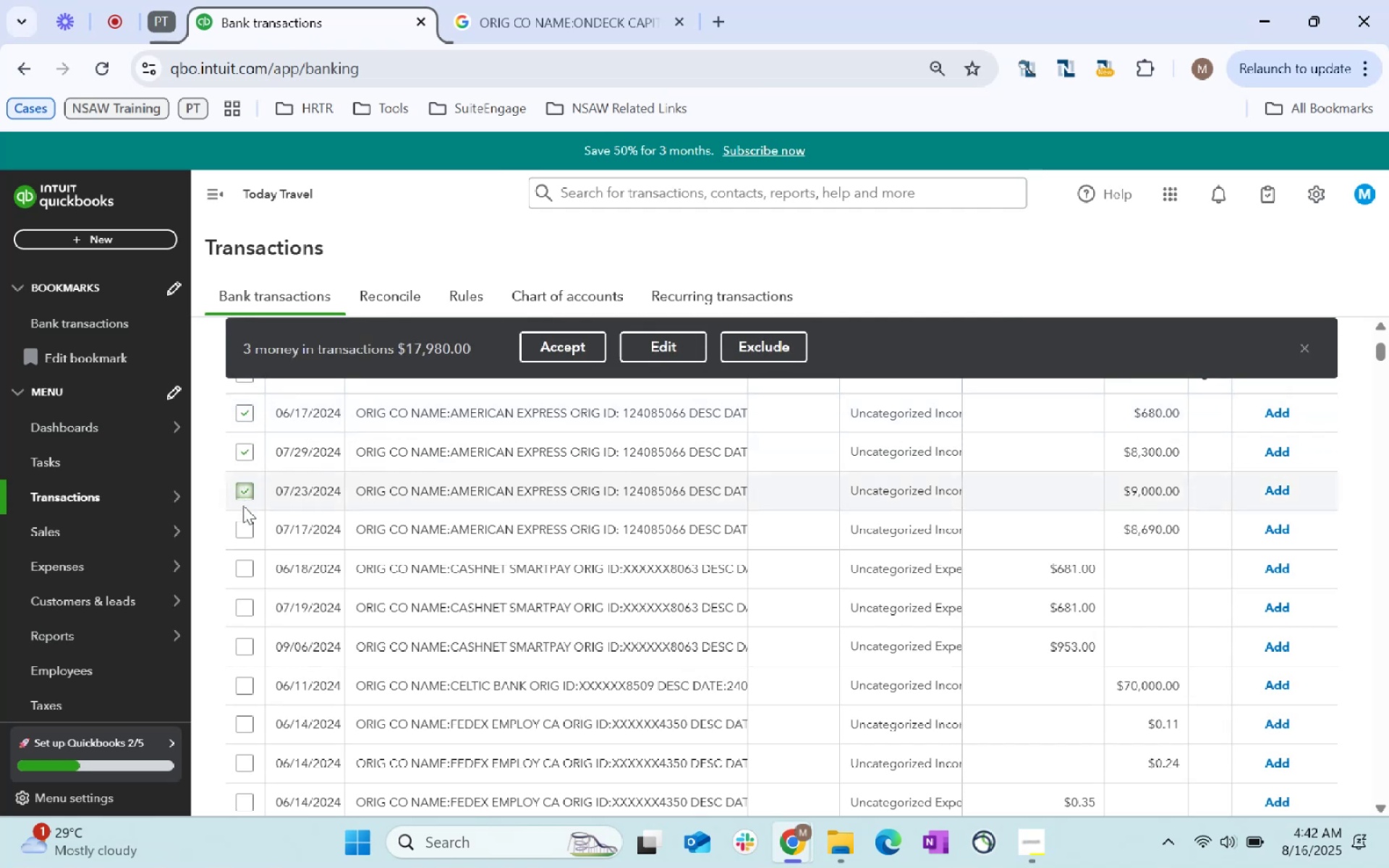 
left_click([243, 527])
 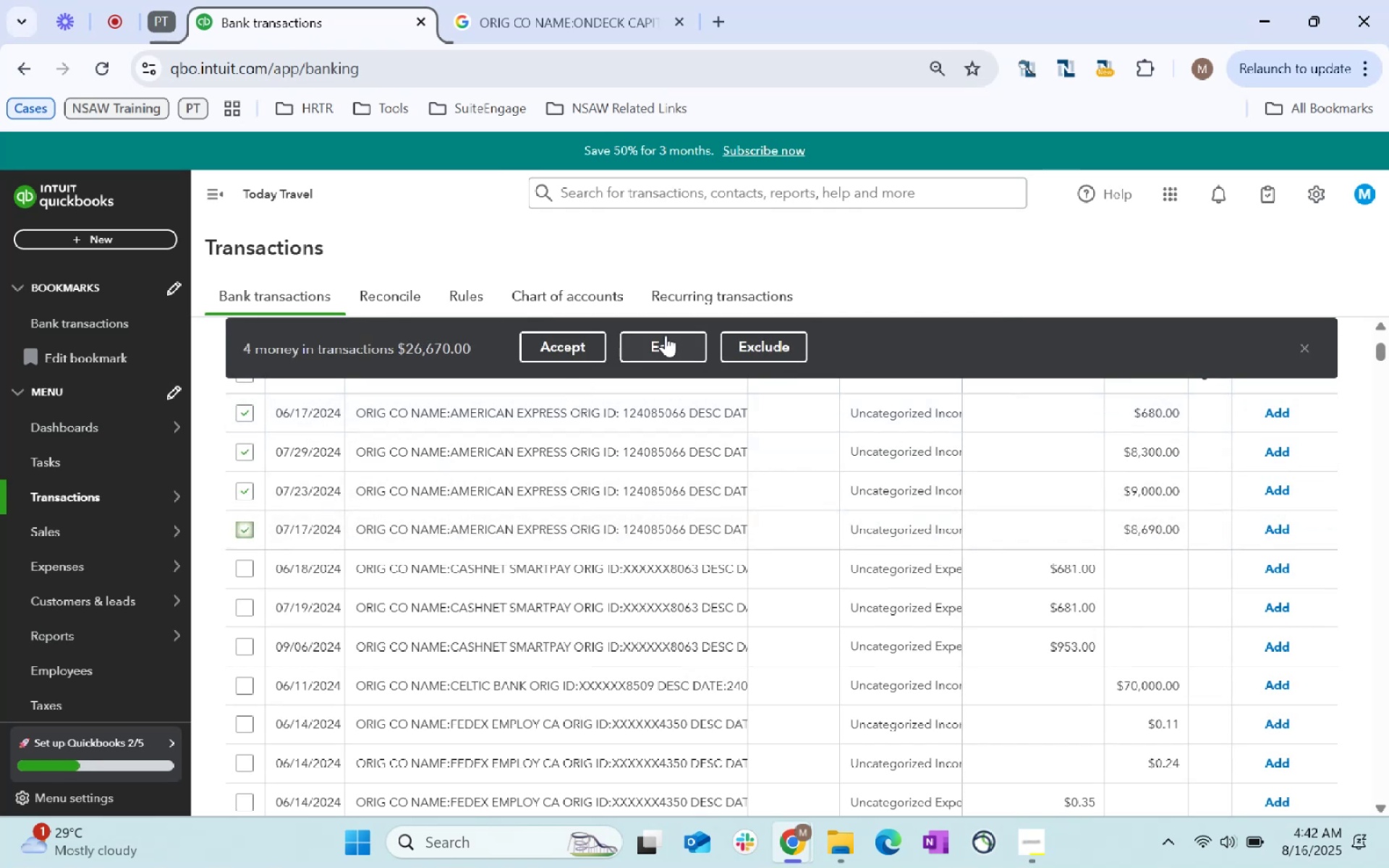 
left_click([666, 341])
 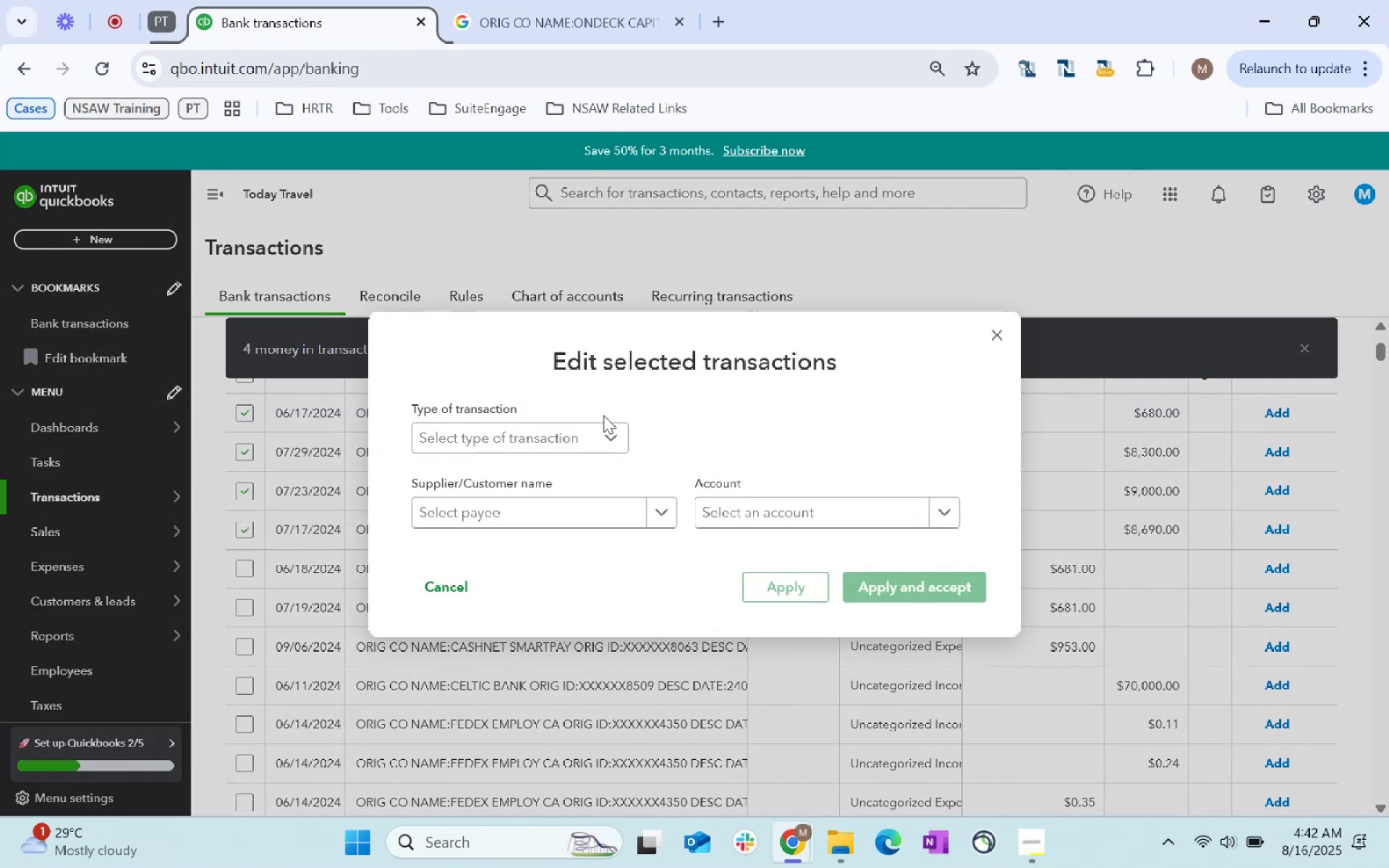 
left_click([569, 435])
 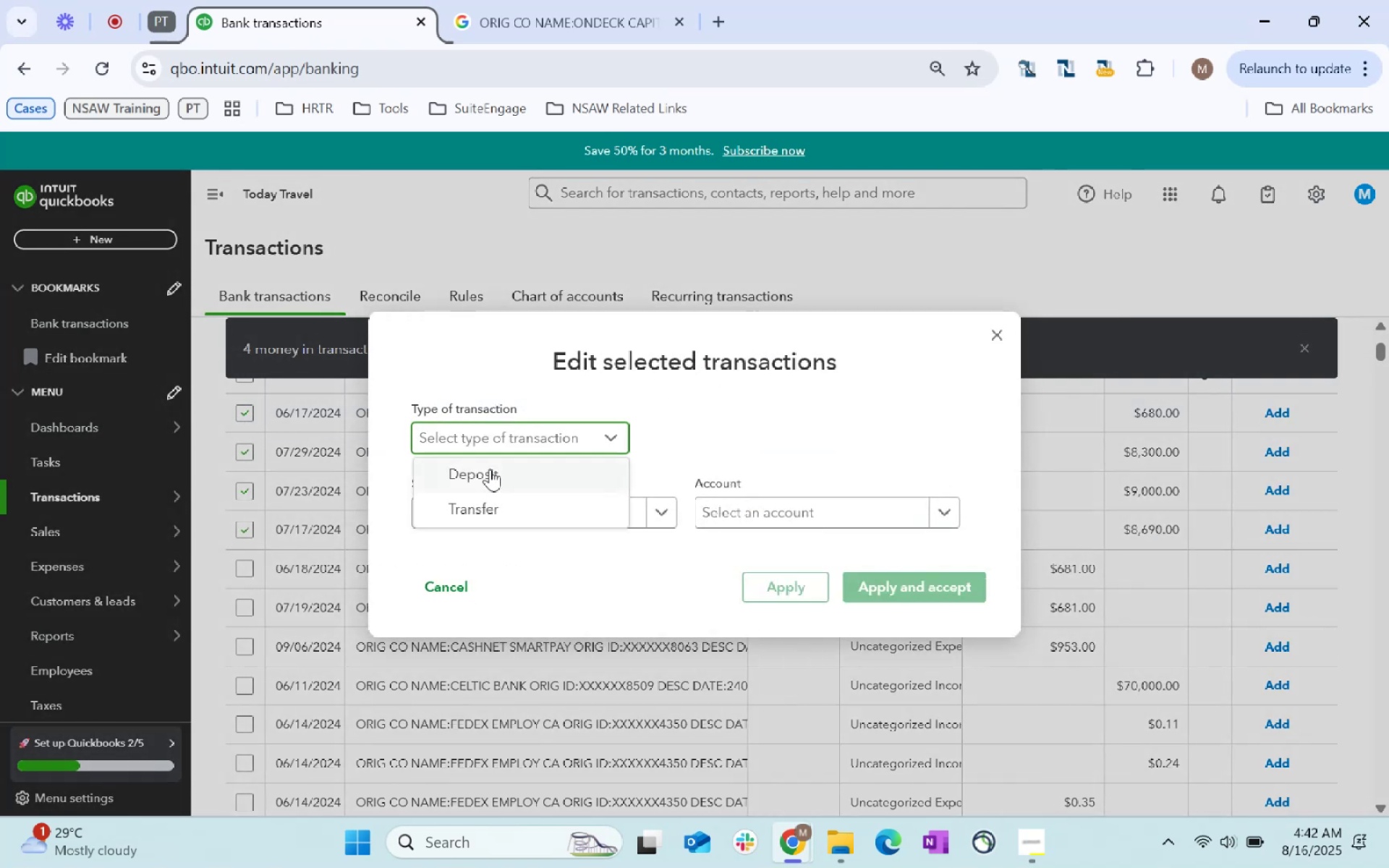 
left_click([489, 475])
 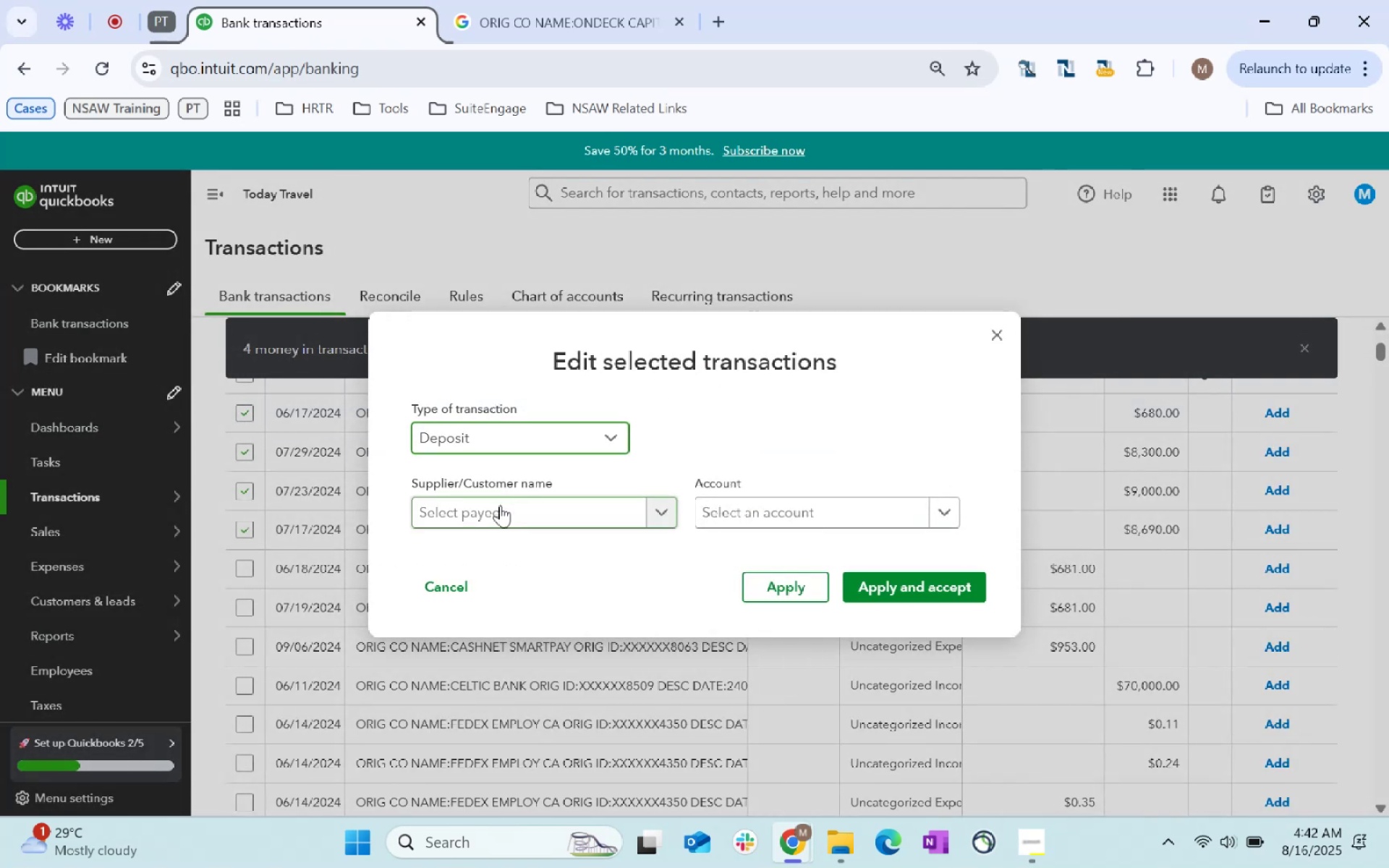 
left_click([503, 503])
 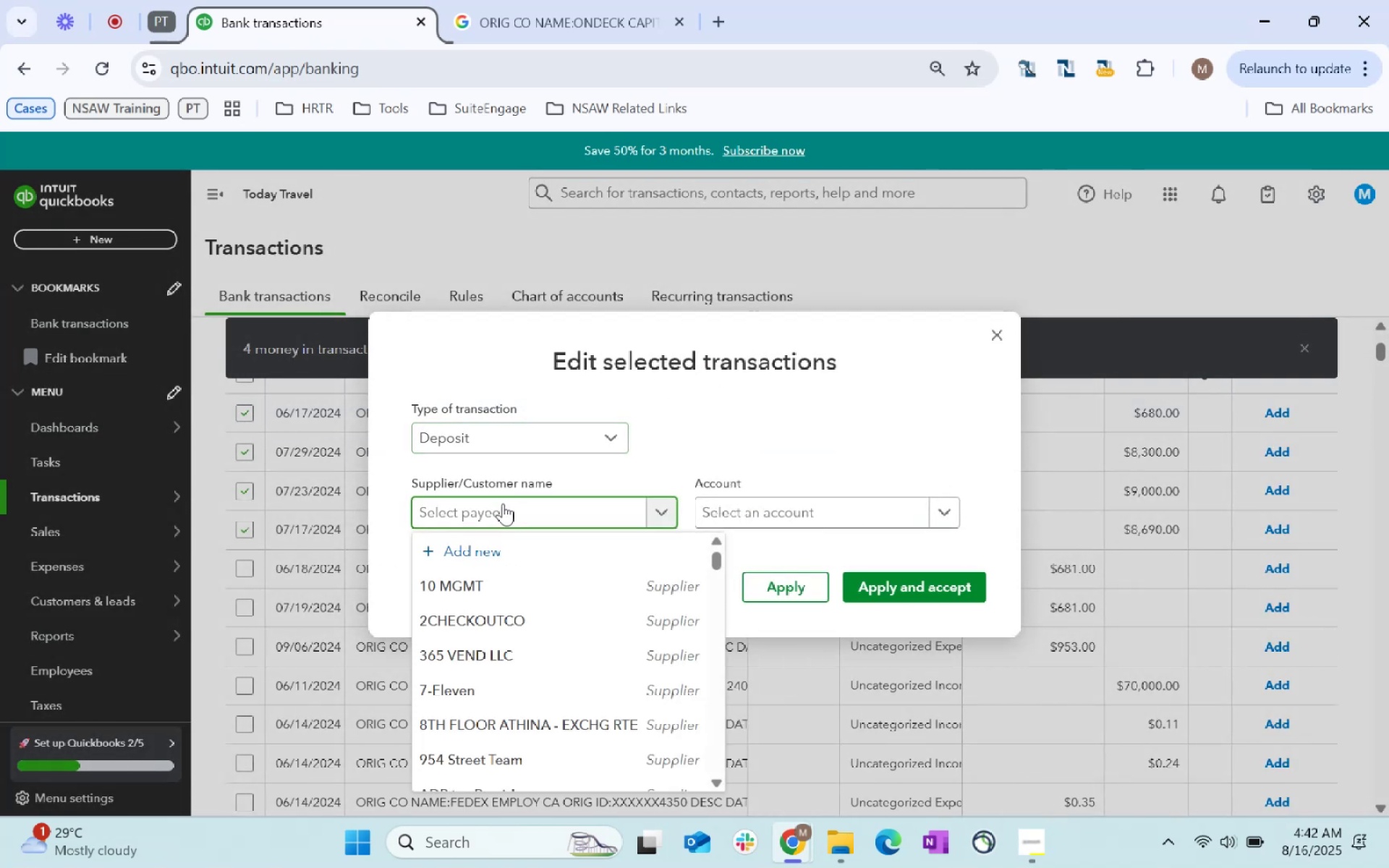 
type(Customer)
key(Tab)
 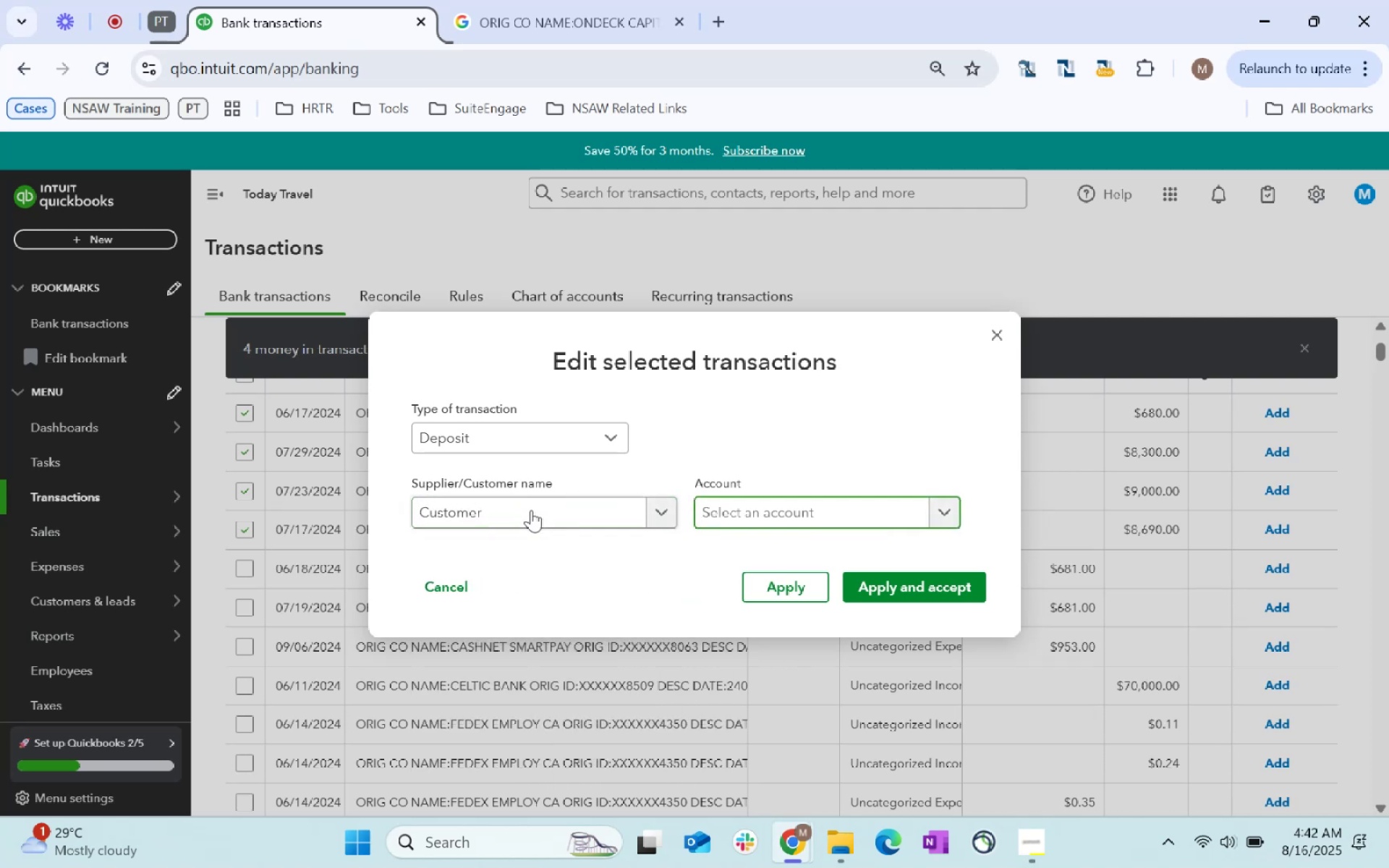 
left_click([532, 514])
 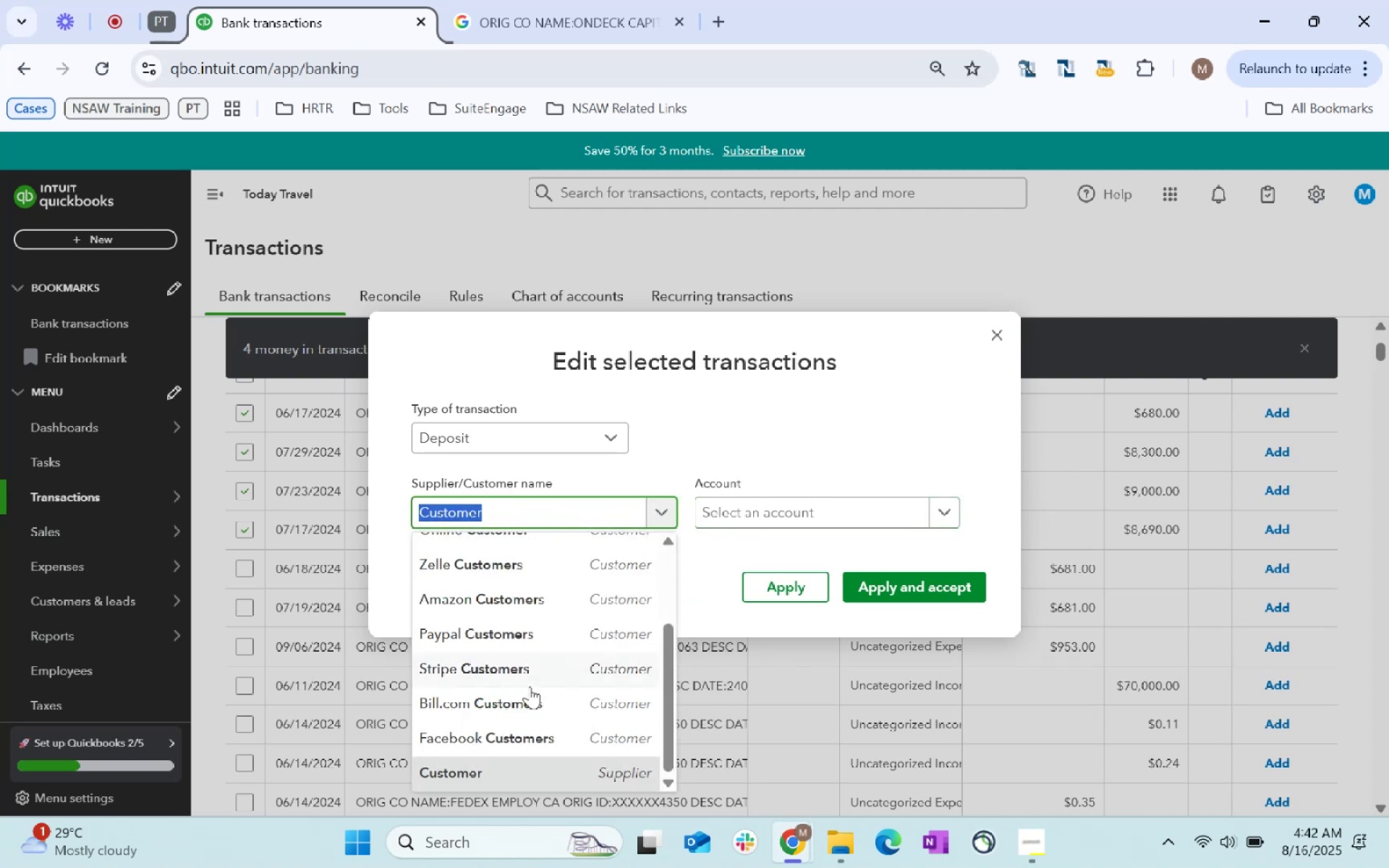 
key(Tab)
type(sr)
key(Backspace)
type(ervices)
 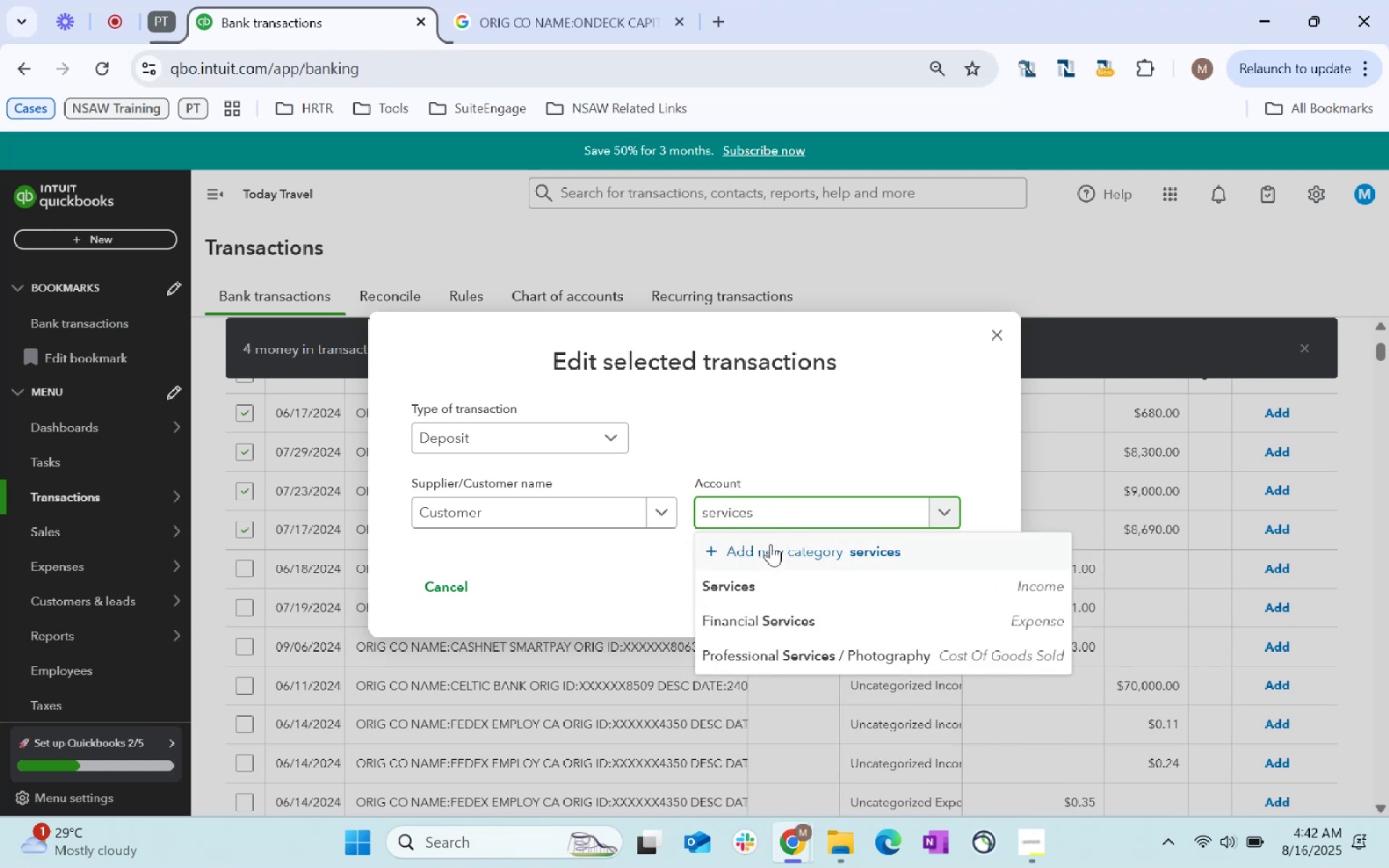 
left_click([757, 588])
 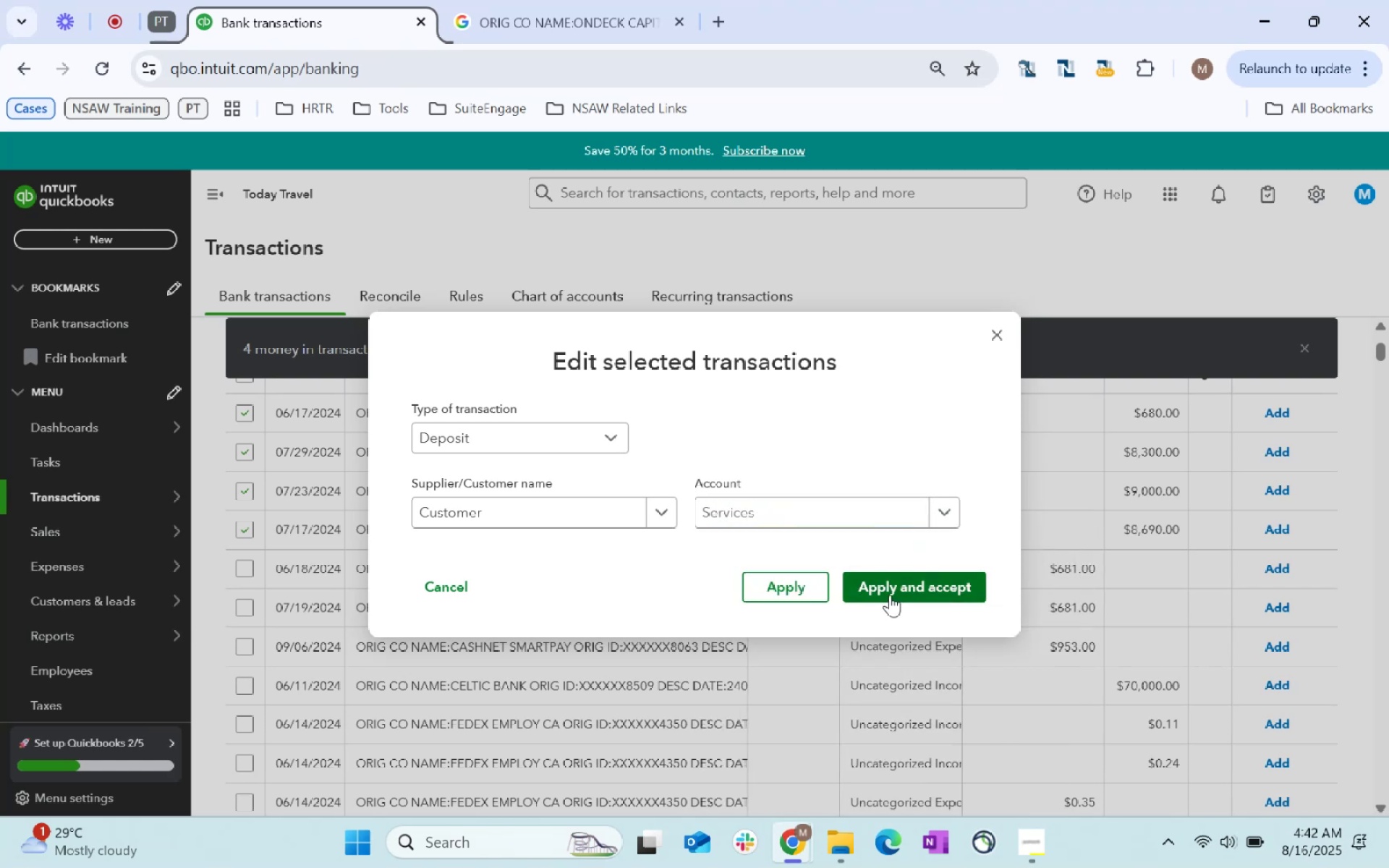 
left_click([901, 587])
 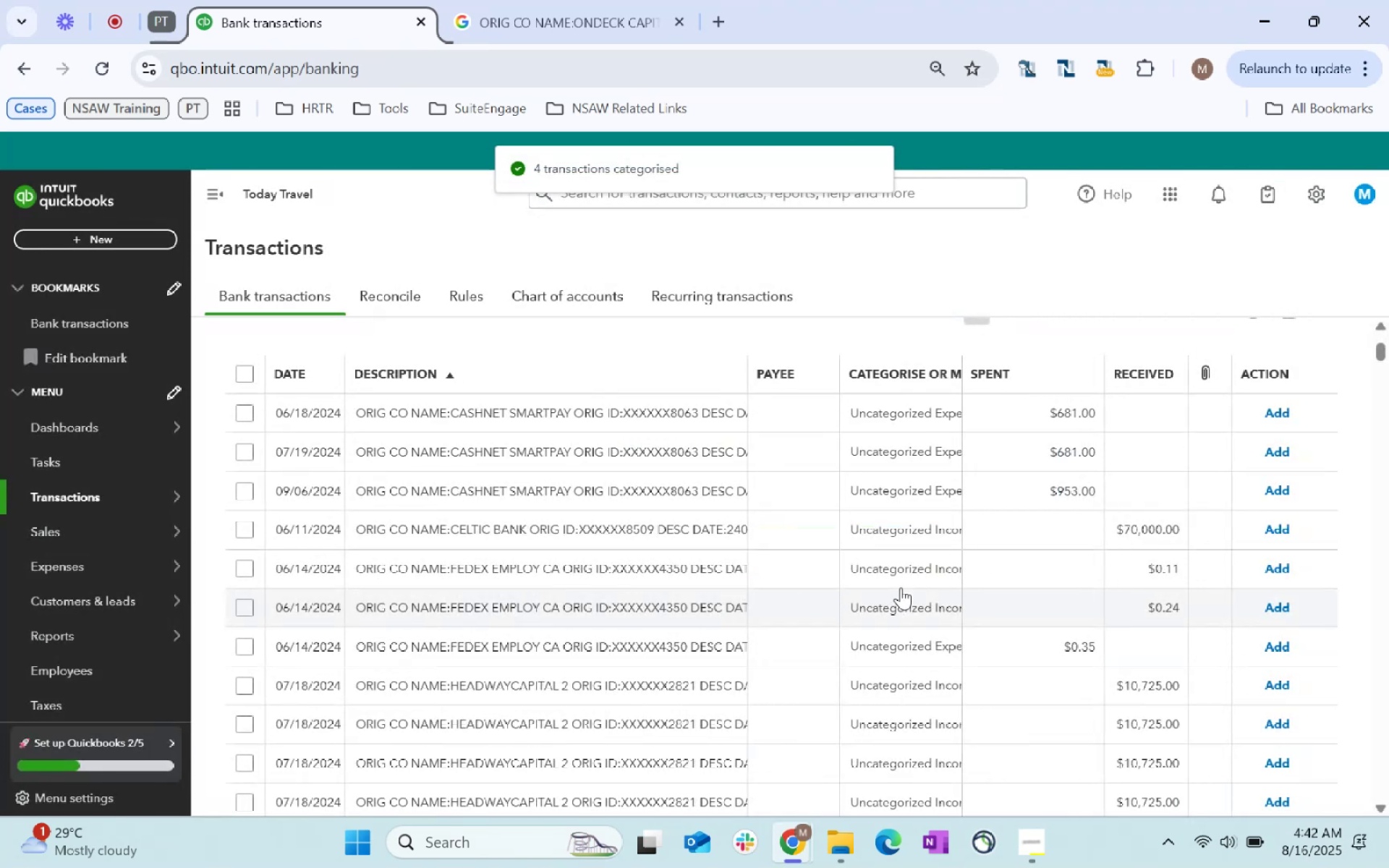 
wait(8.61)
 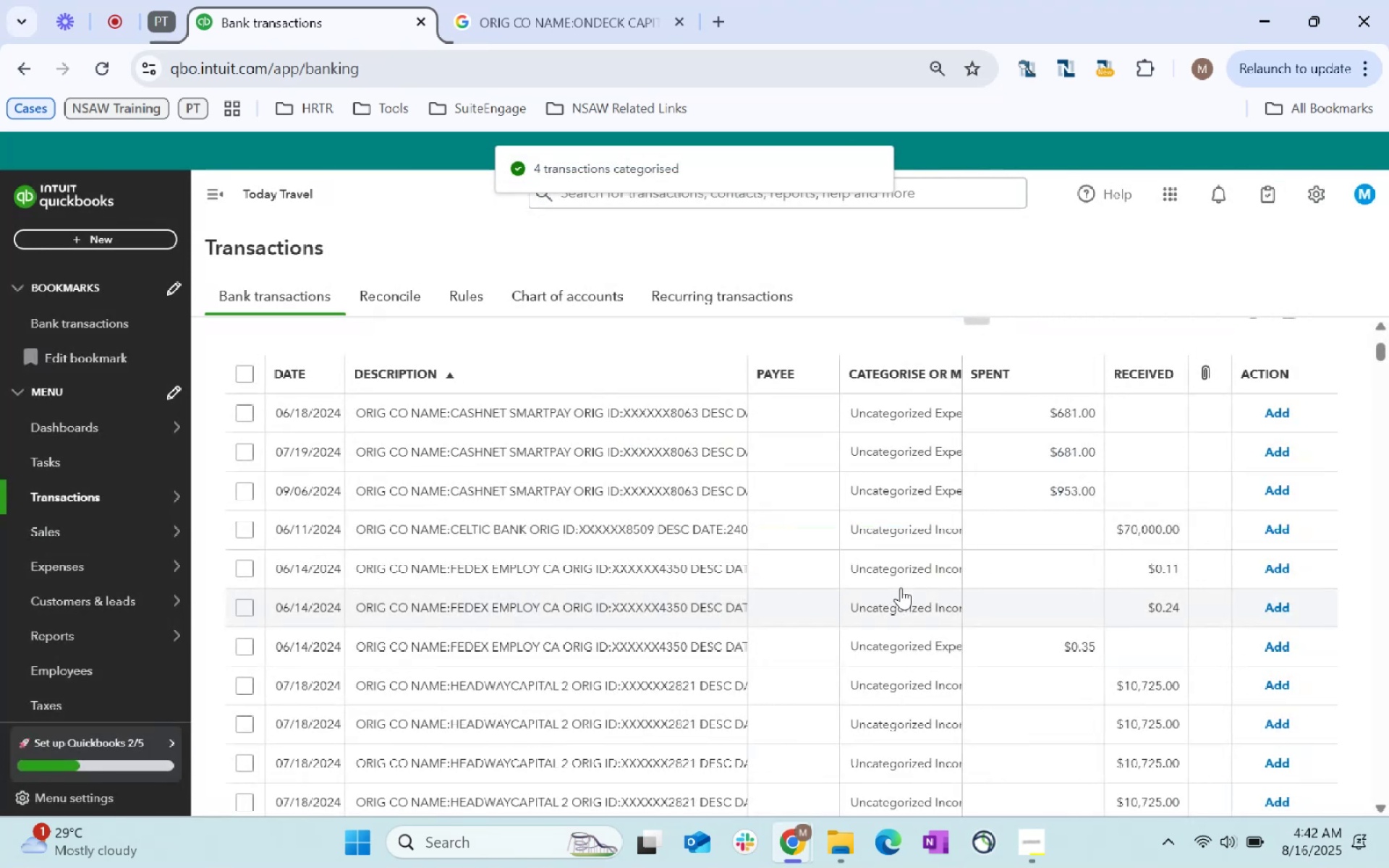 
left_click([242, 414])
 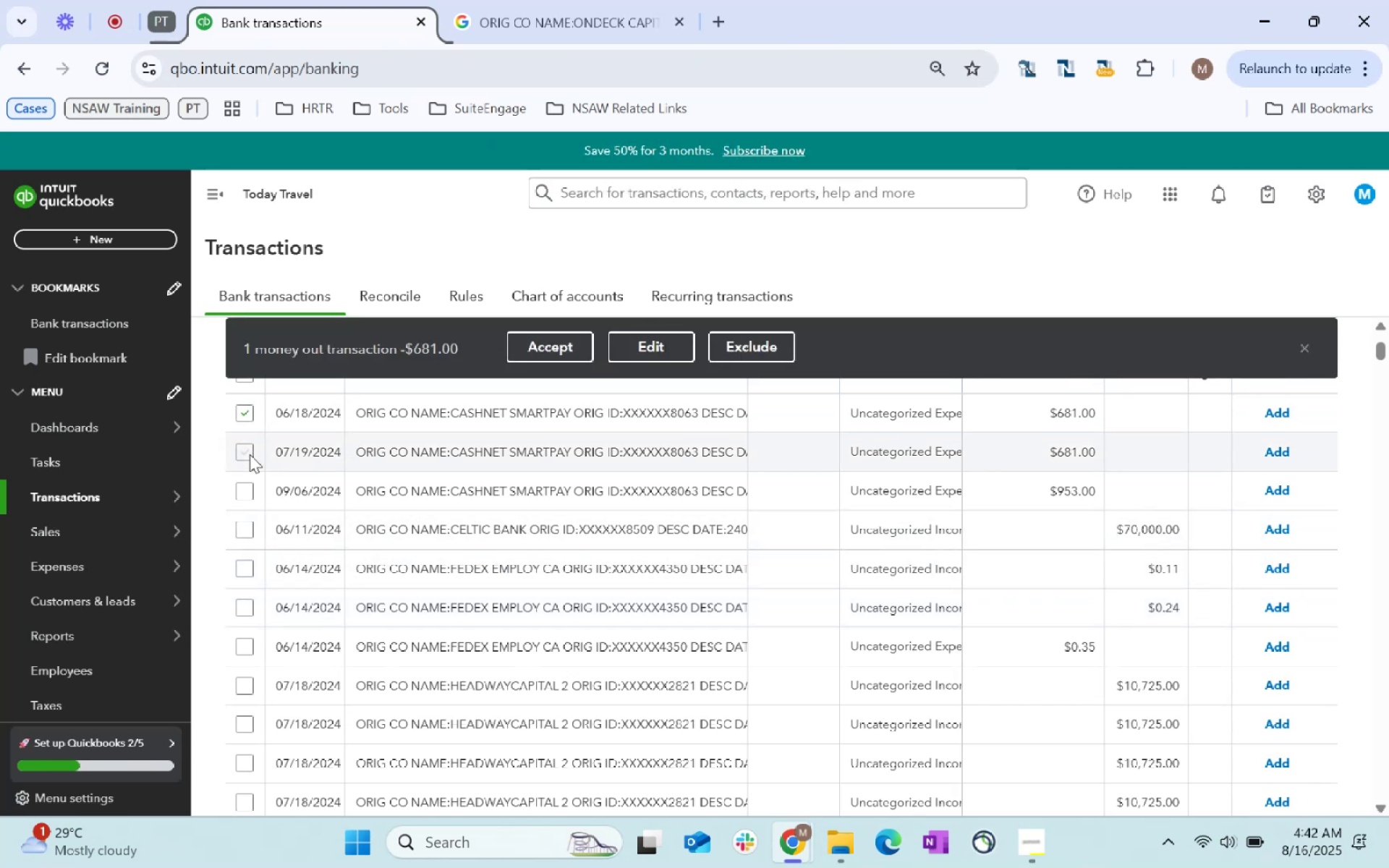 
left_click([246, 453])
 